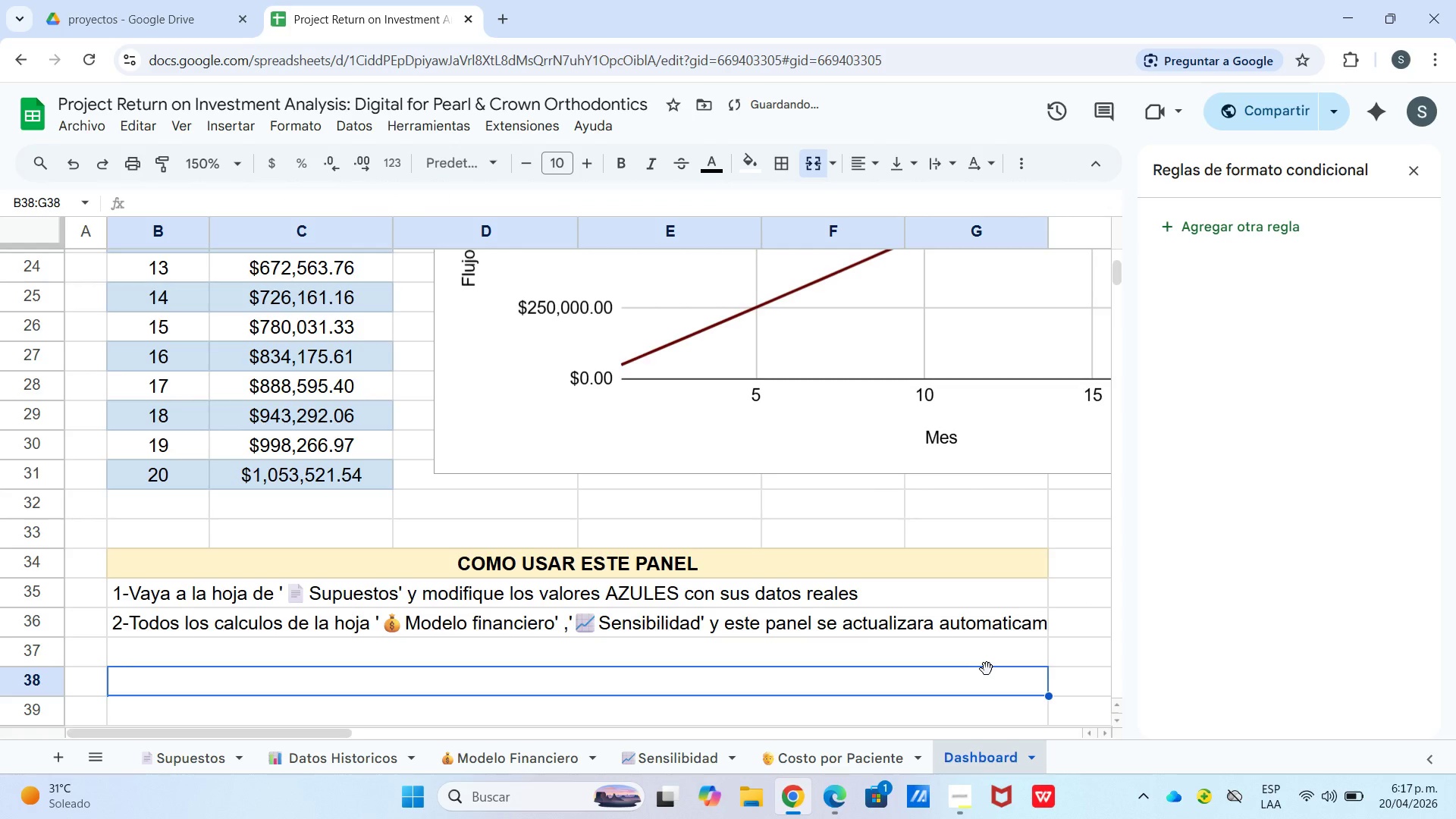 
left_click_drag(start_coordinate=[987, 669], to_coordinate=[971, 662])
 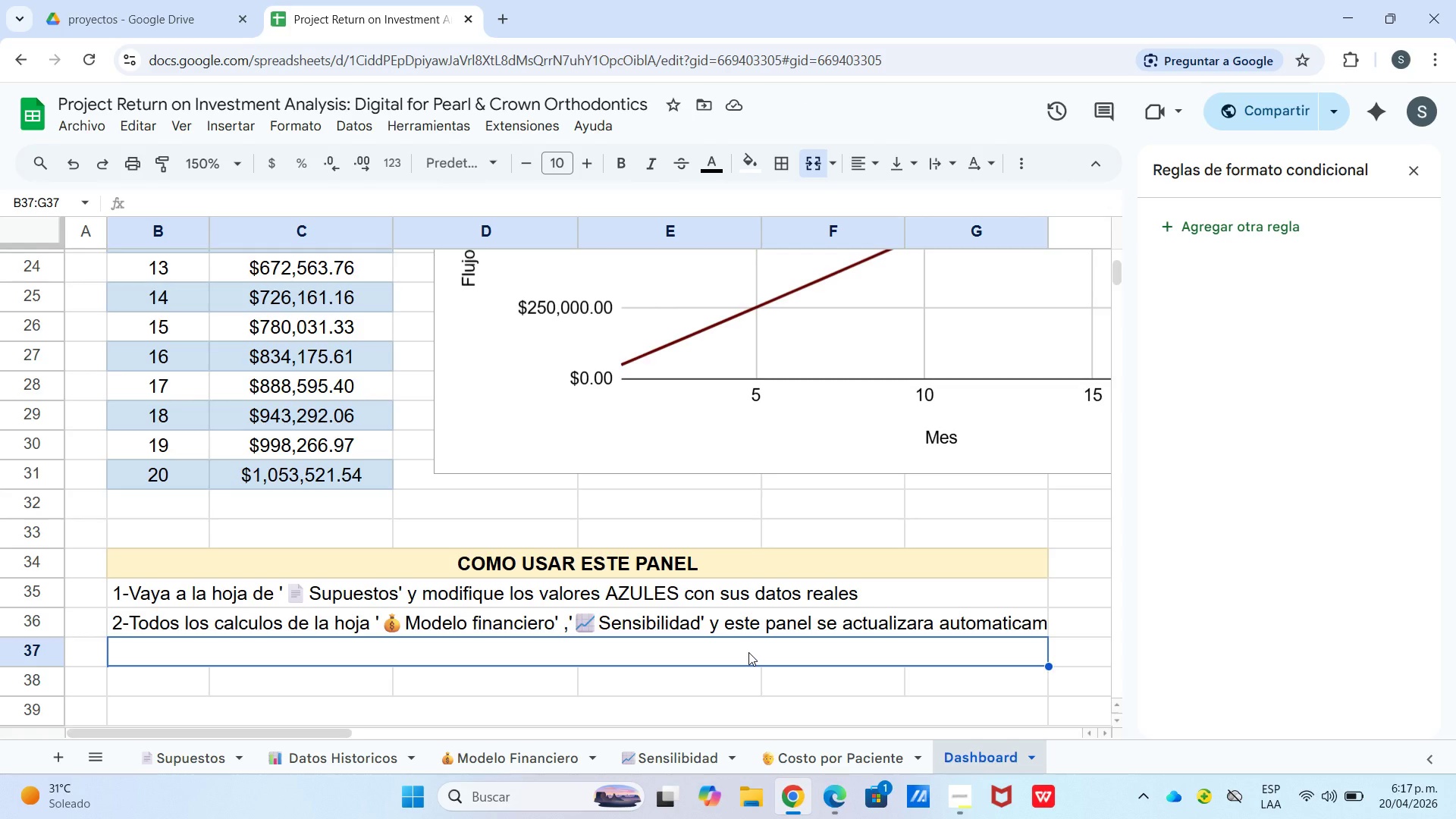 
wait(18.2)
 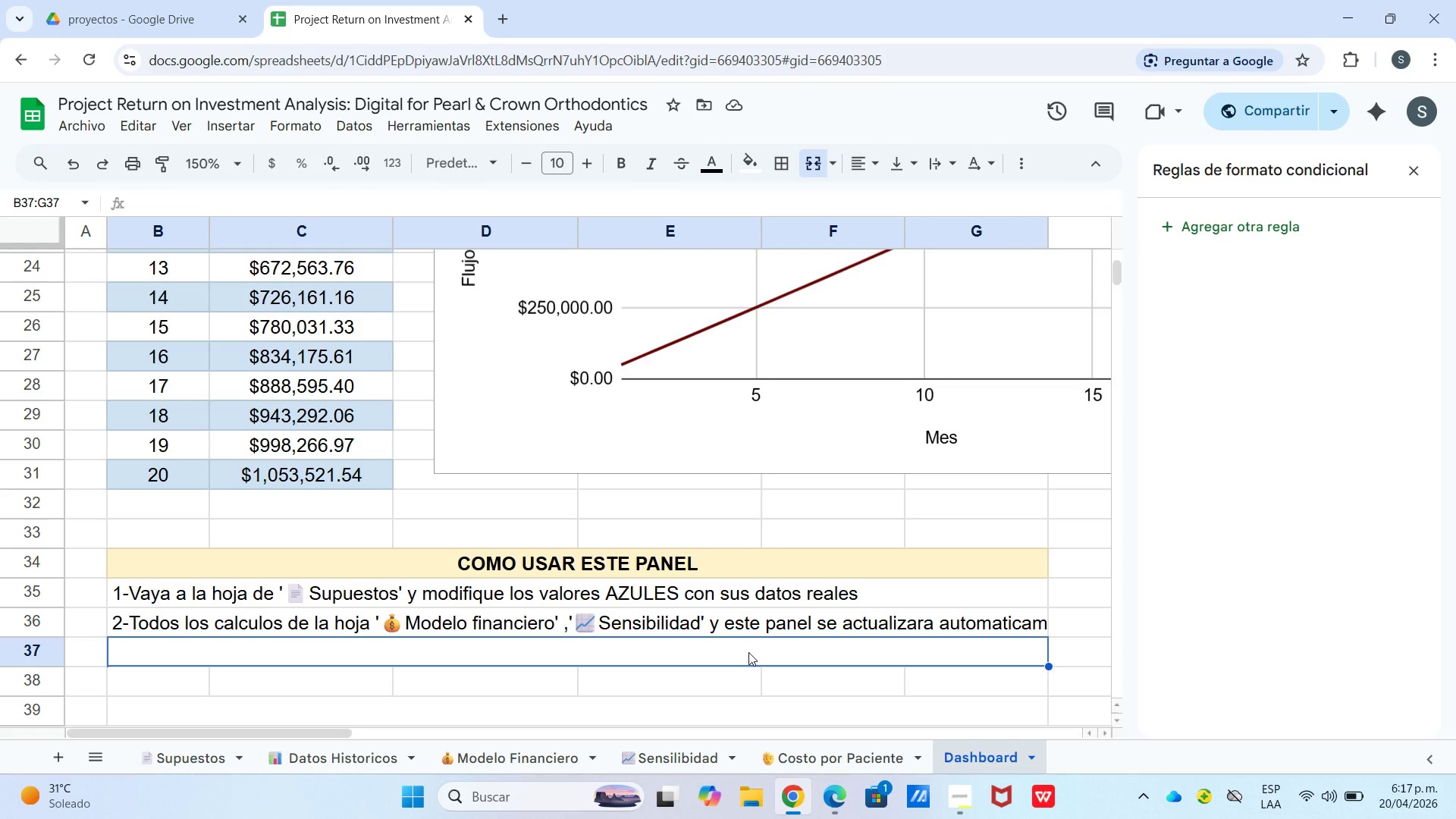 
type(3-El grafioc de linea muestra el mes en el que elg)
key(Backspace)
type( grafico de linea cruza el eje cero)
 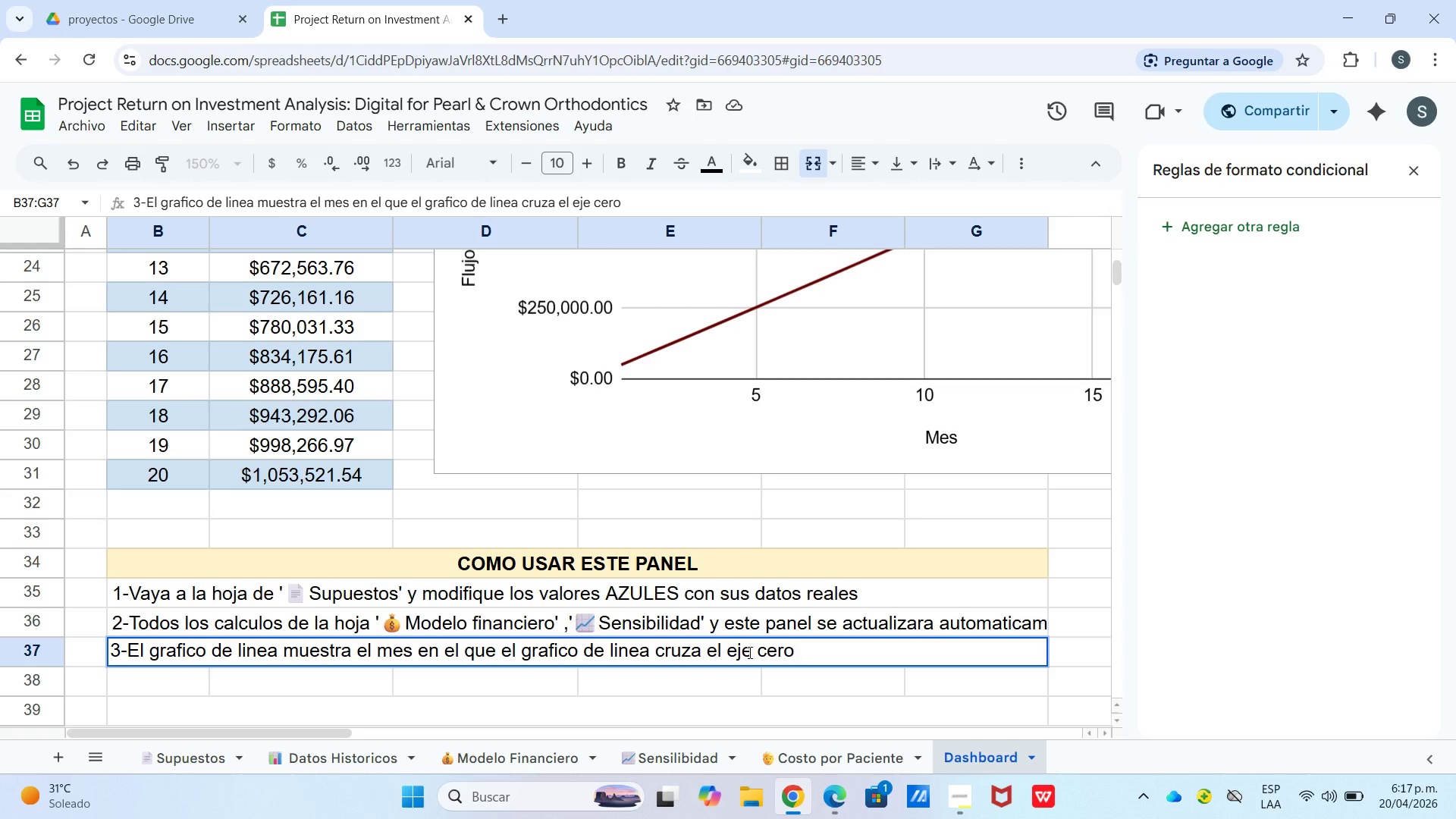 
key(Backspace)
 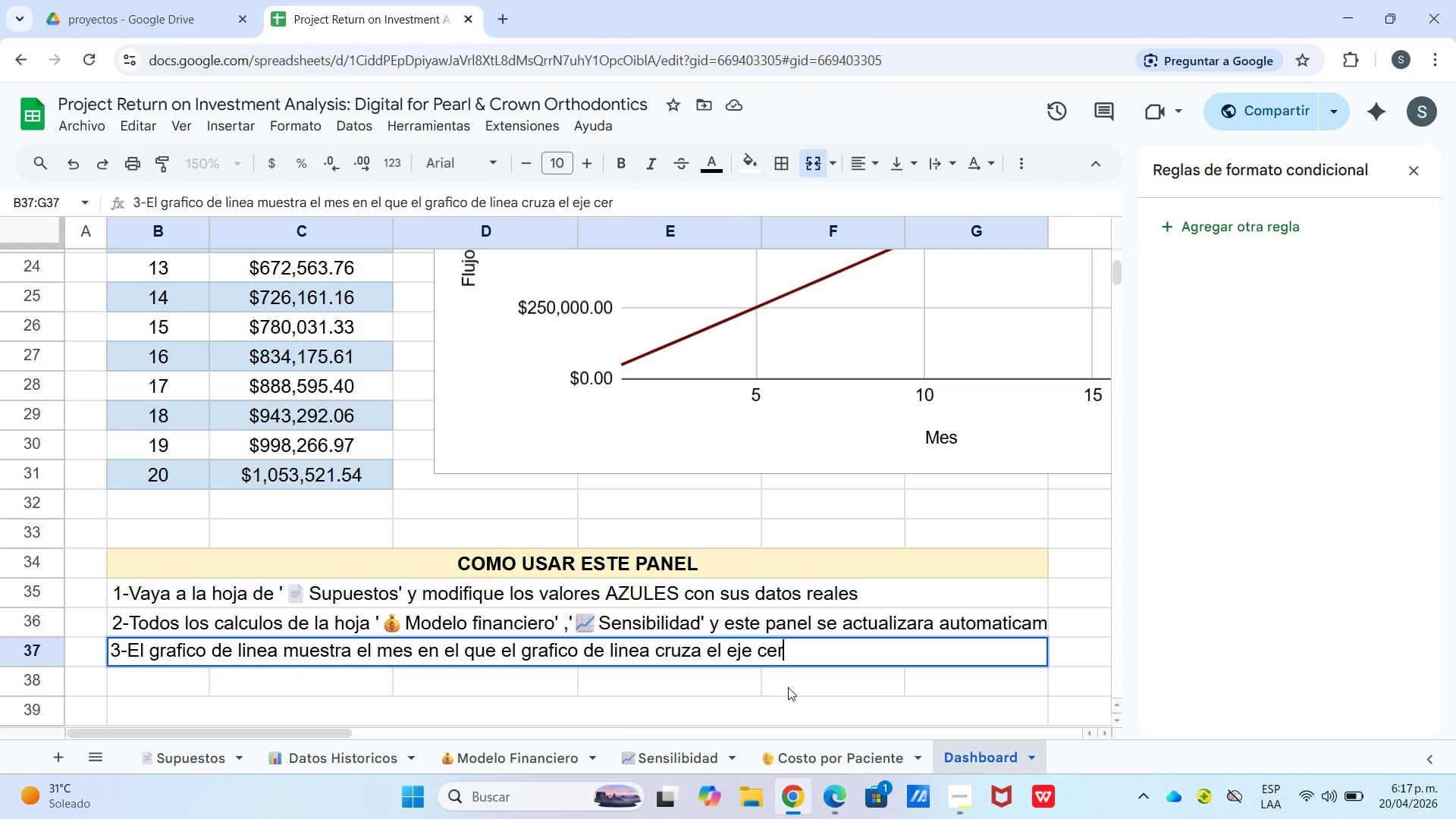 
key(Backspace)
 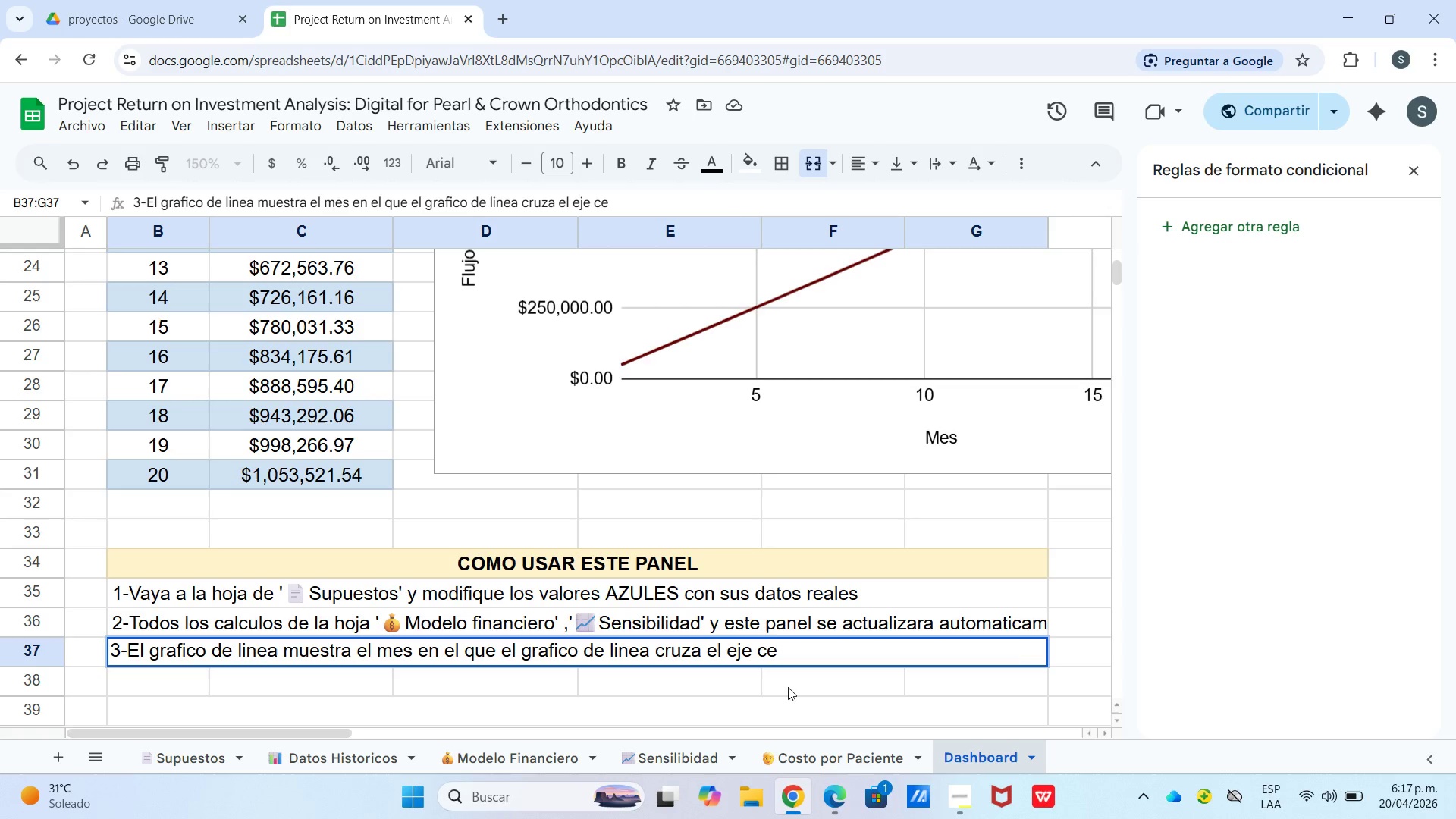 
key(Backspace)
 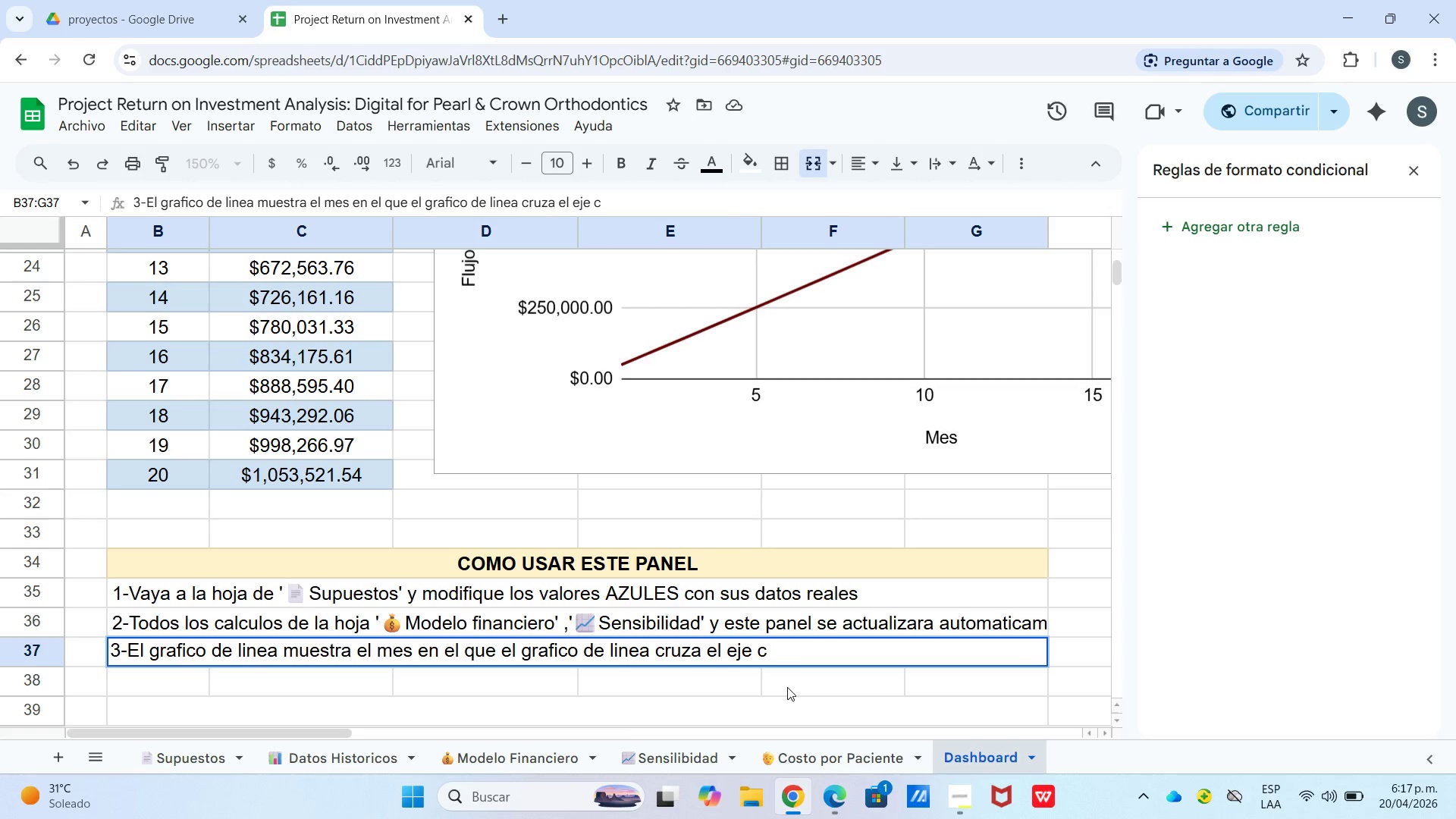 
key(Backspace)
 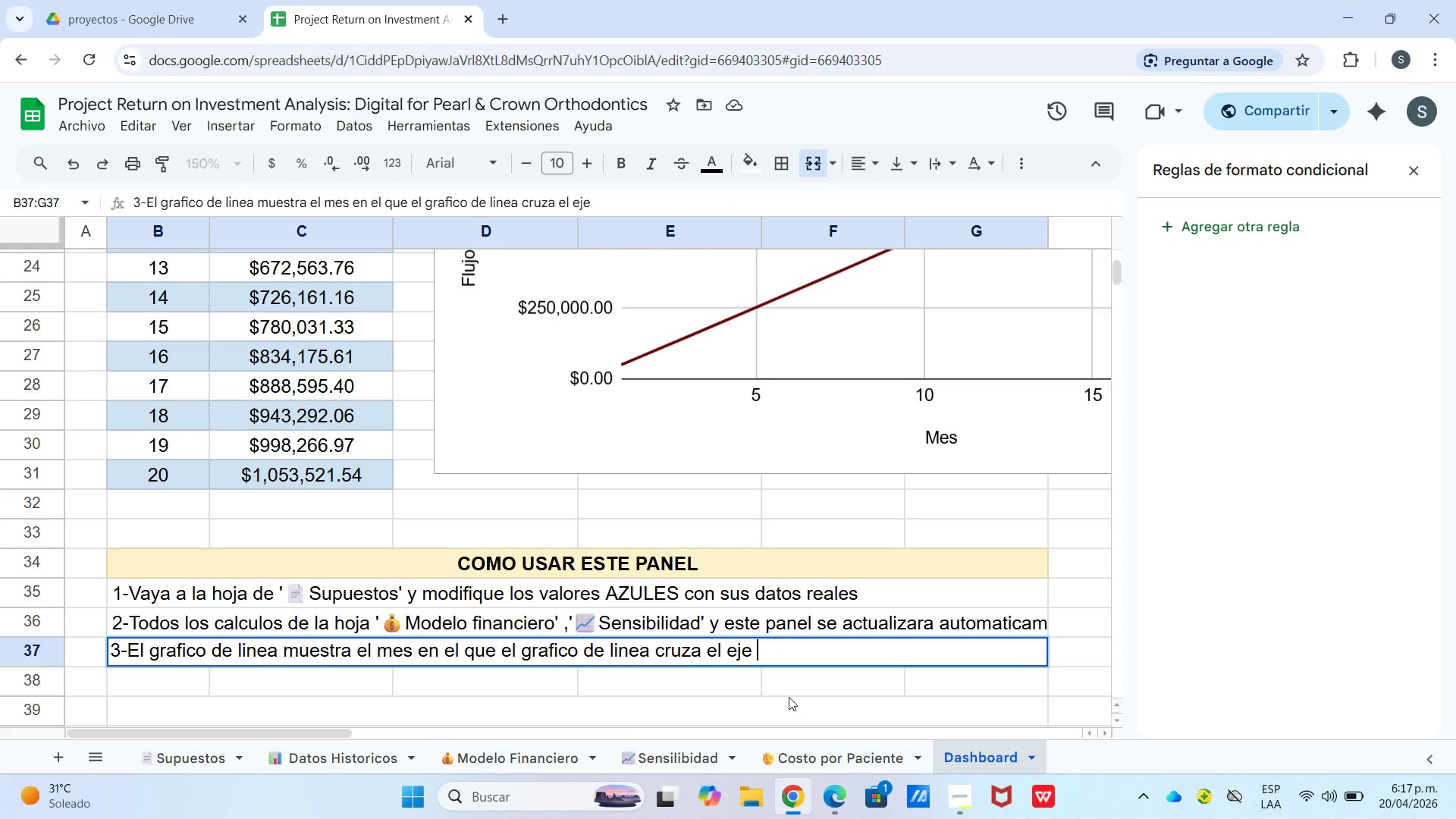 
key(0)
 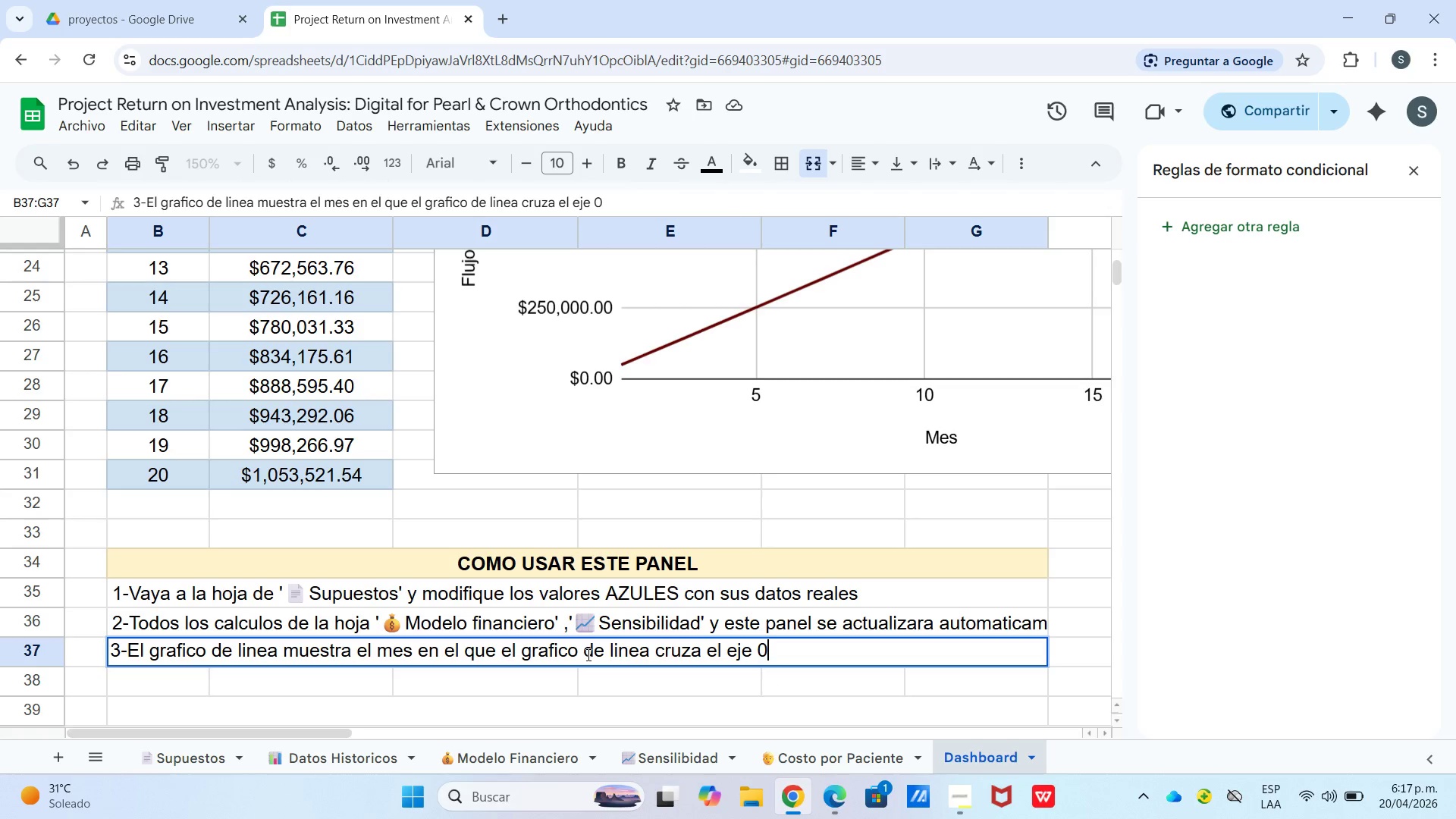 
left_click_drag(start_coordinate=[576, 652], to_coordinate=[522, 656])
 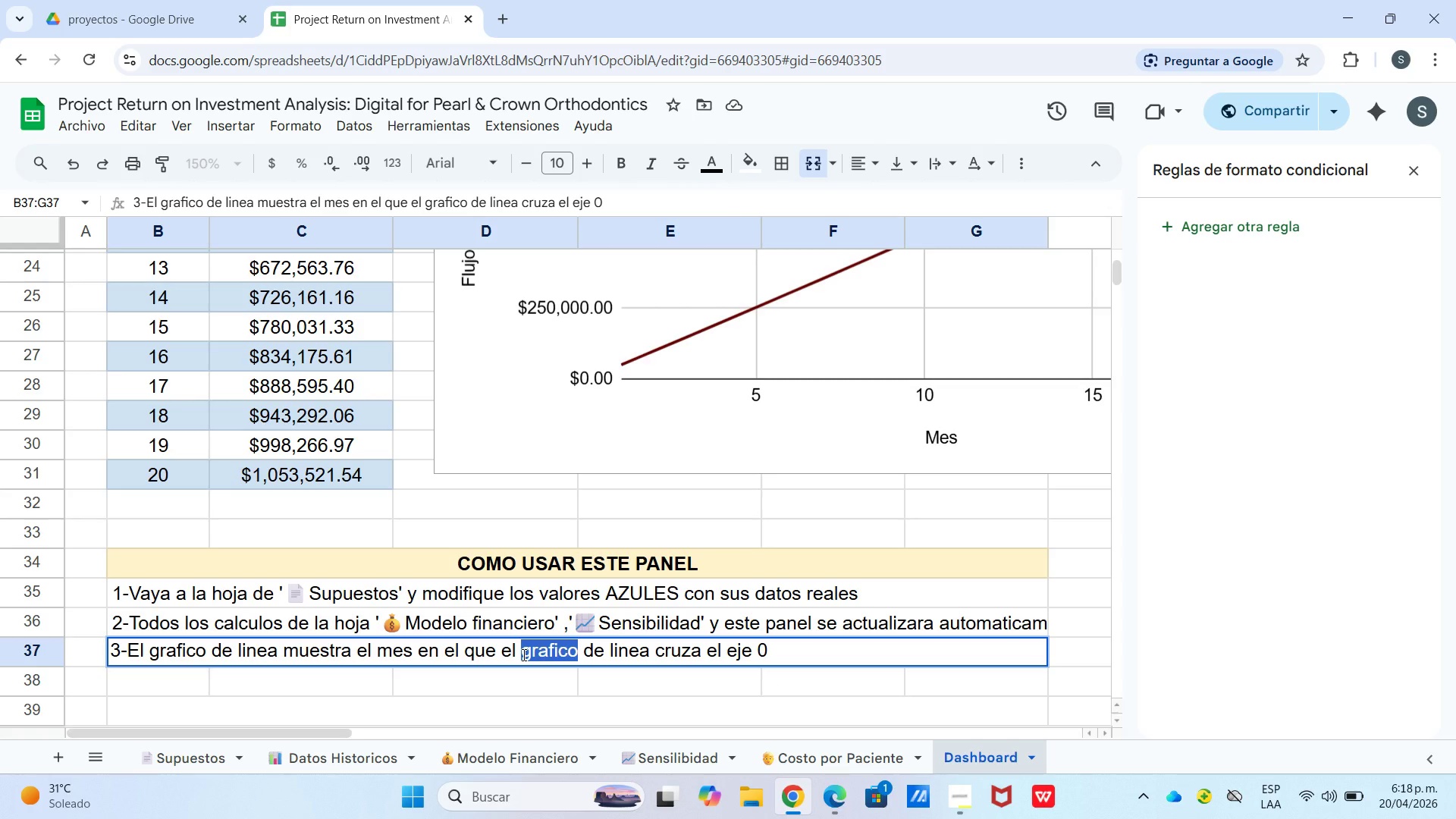 
type(flujo)
 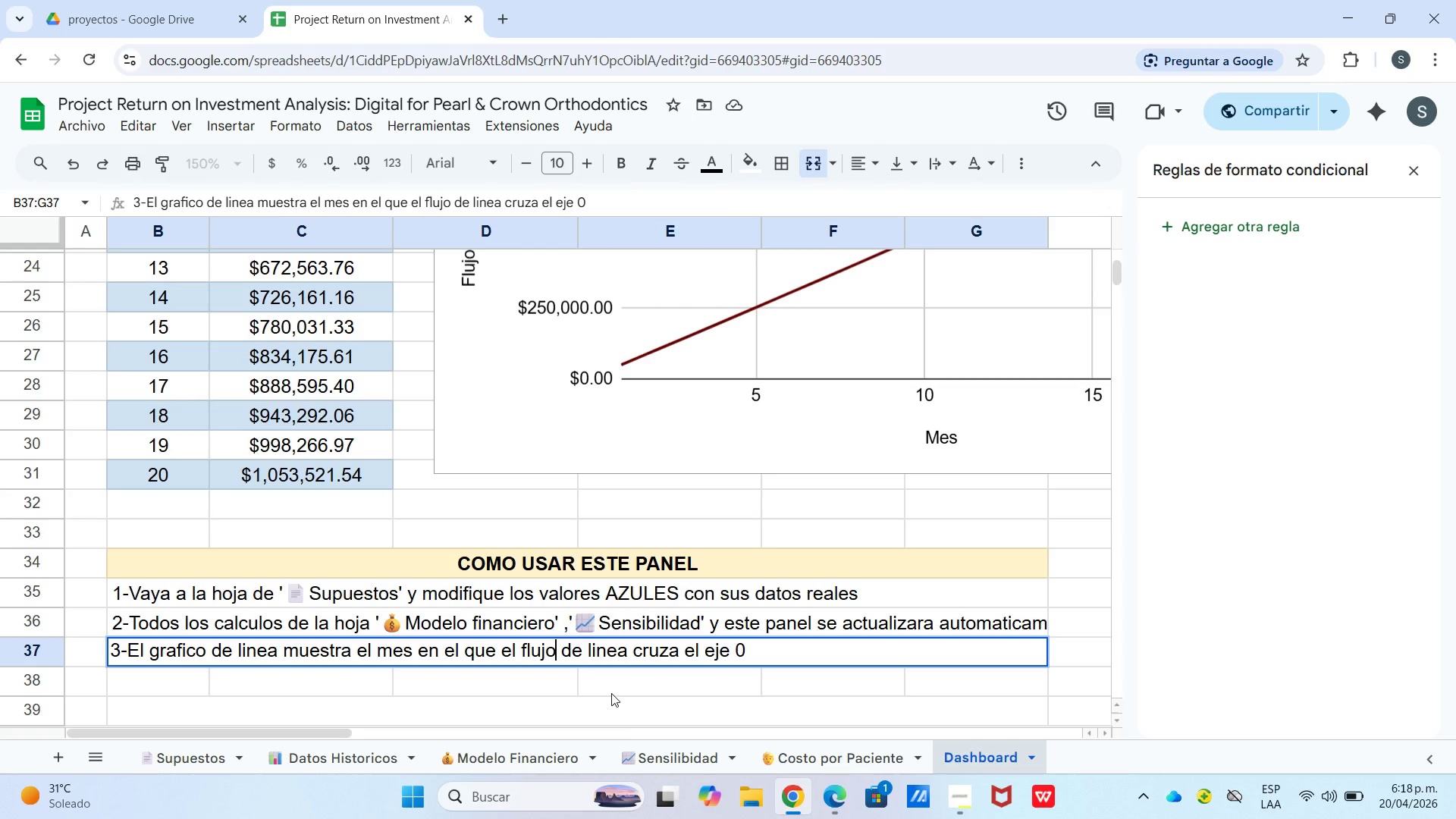 
wait(7.45)
 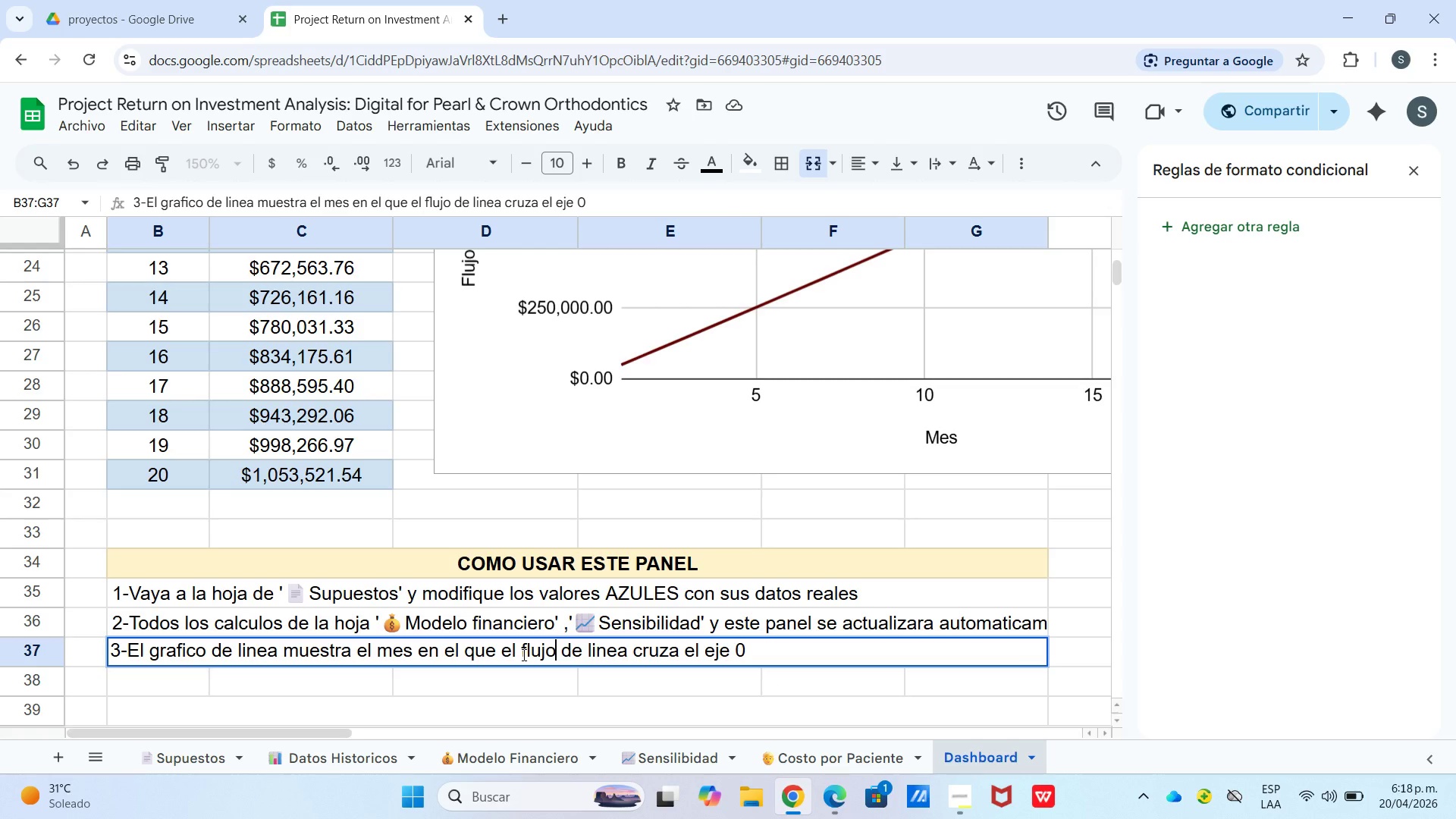 
left_click_drag(start_coordinate=[562, 653], to_coordinate=[630, 666])
 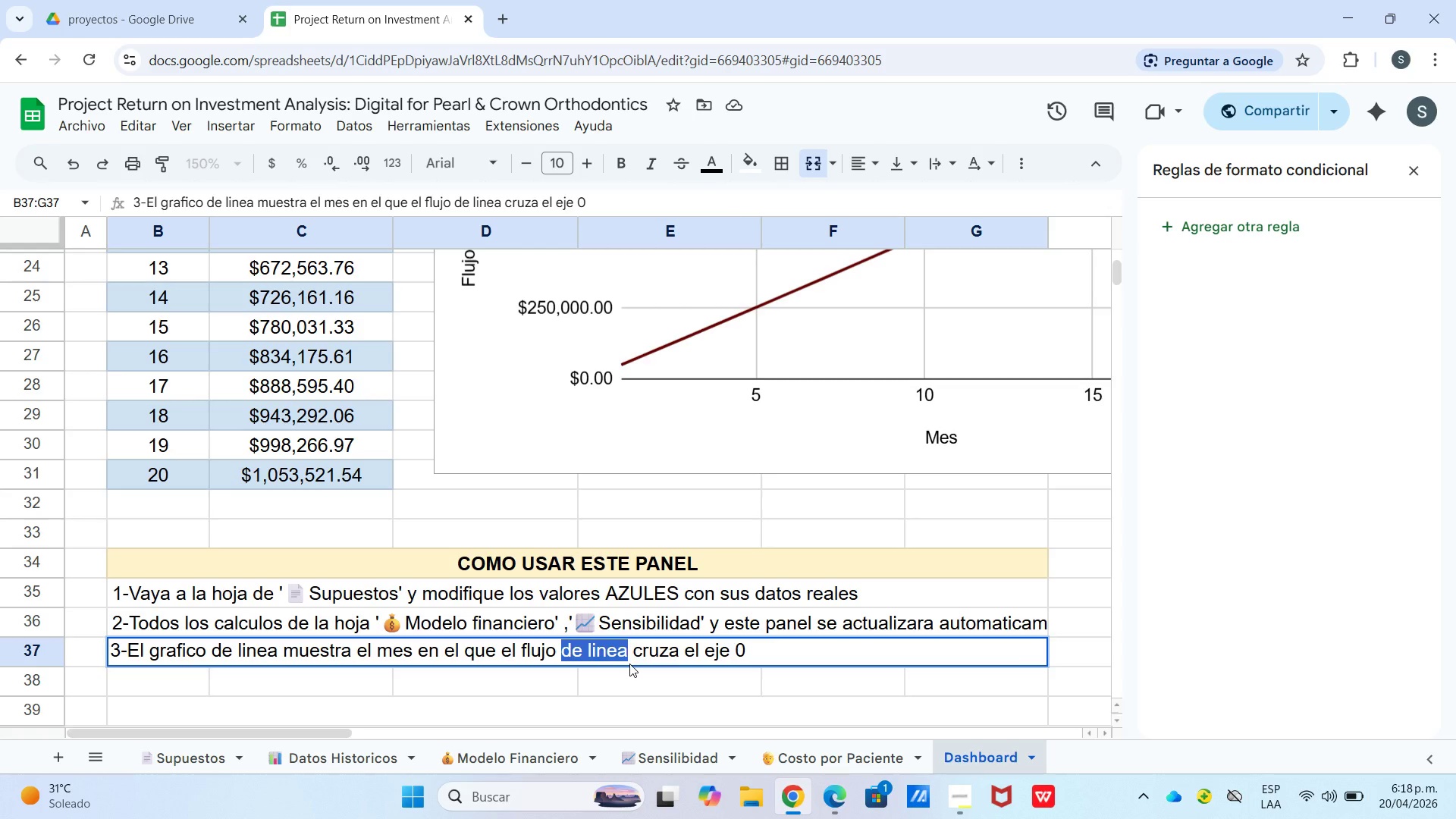 
type(acumulado)
 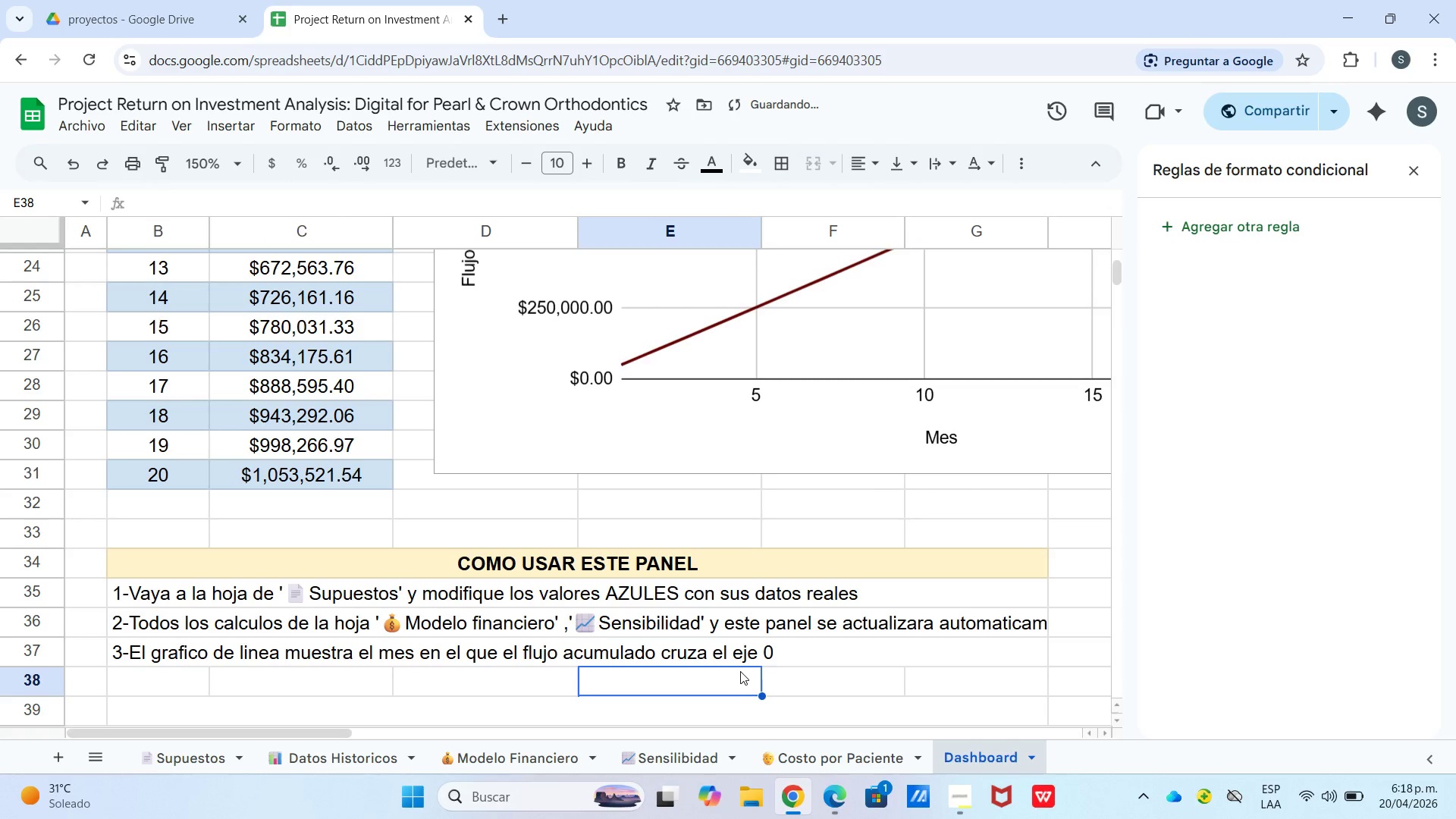 
scroll: coordinate [479, 630], scroll_direction: down, amount: 2.0
 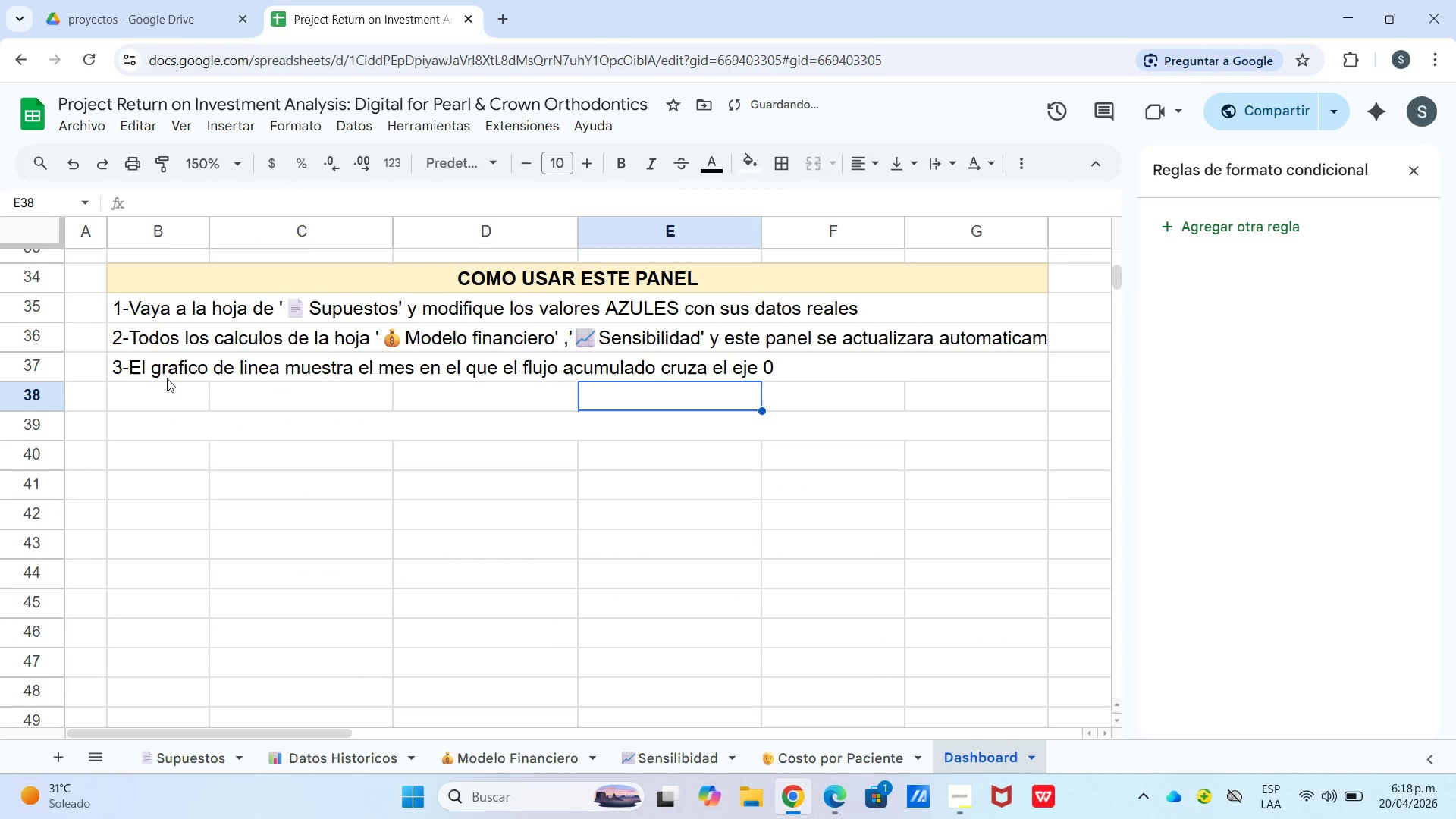 
left_click_drag(start_coordinate=[171, 390], to_coordinate=[917, 397])
 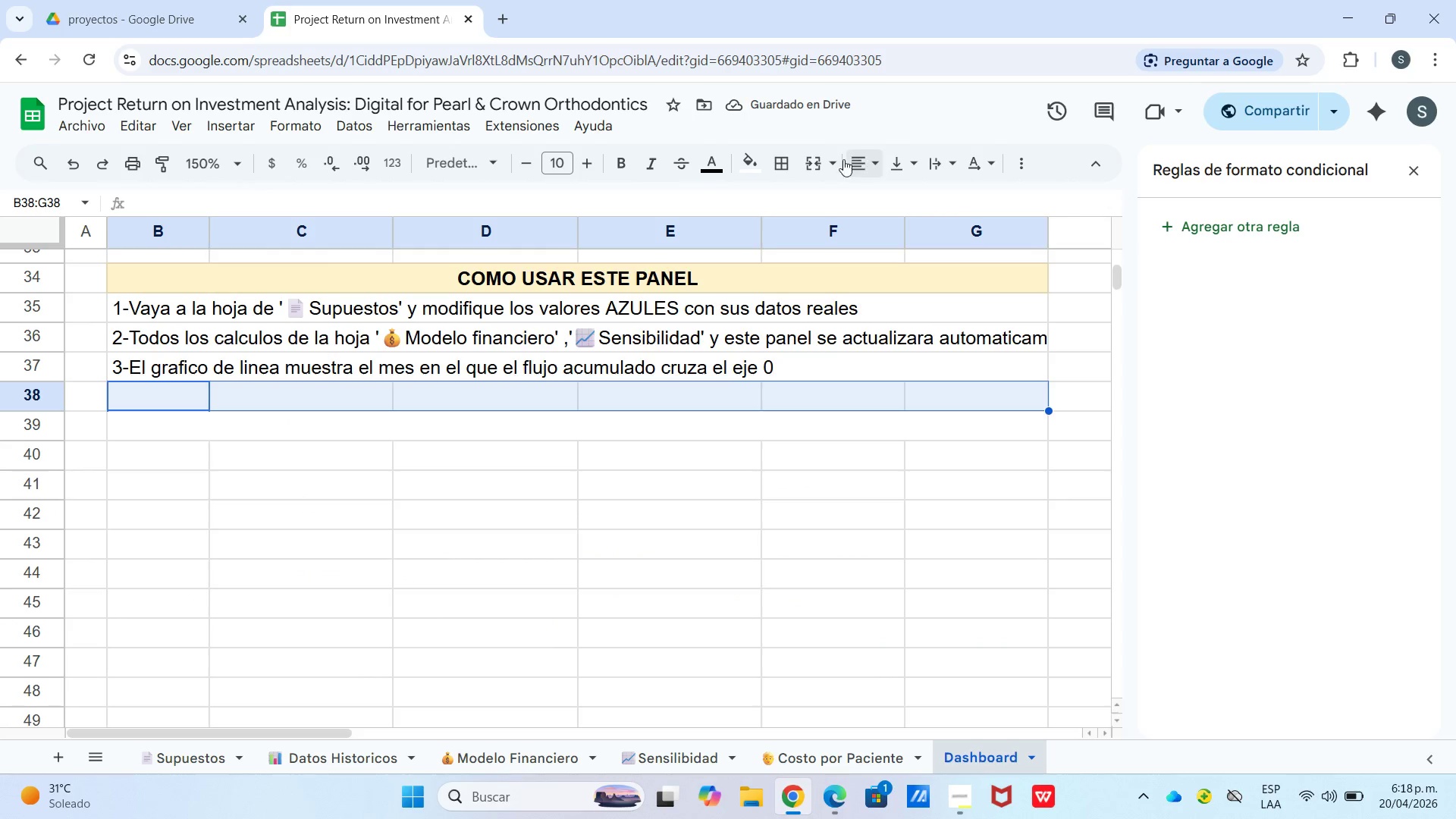 
left_click([804, 153])
 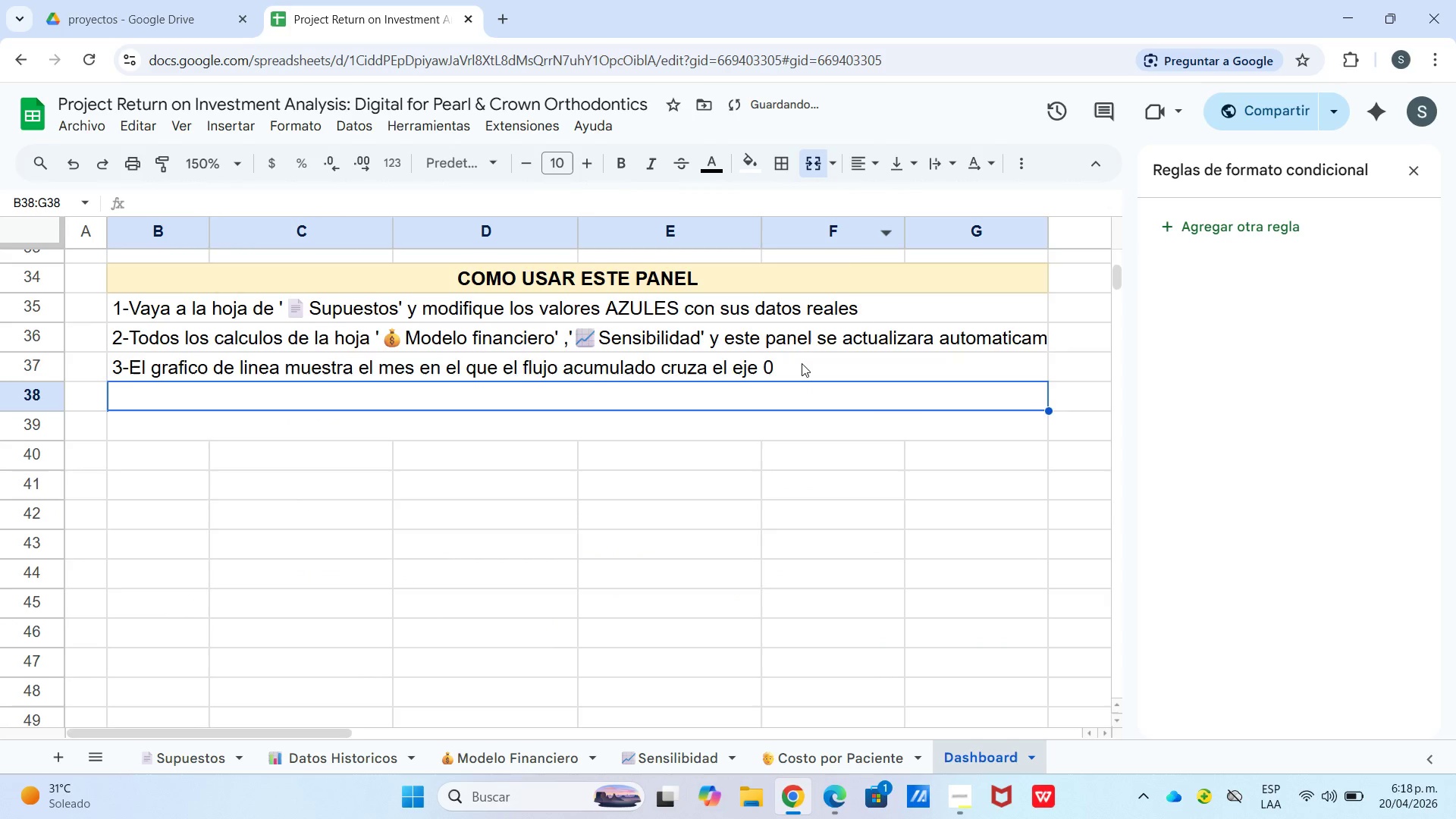 
double_click([802, 362])
 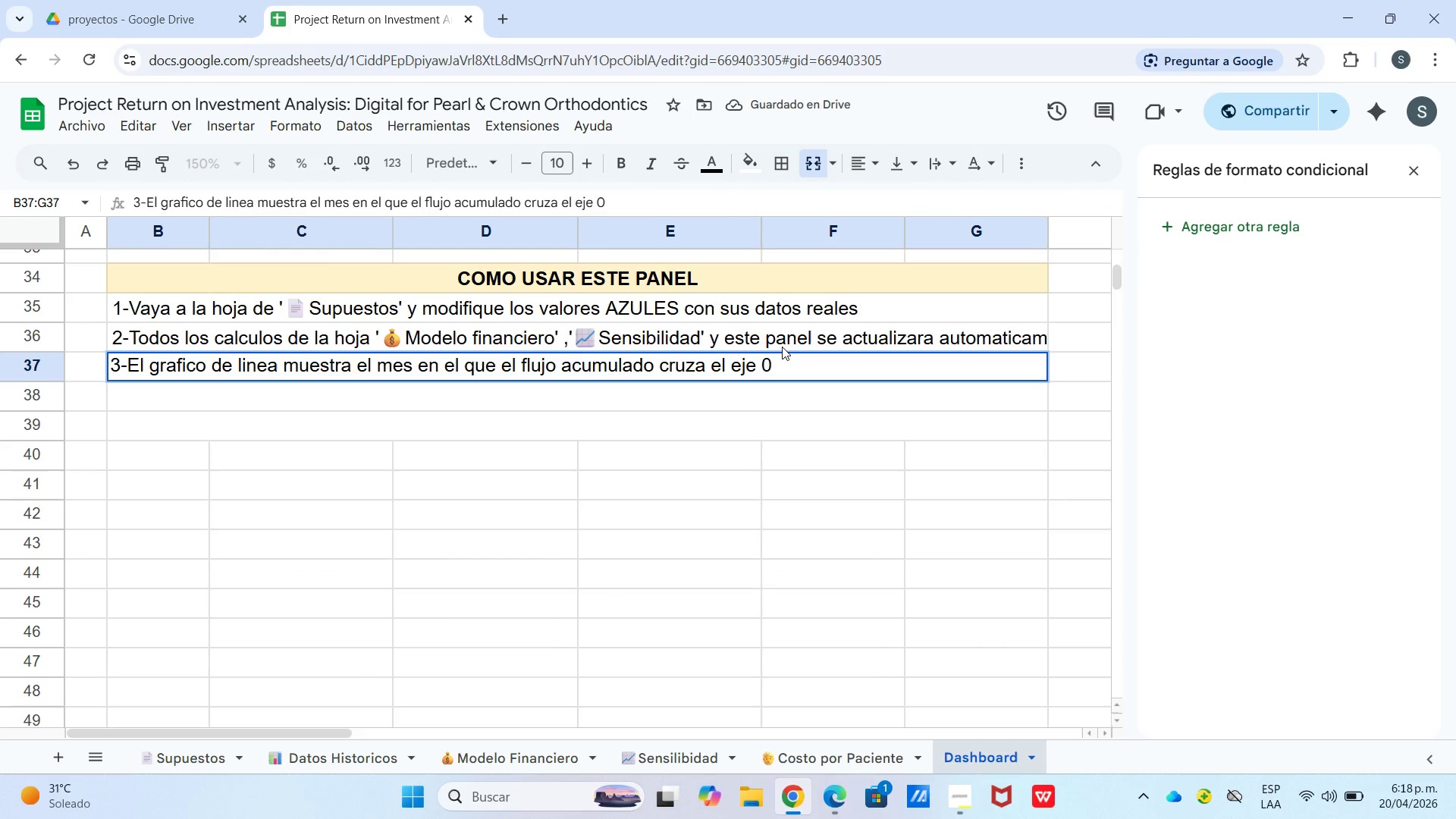 
type( )PUNTO DE EQUILIBRIO)
 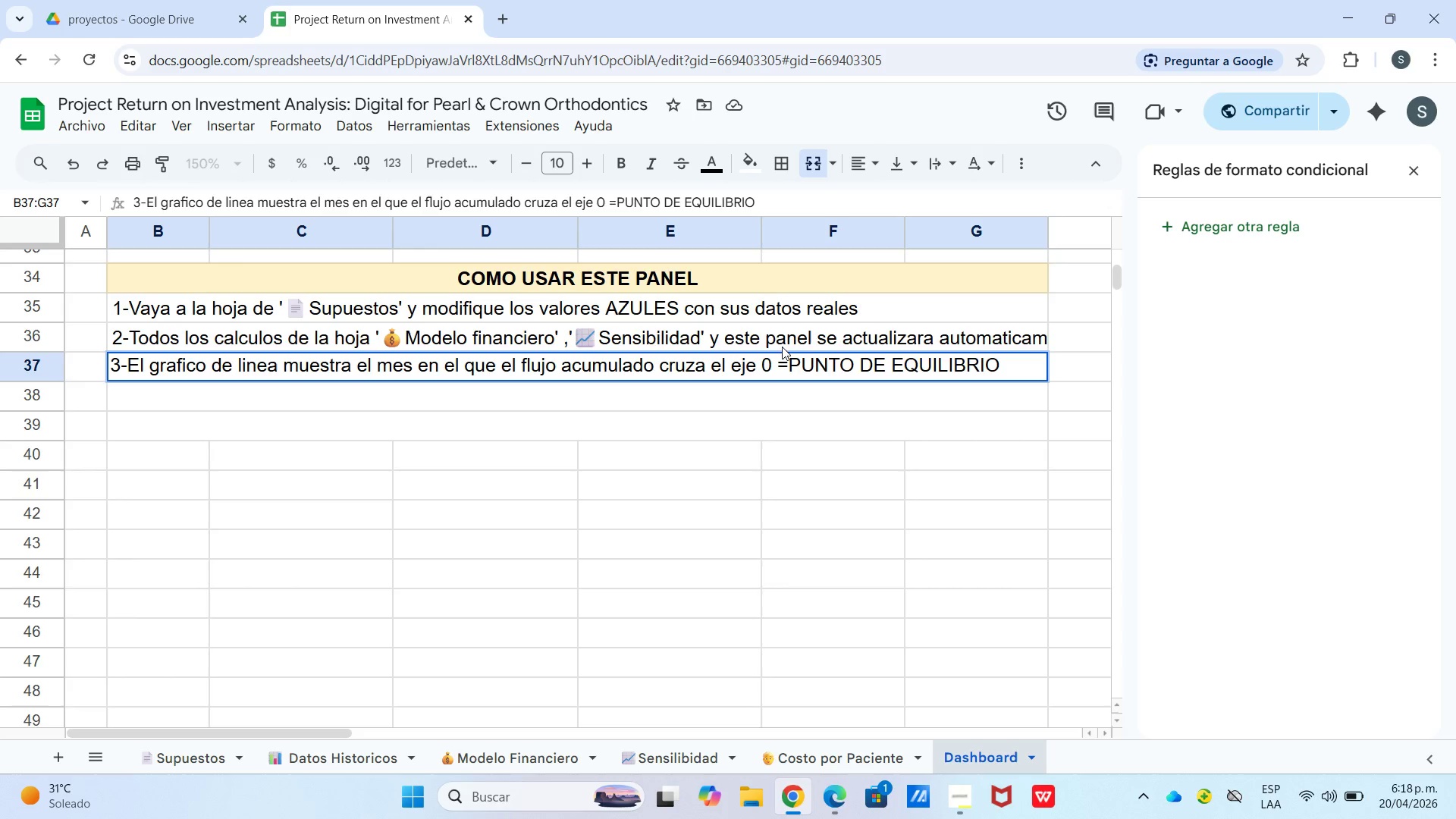 
key(Enter)
 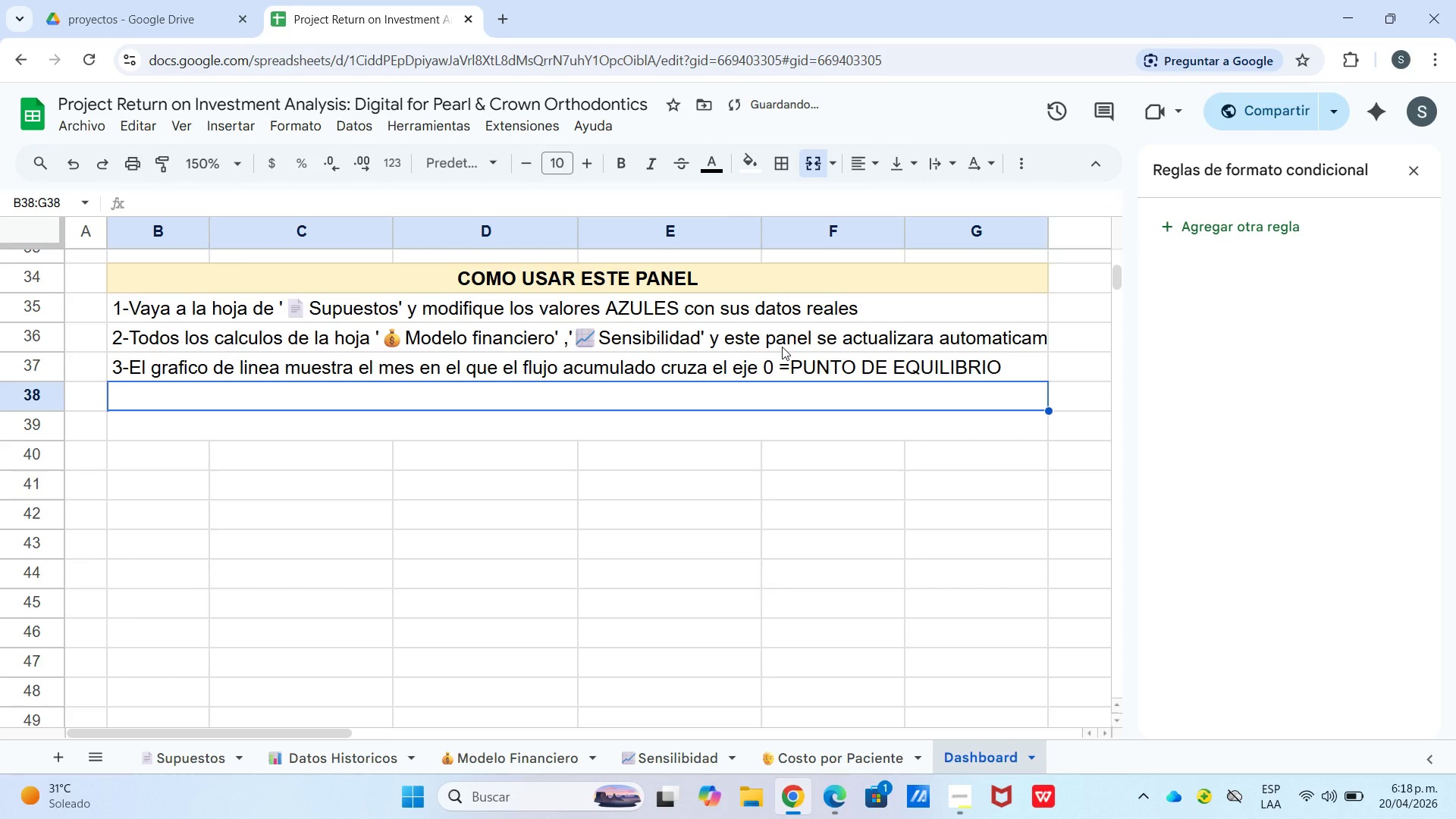 
type(4-Las celdas en ROJO indican flujo de caja negativo>)
key(Backspace)
type(<)
 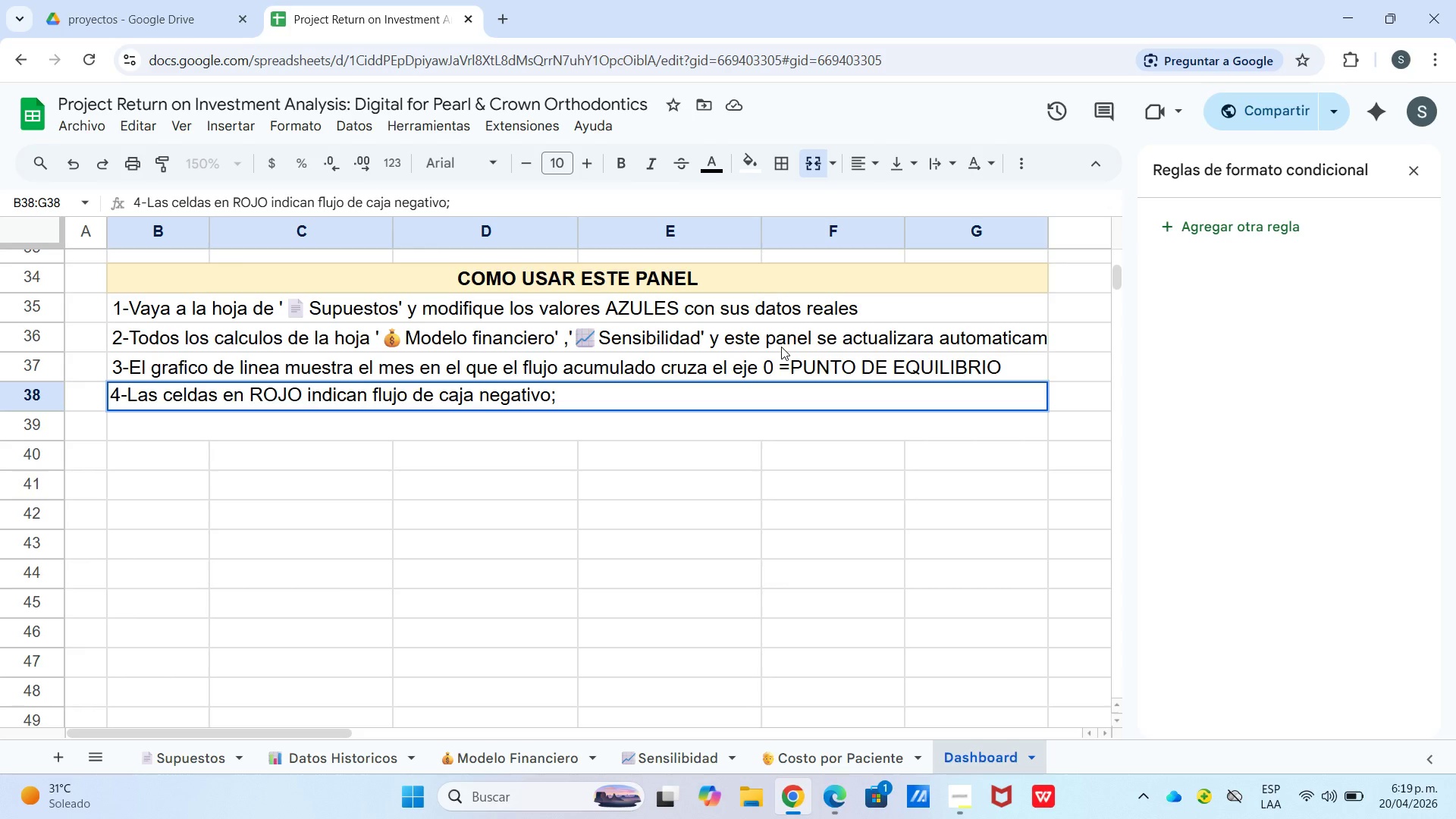 
type( Las celdas en VRDE indican flujo positivo 39)
key(Backspace)
key(Backspace)
 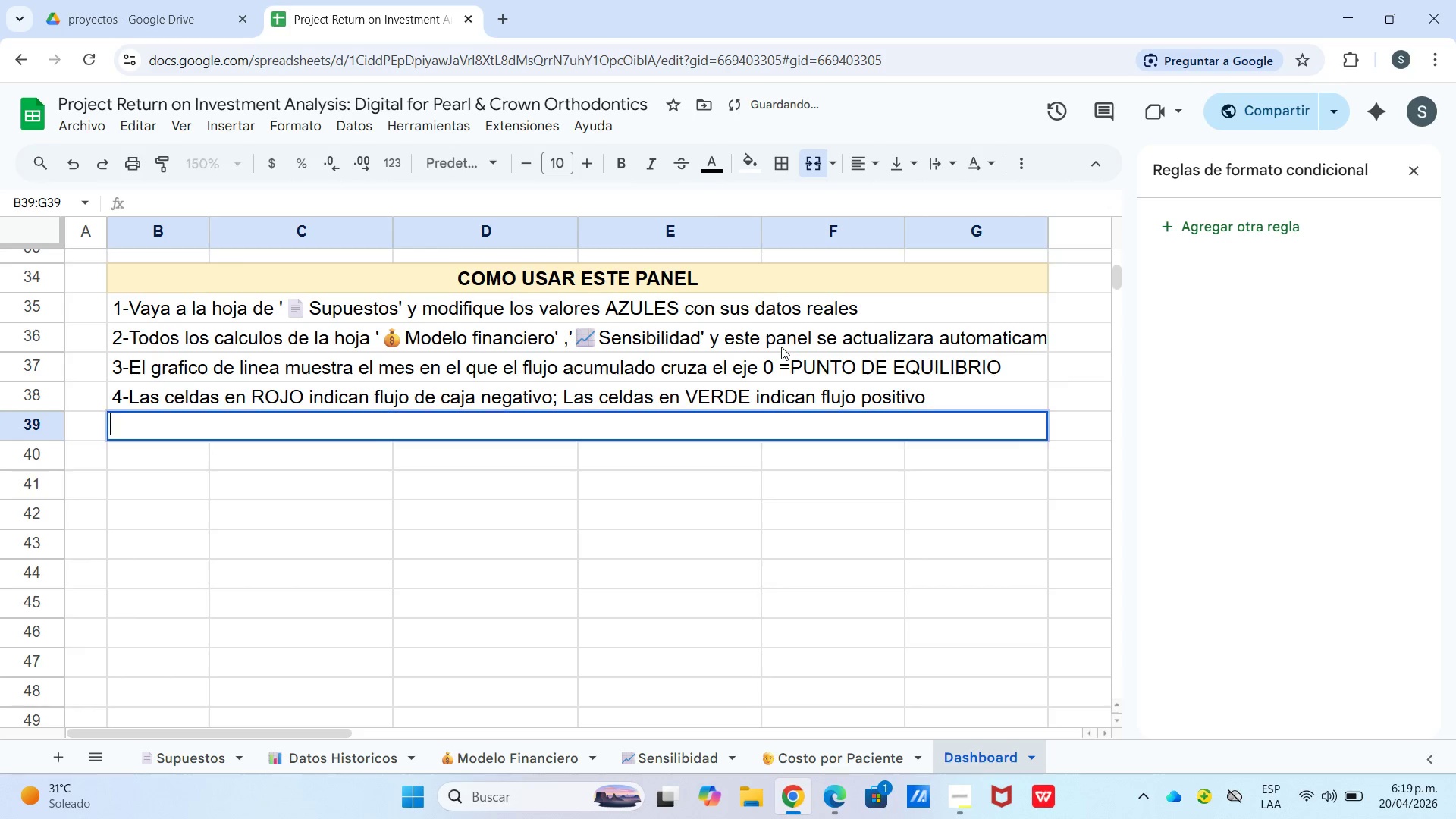 
 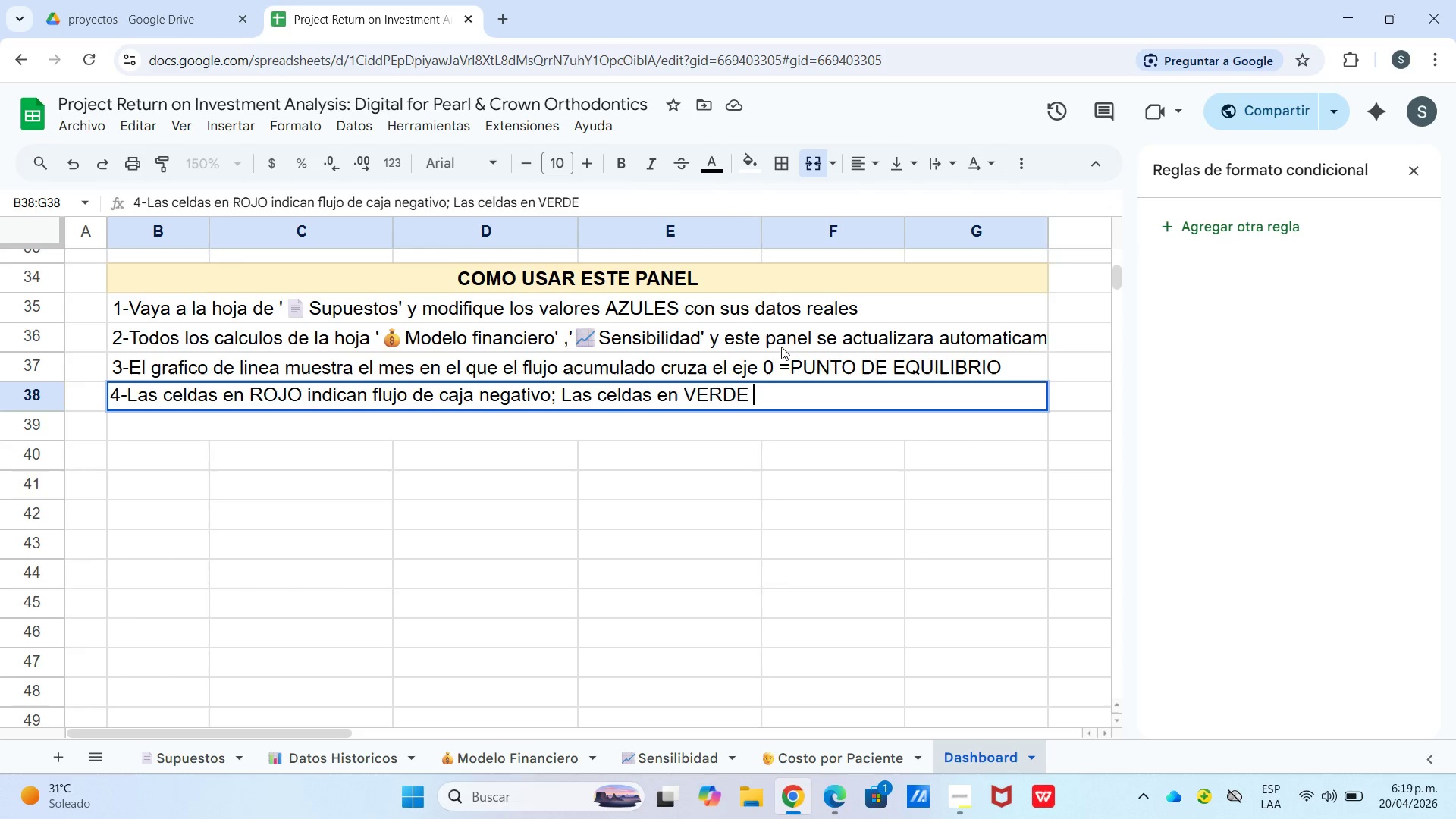 
key(Enter)
 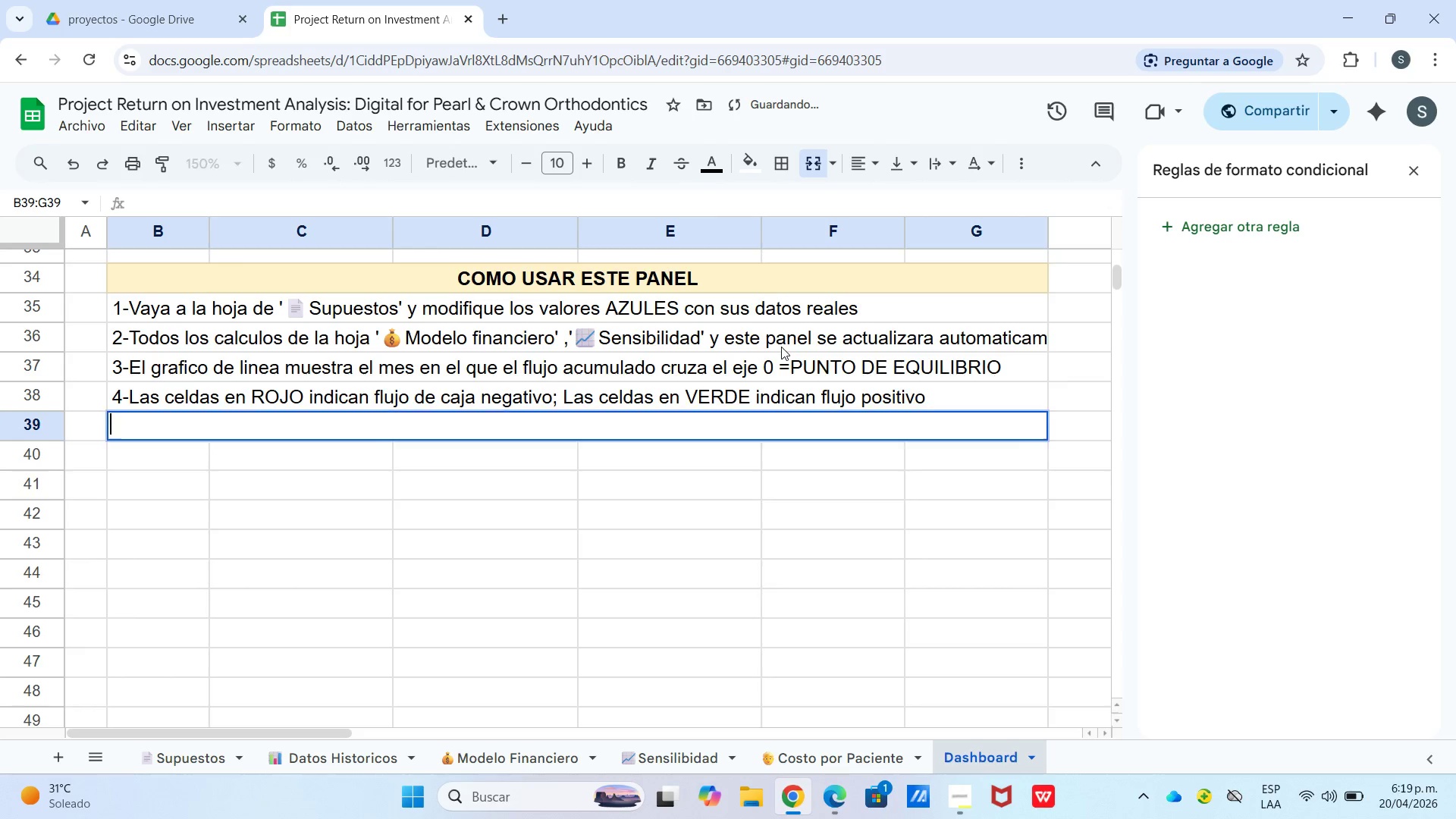 
key(Enter)
 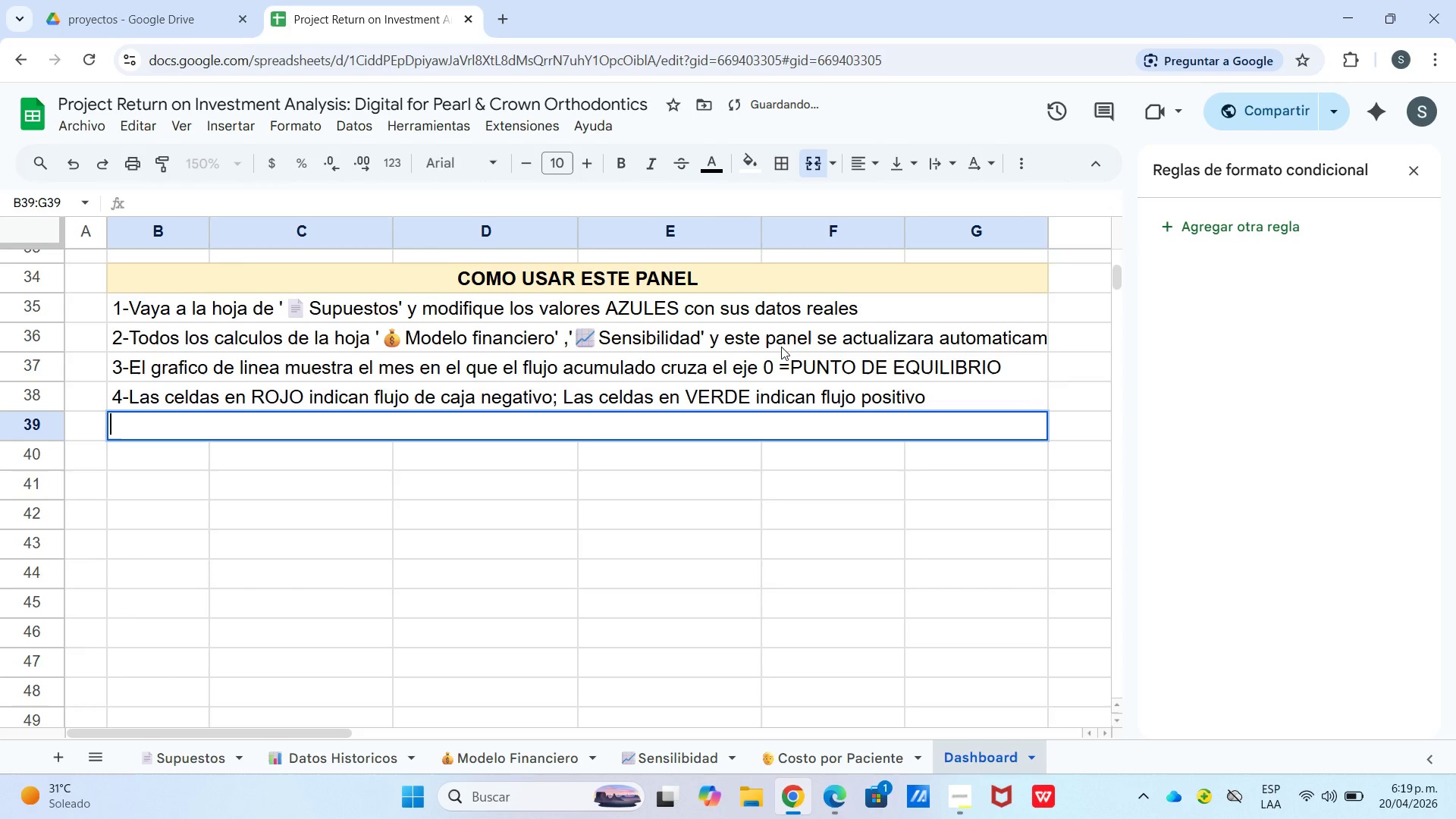 
type(5- )
key(Backspace)
type(Use la oh)
key(Backspace)
key(Backspace)
type(hoja [)
 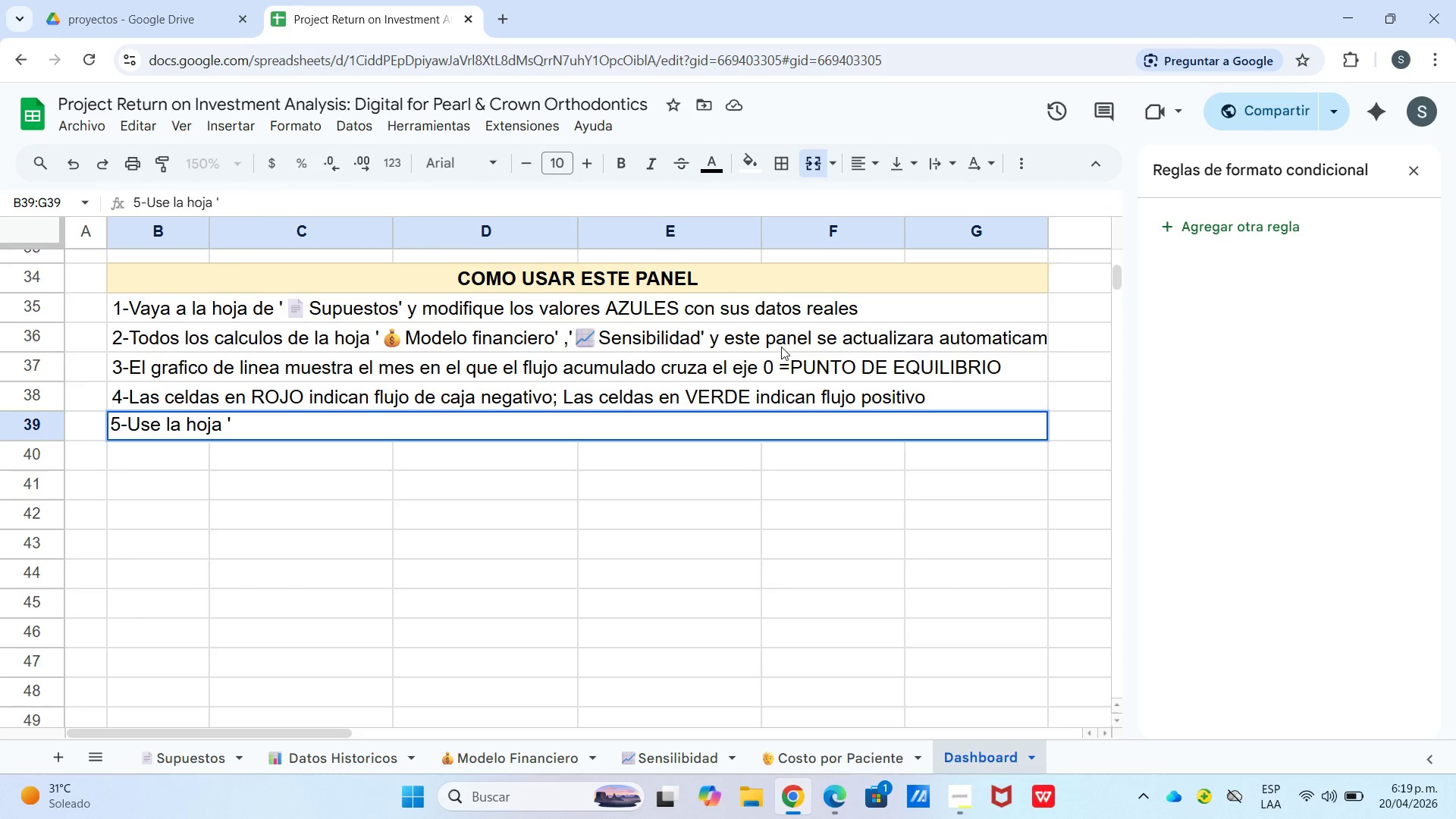 
left_click([540, 61])
 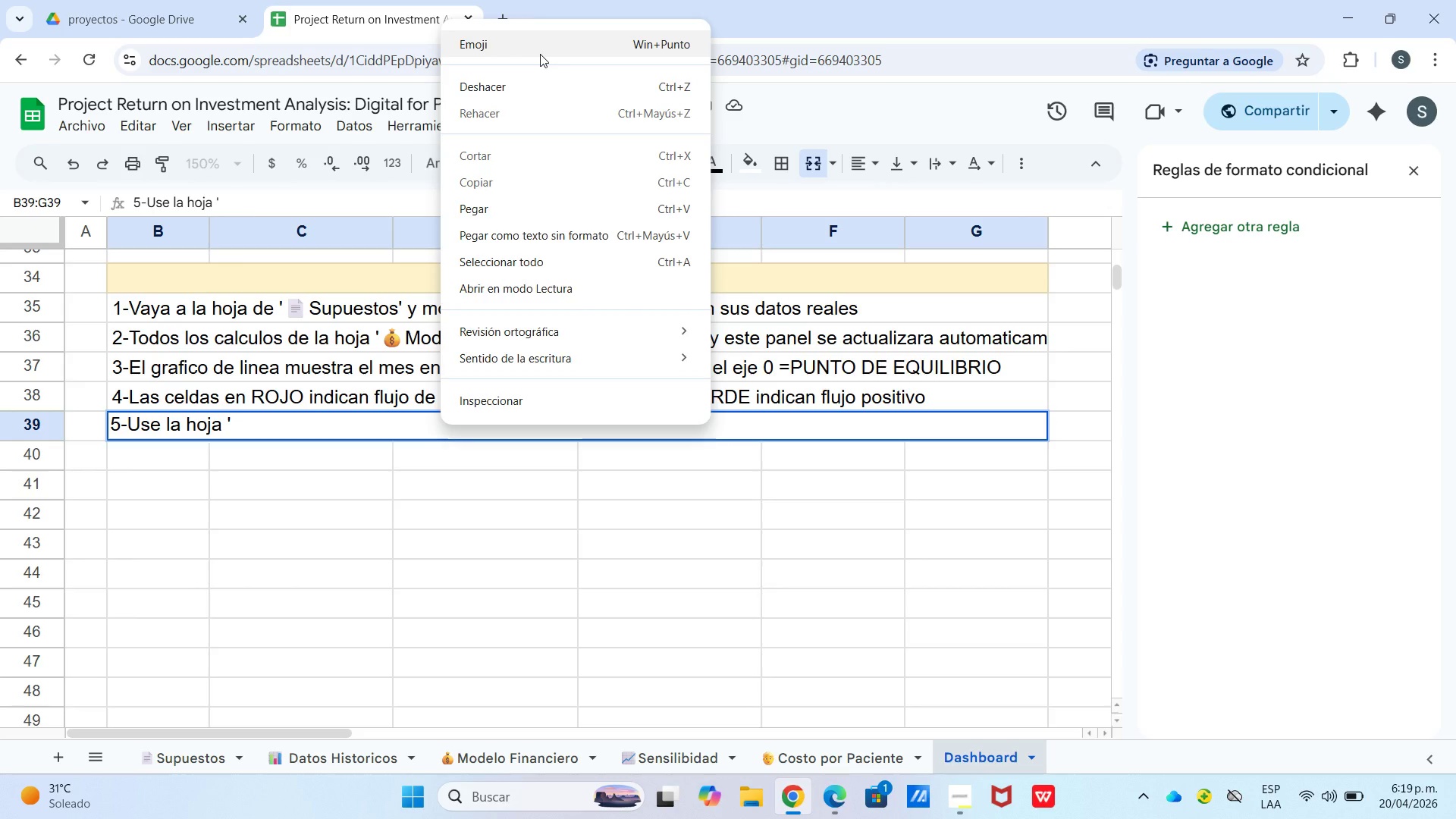 
left_click([540, 54])
 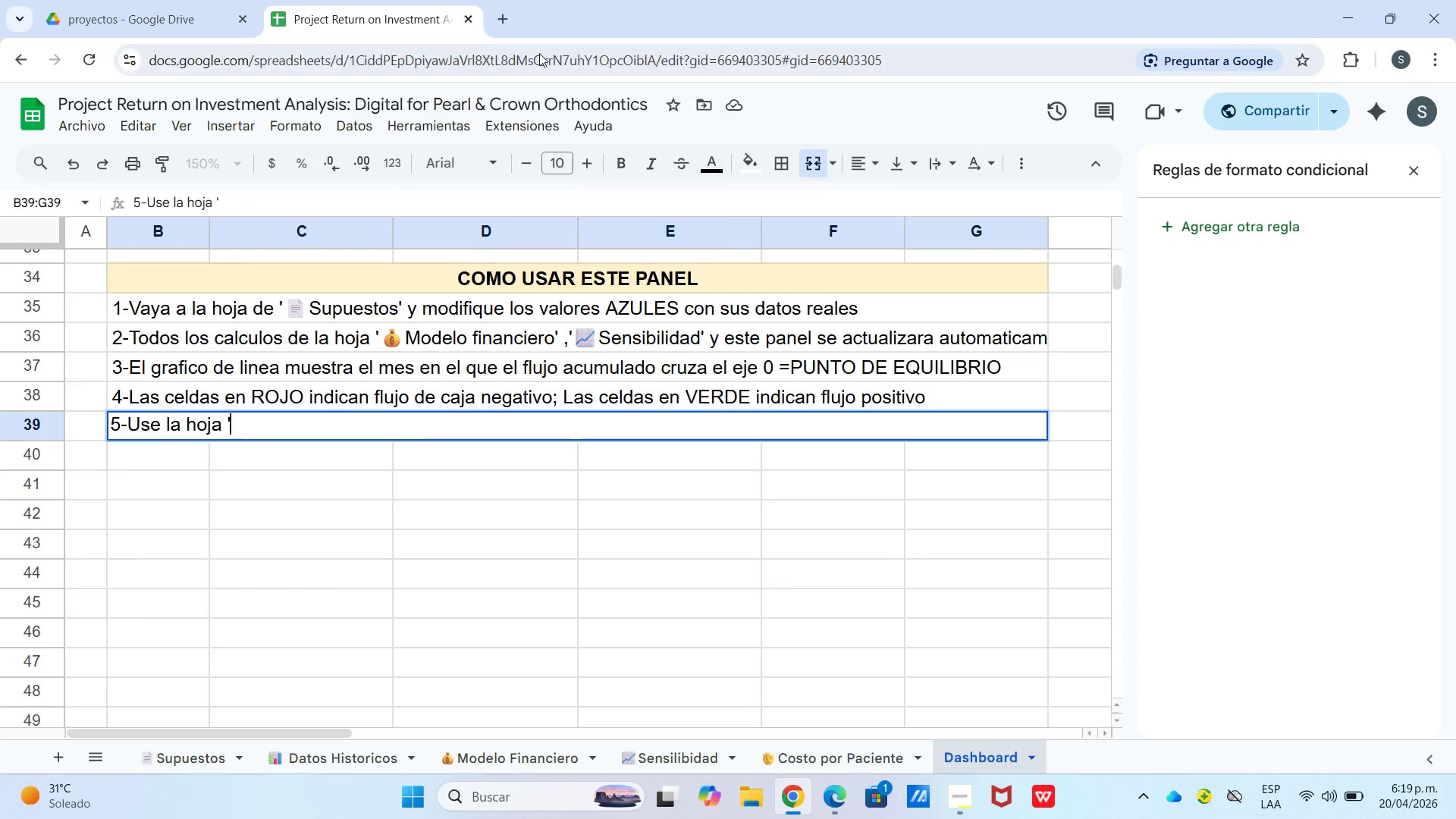 
key(Meta+MetaLeft)
 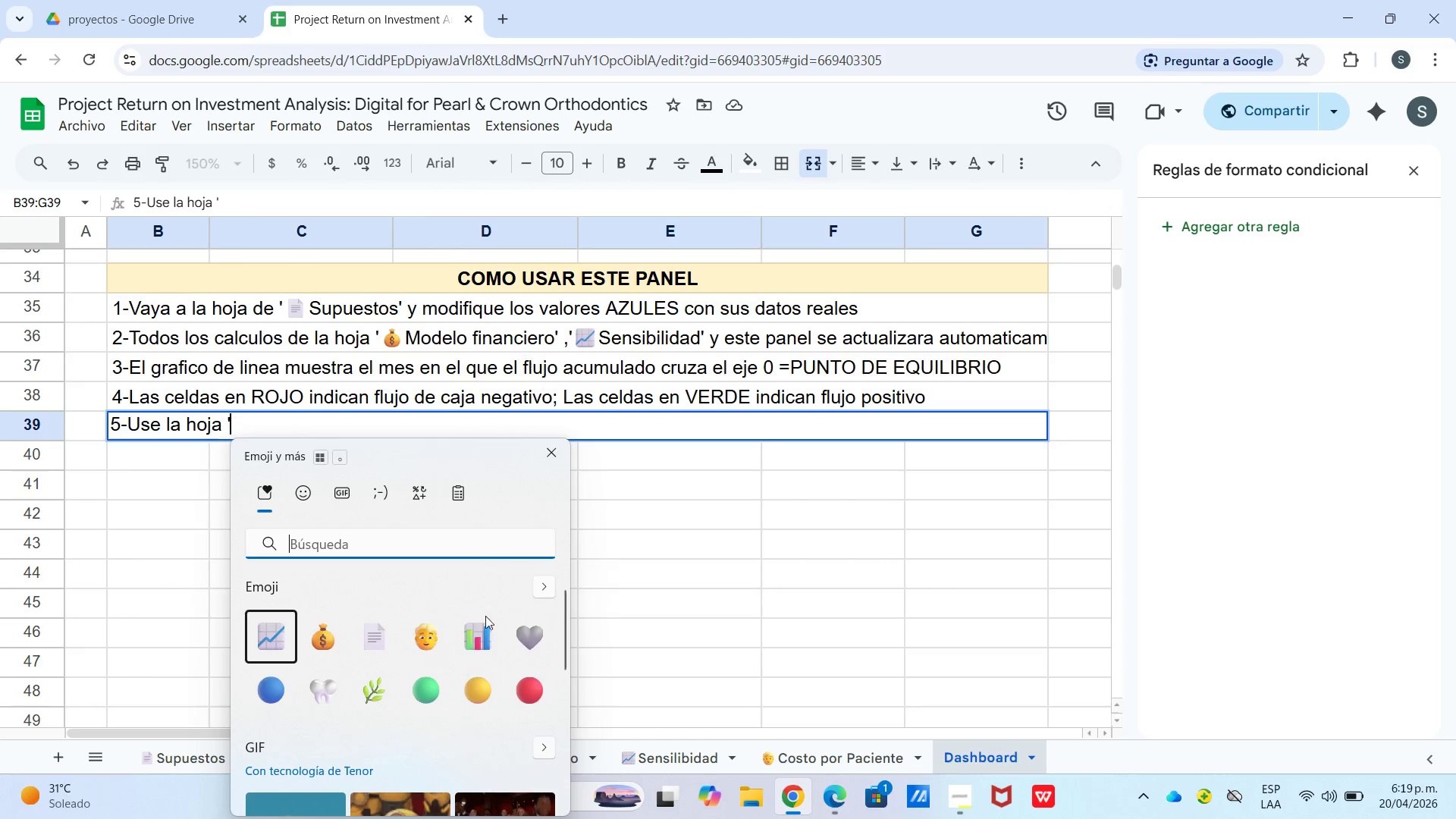 
key(Meta+Period)
 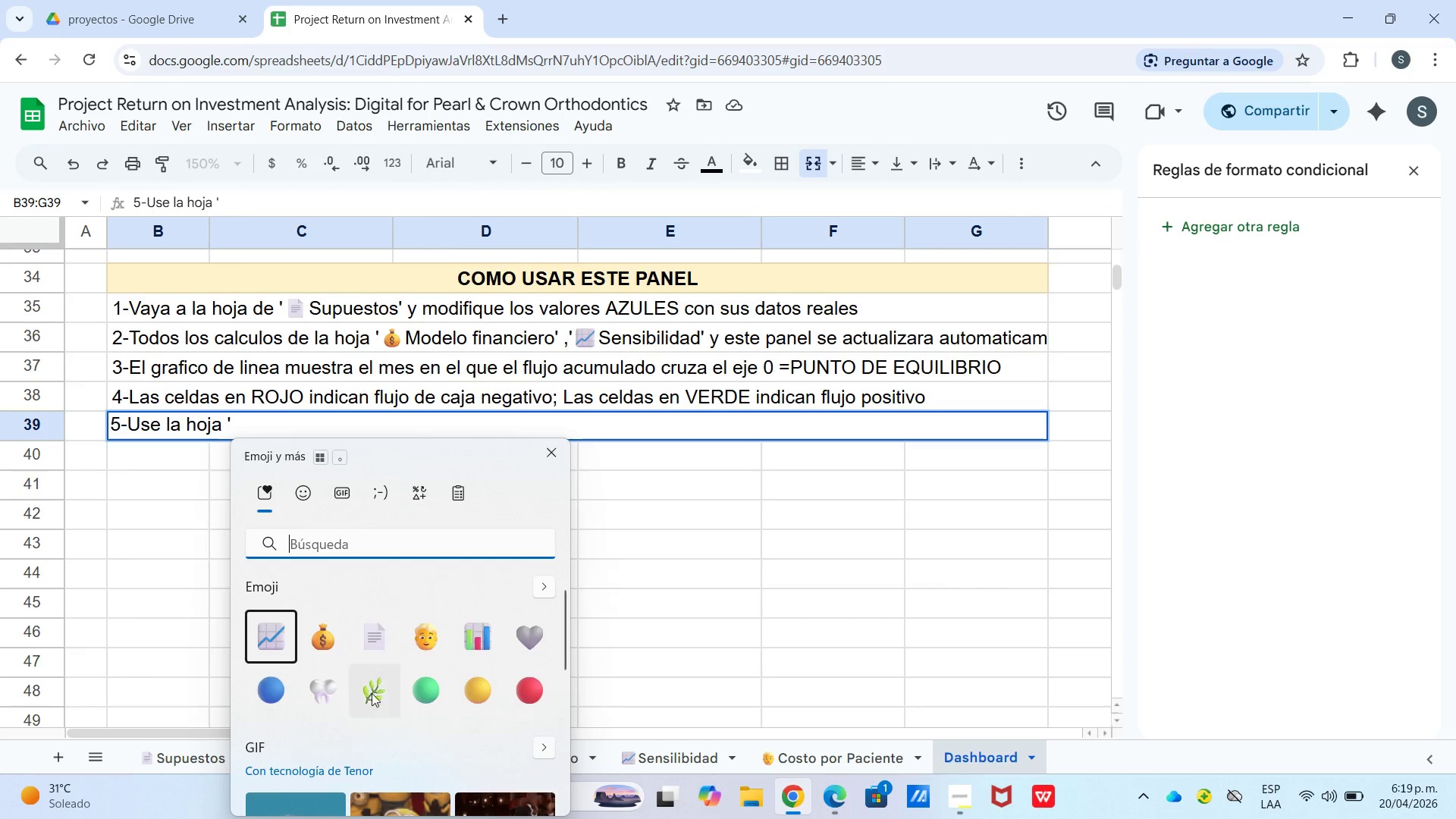 
mouse_move([346, 638])
 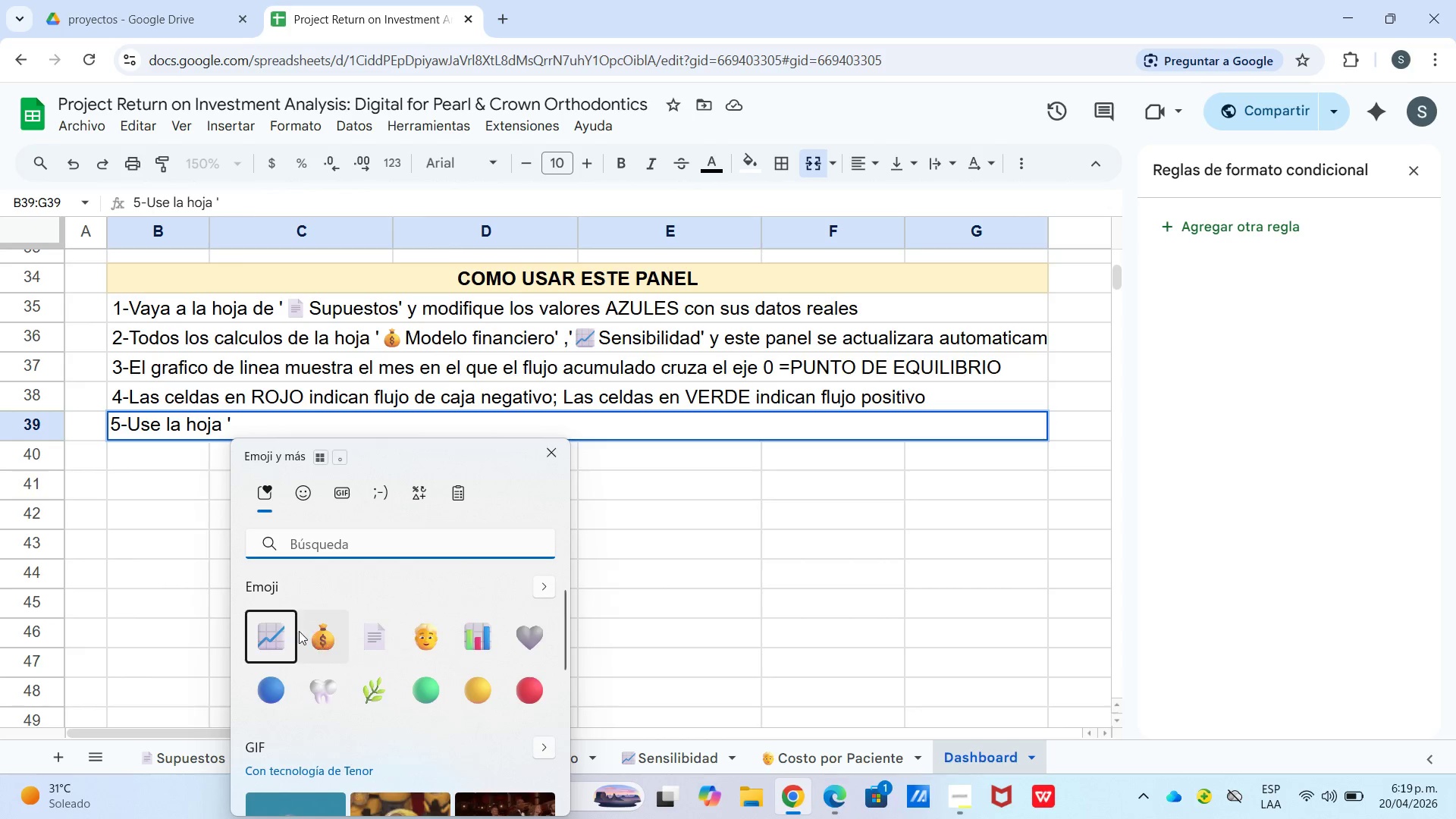 
left_click([278, 630])
 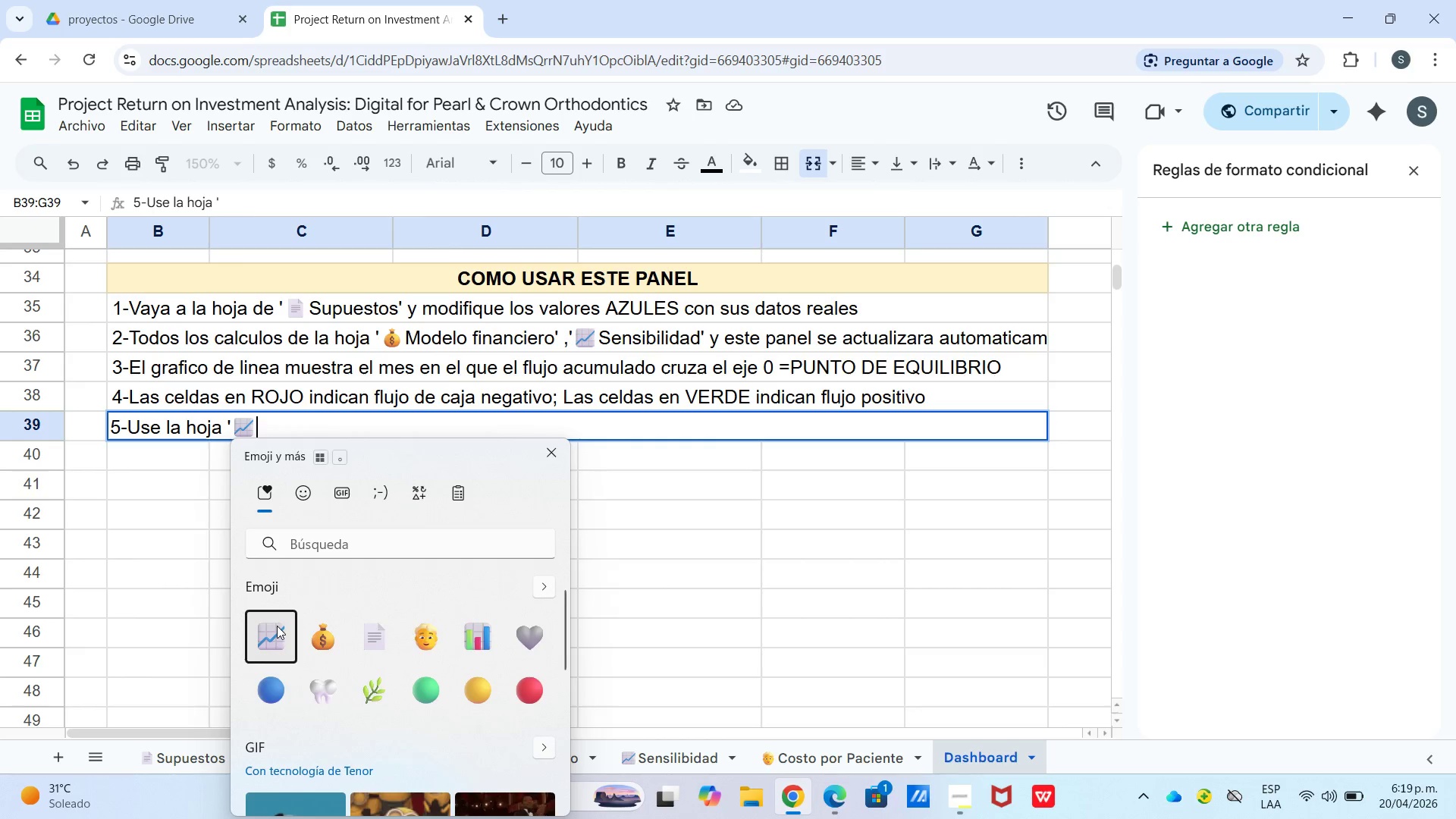 
hold_key(key=ControlLeft, duration=0.34)
 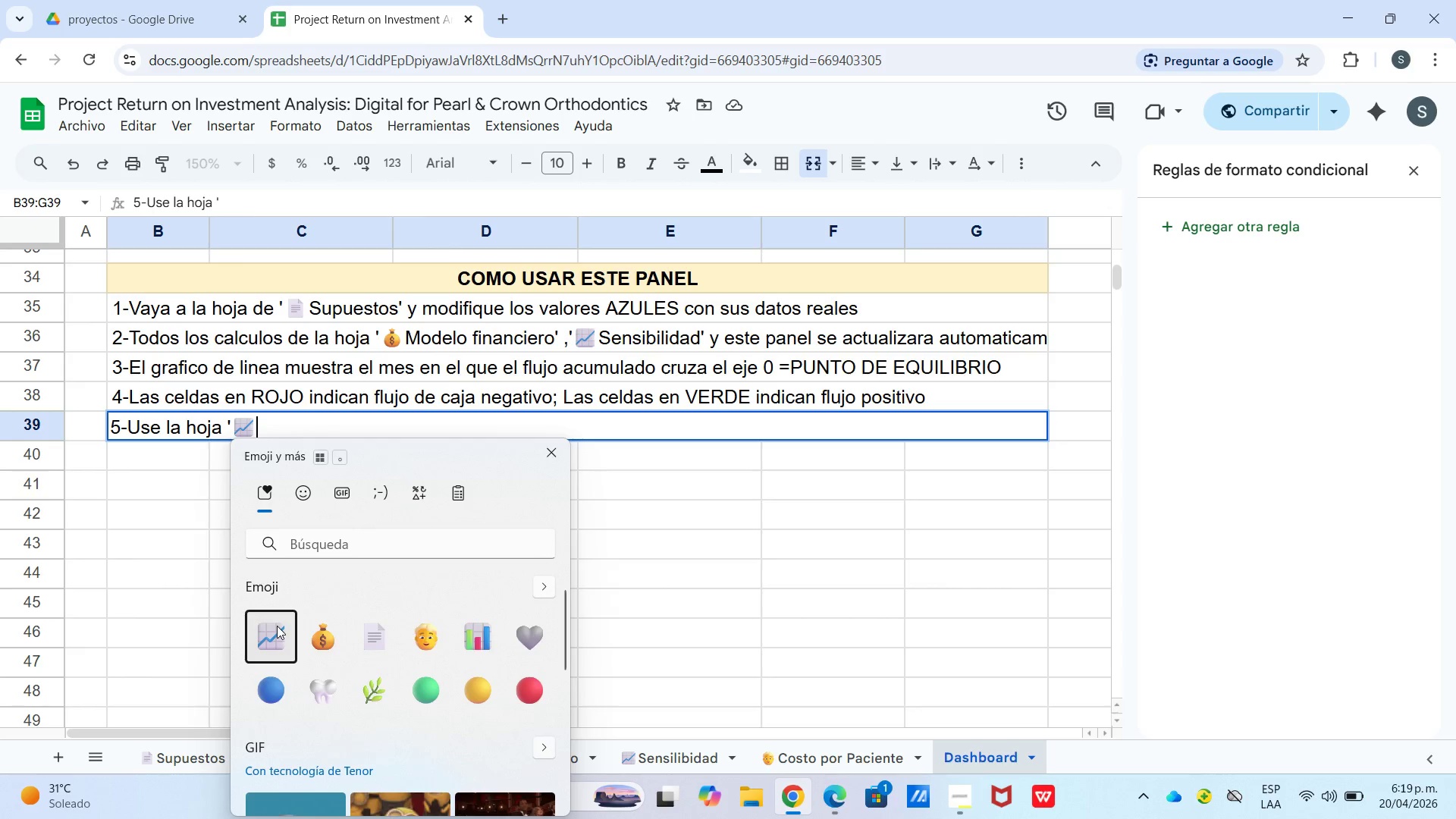 
type(Sensibilidad[ para comparar escenario pesiistas-)
key(Backspace)
type(&)
 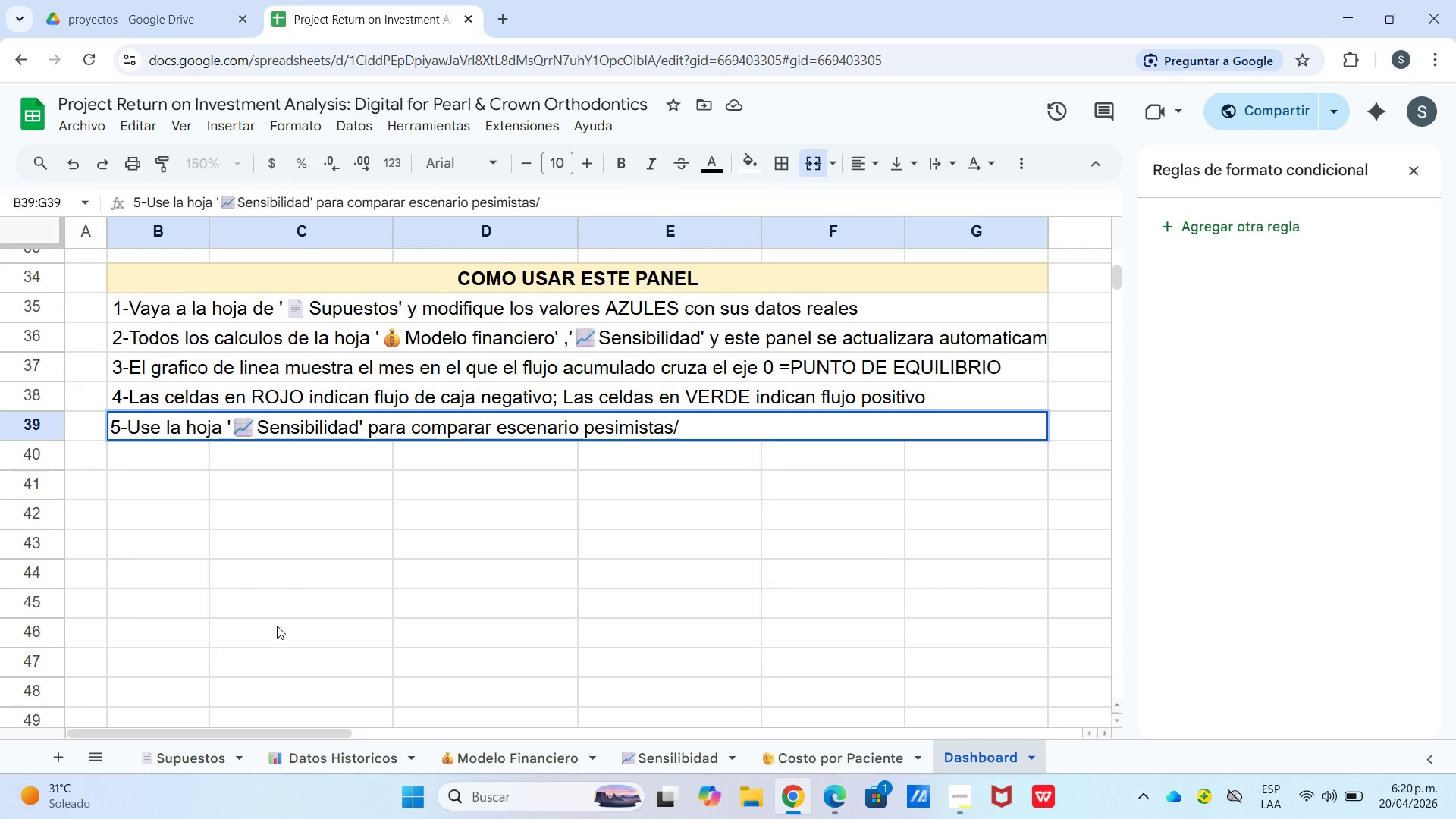 
type(E)
key(Backspace)
type( )
key(Backspace)
key(Backspace)
type( 7)
key(Backspace)
type(& Esperado & op)
key(Backspace)
key(Backspace)
type(Optimista)
 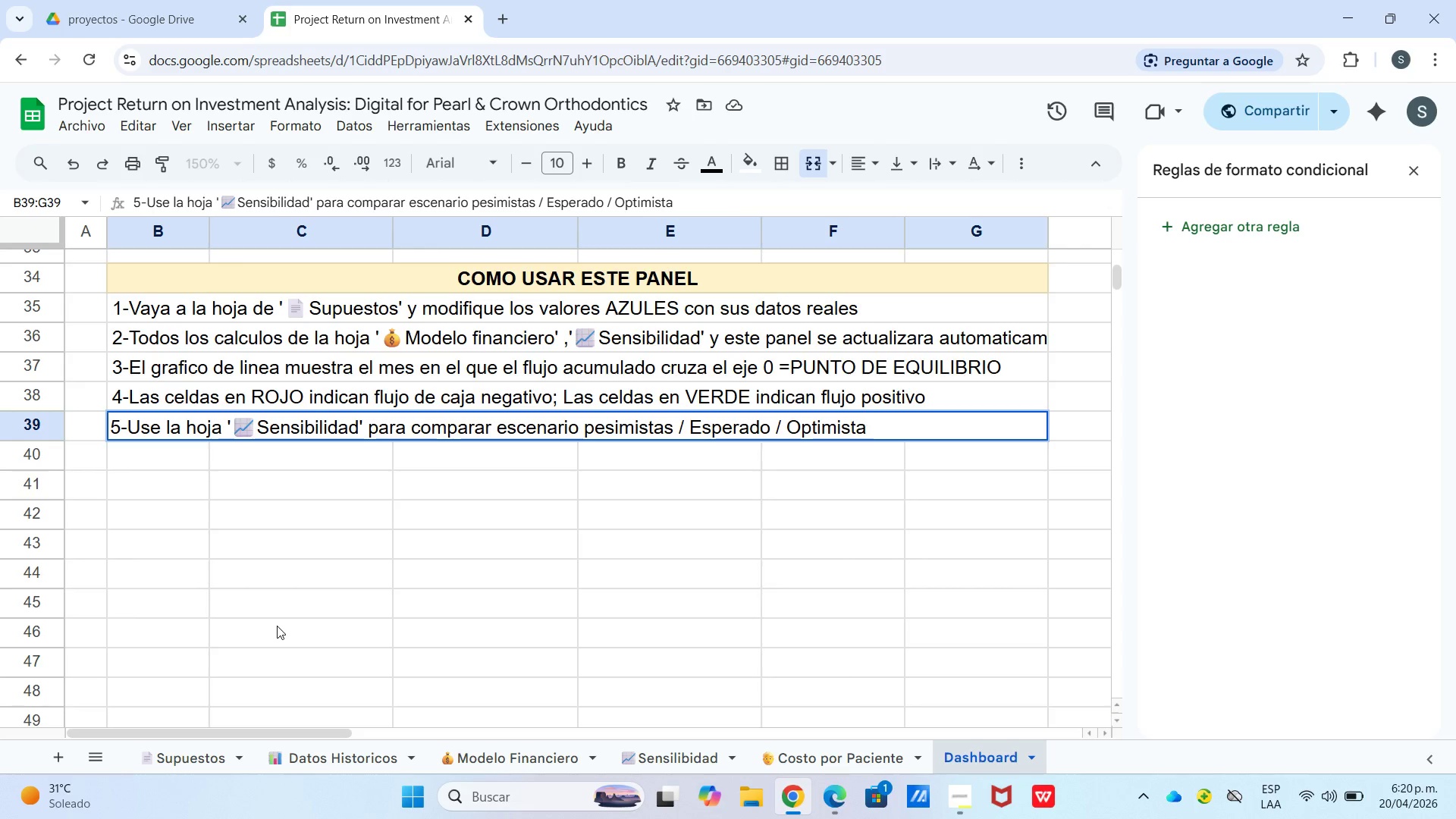 
wait(5.95)
 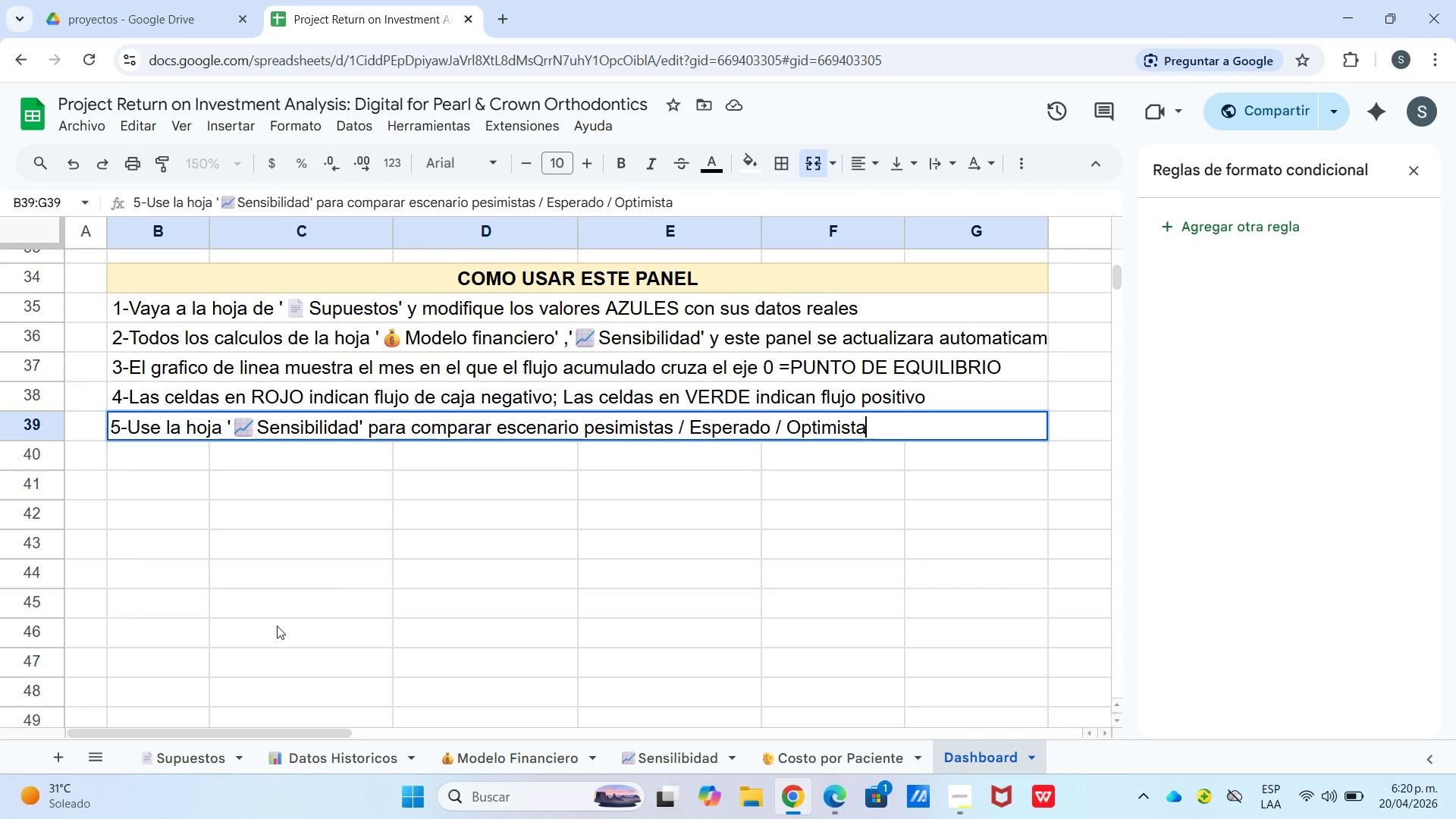 
left_click([254, 315])
 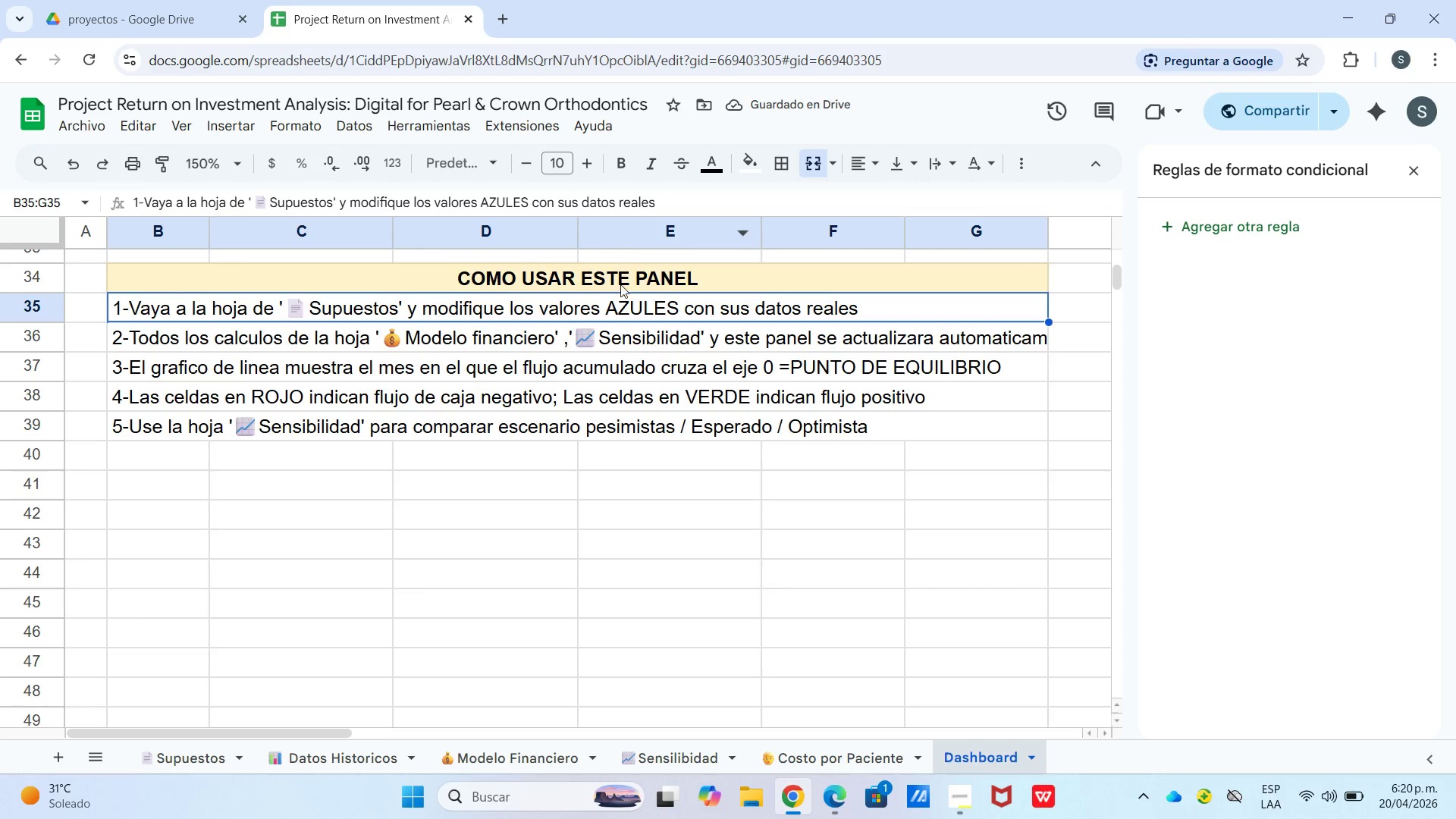 
left_click_drag(start_coordinate=[607, 347], to_coordinate=[608, 344])
 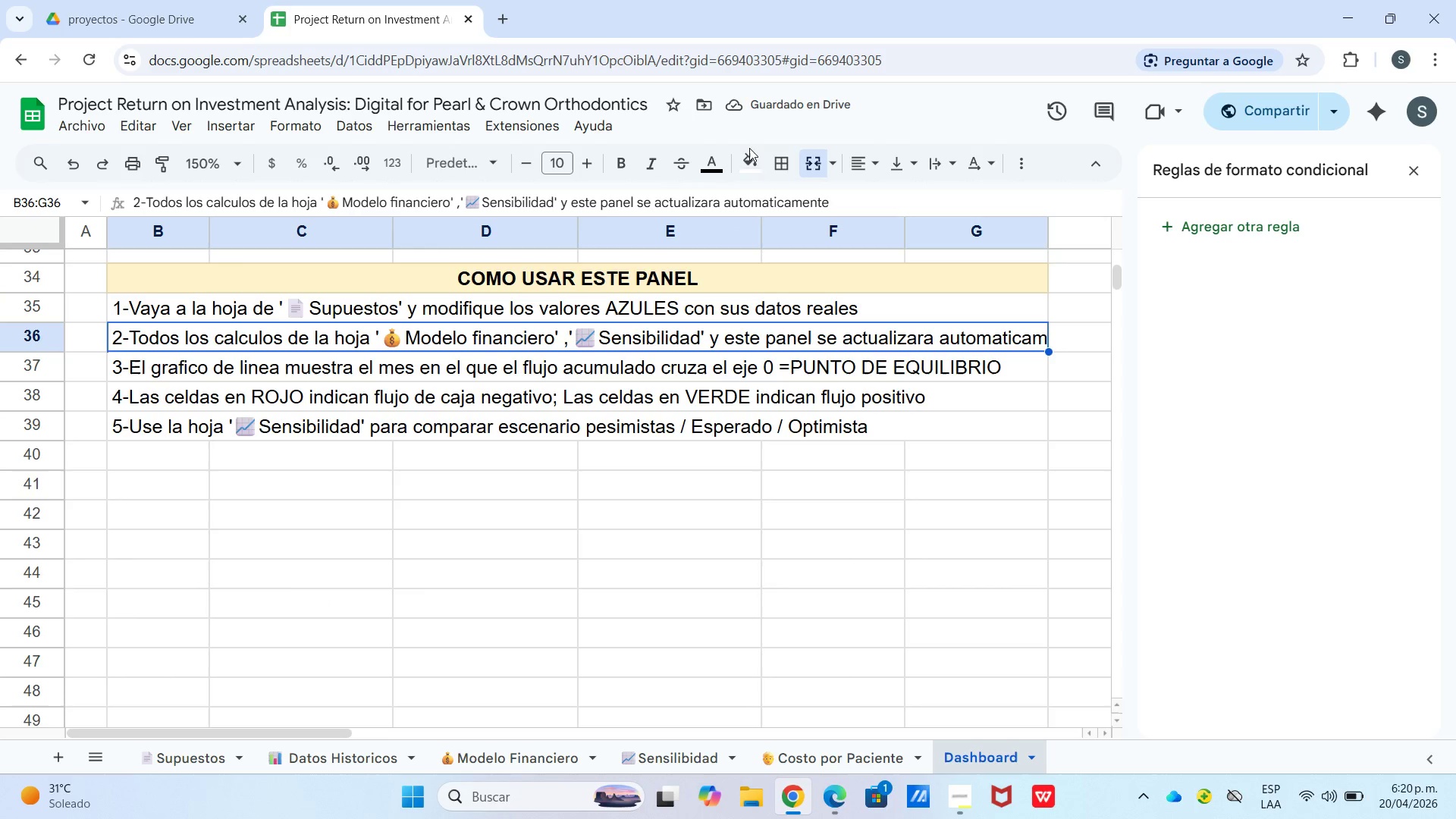 
left_click([753, 172])
 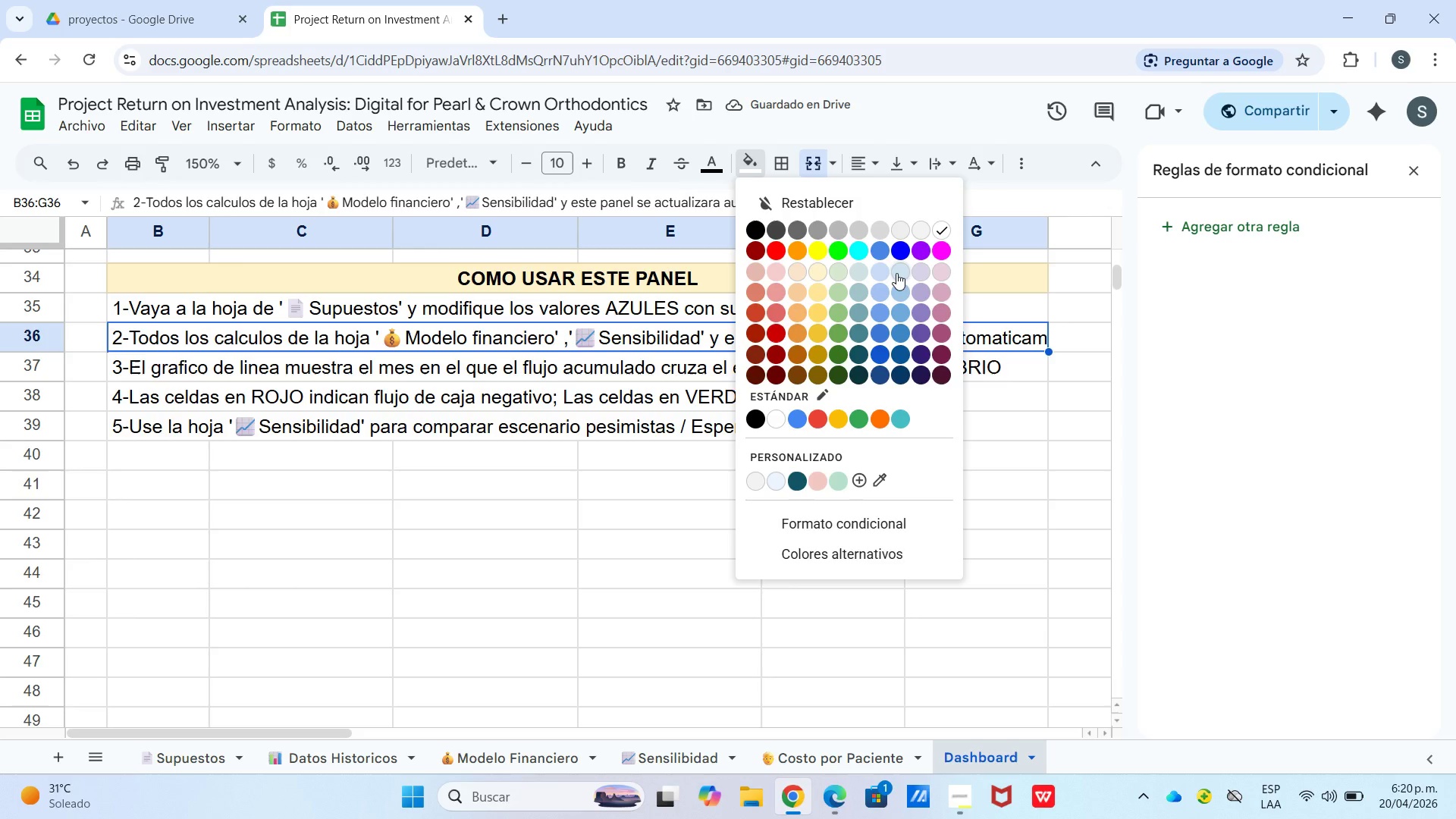 
left_click([896, 268])
 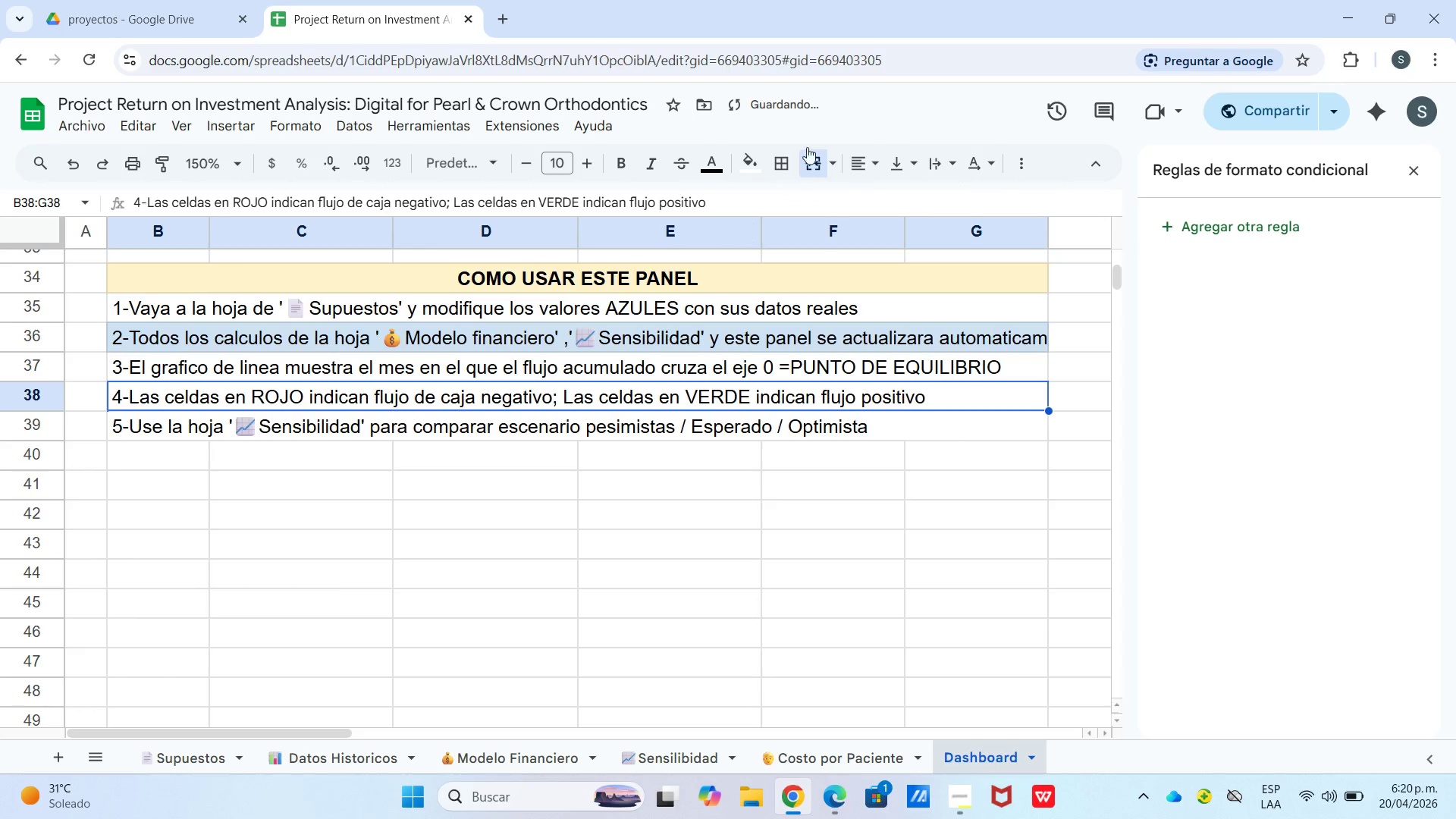 
left_click([745, 166])
 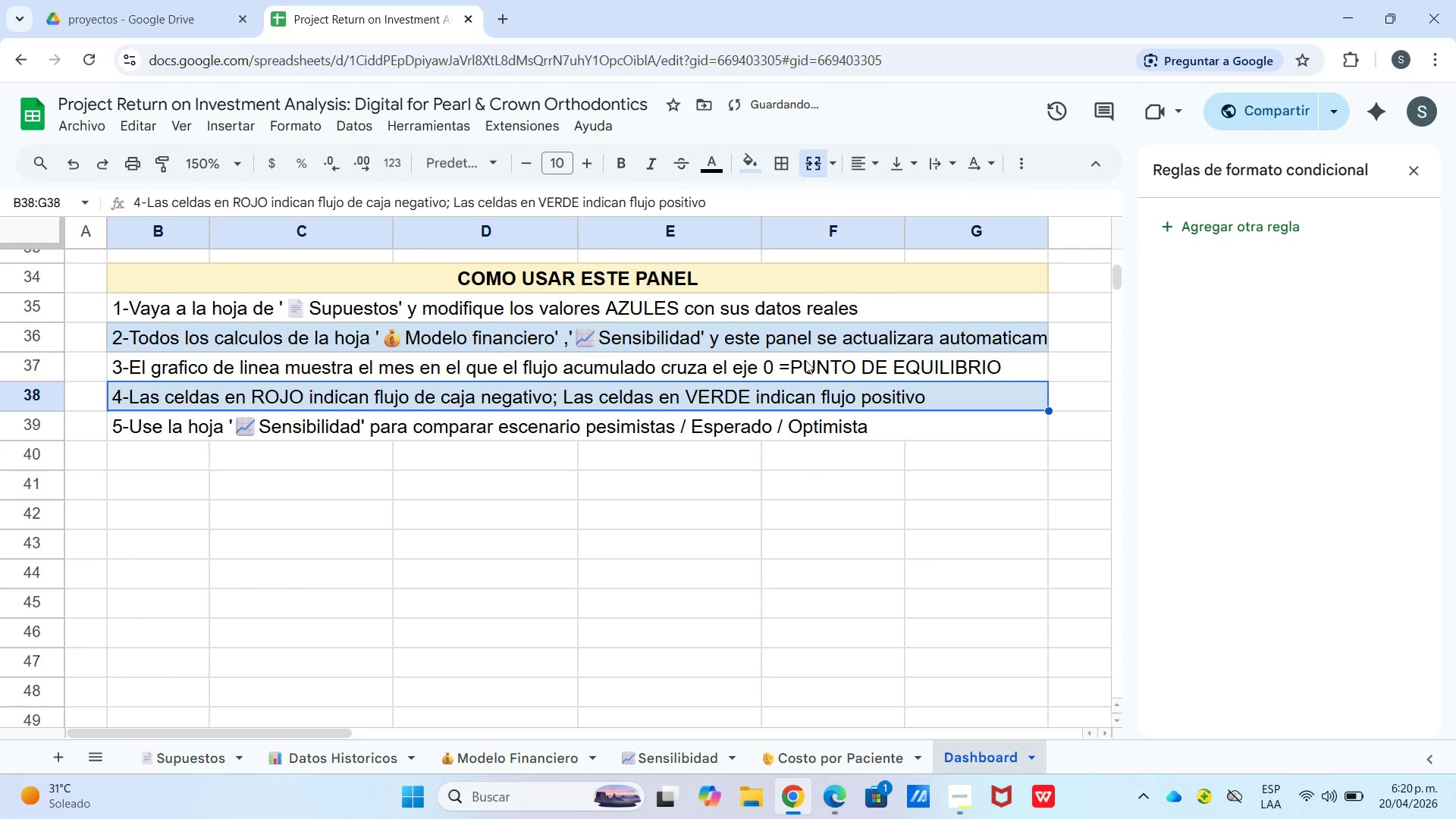 
left_click([714, 498])
 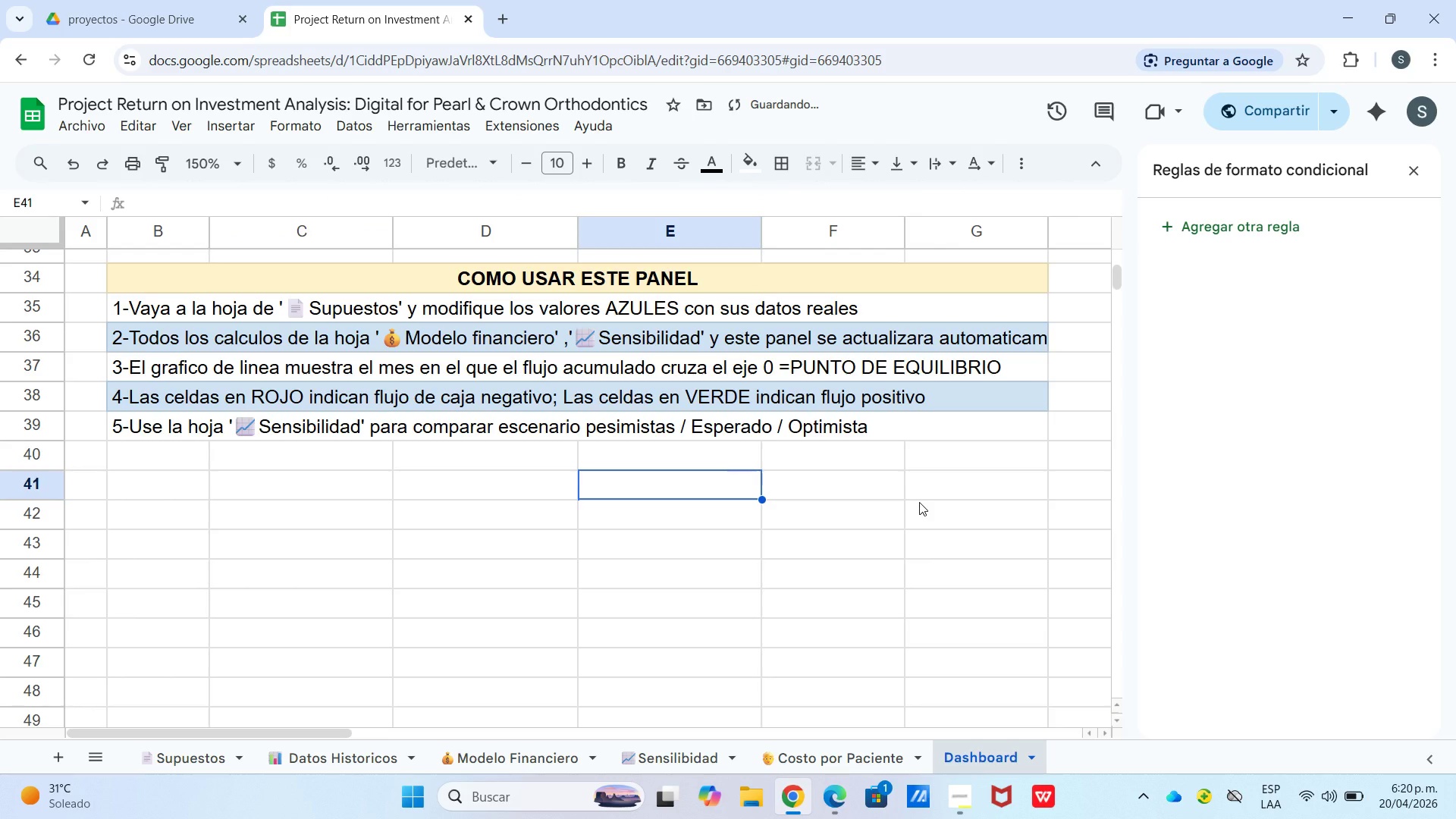 
scroll: coordinate [955, 471], scroll_direction: up, amount: 8.0
 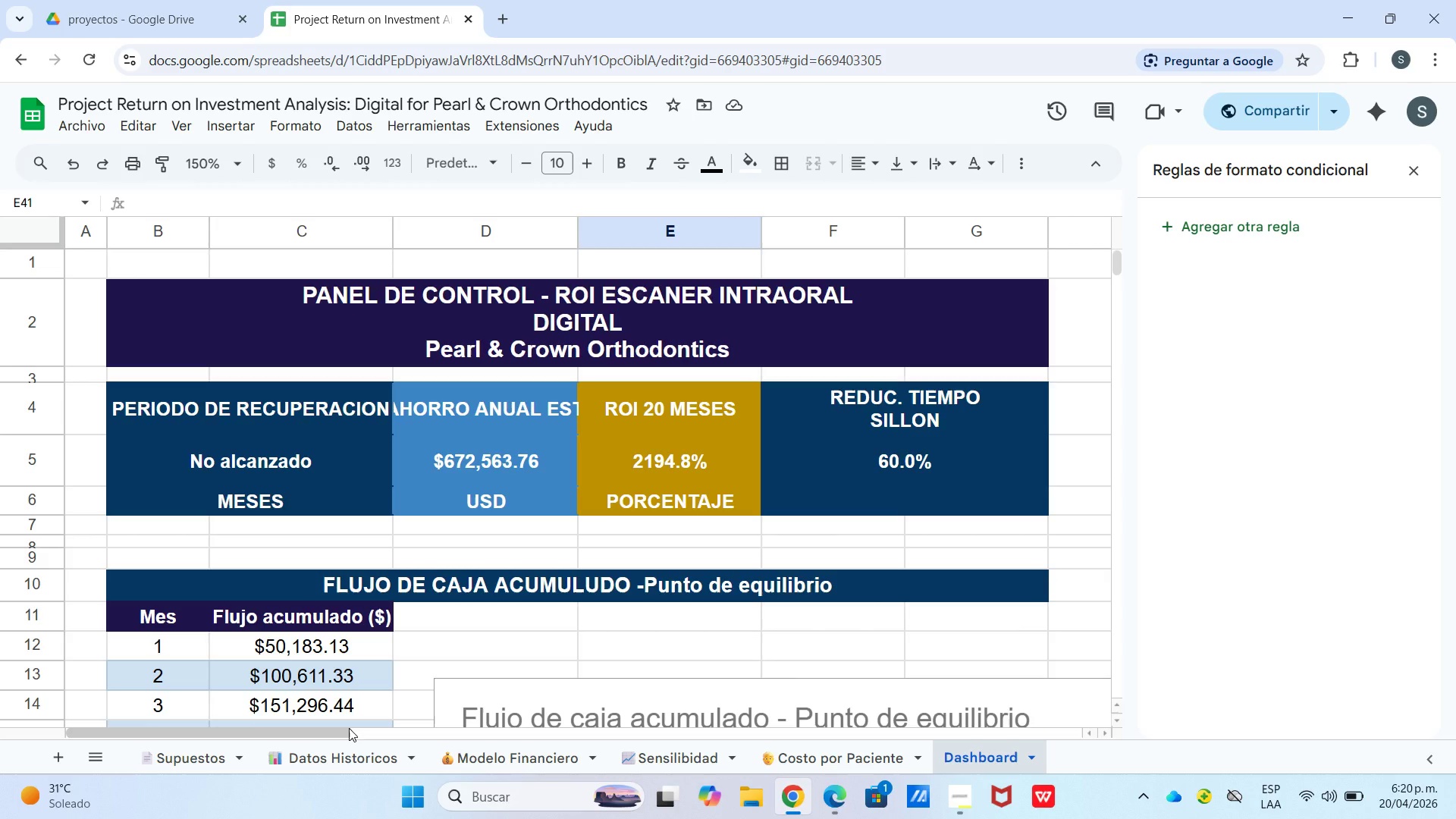 
wait(8.04)
 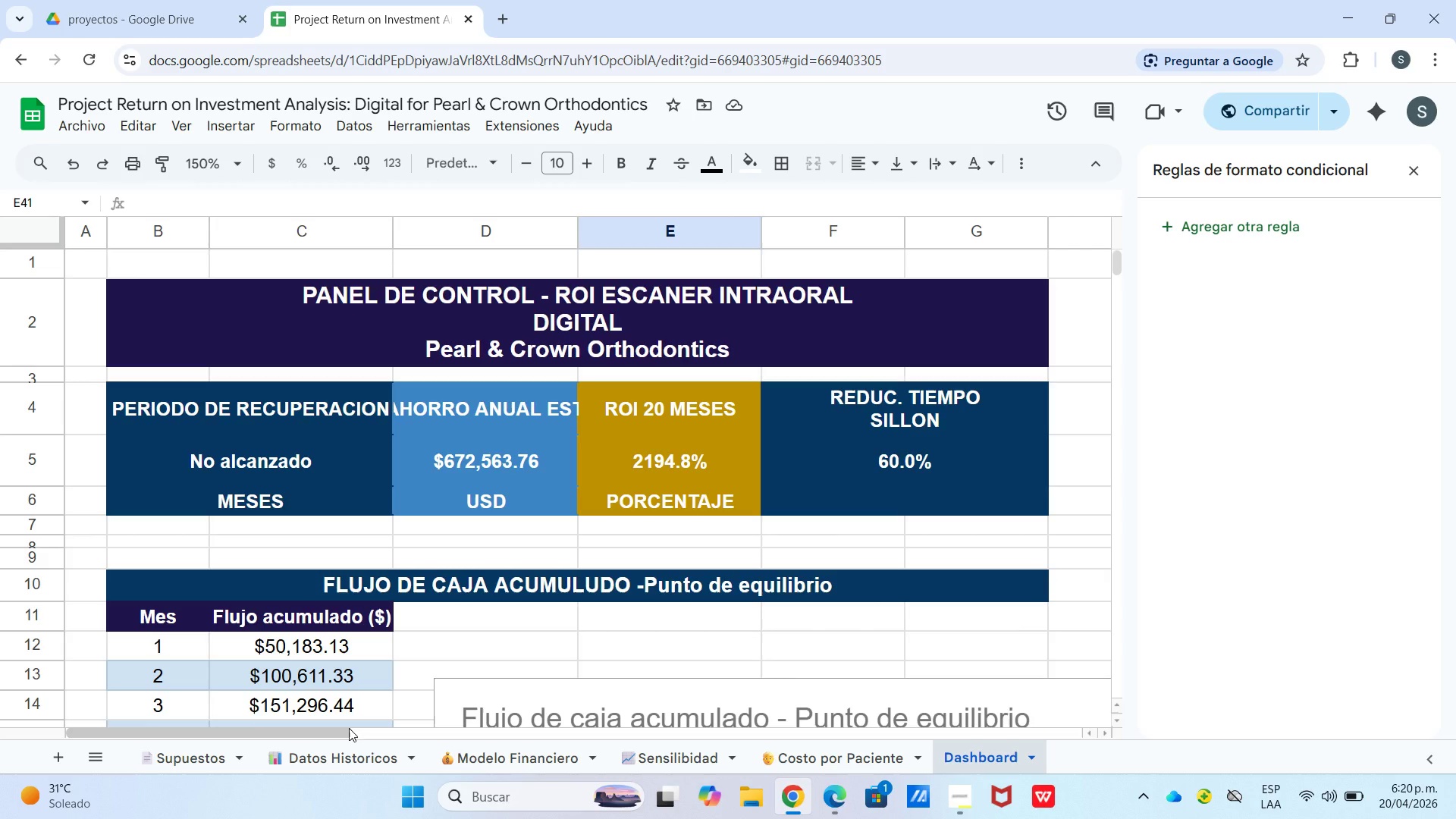 
left_click_drag(start_coordinate=[94, 277], to_coordinate=[919, 328])
 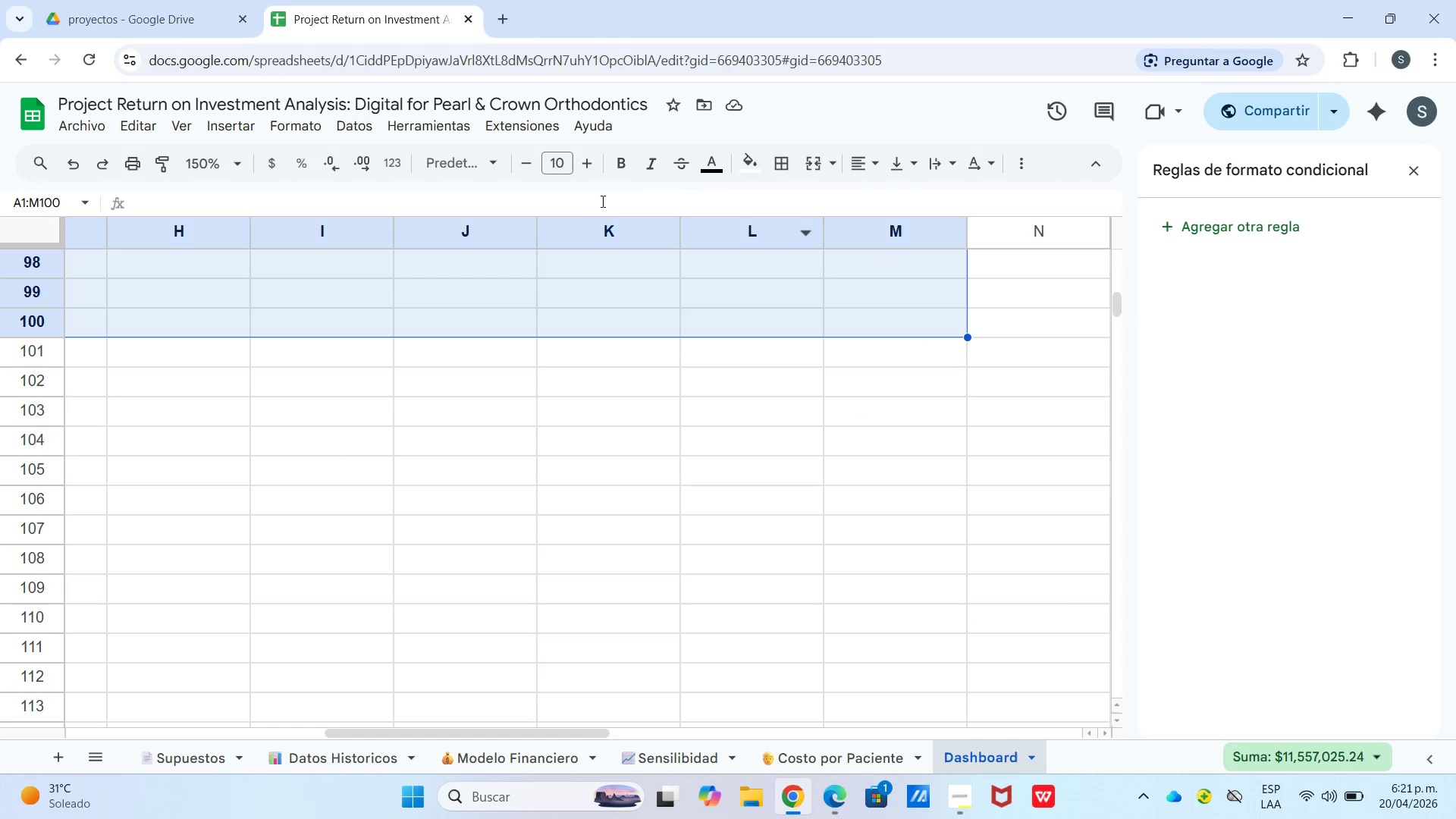 
scroll: coordinate [920, 330], scroll_direction: down, amount: 23.0
 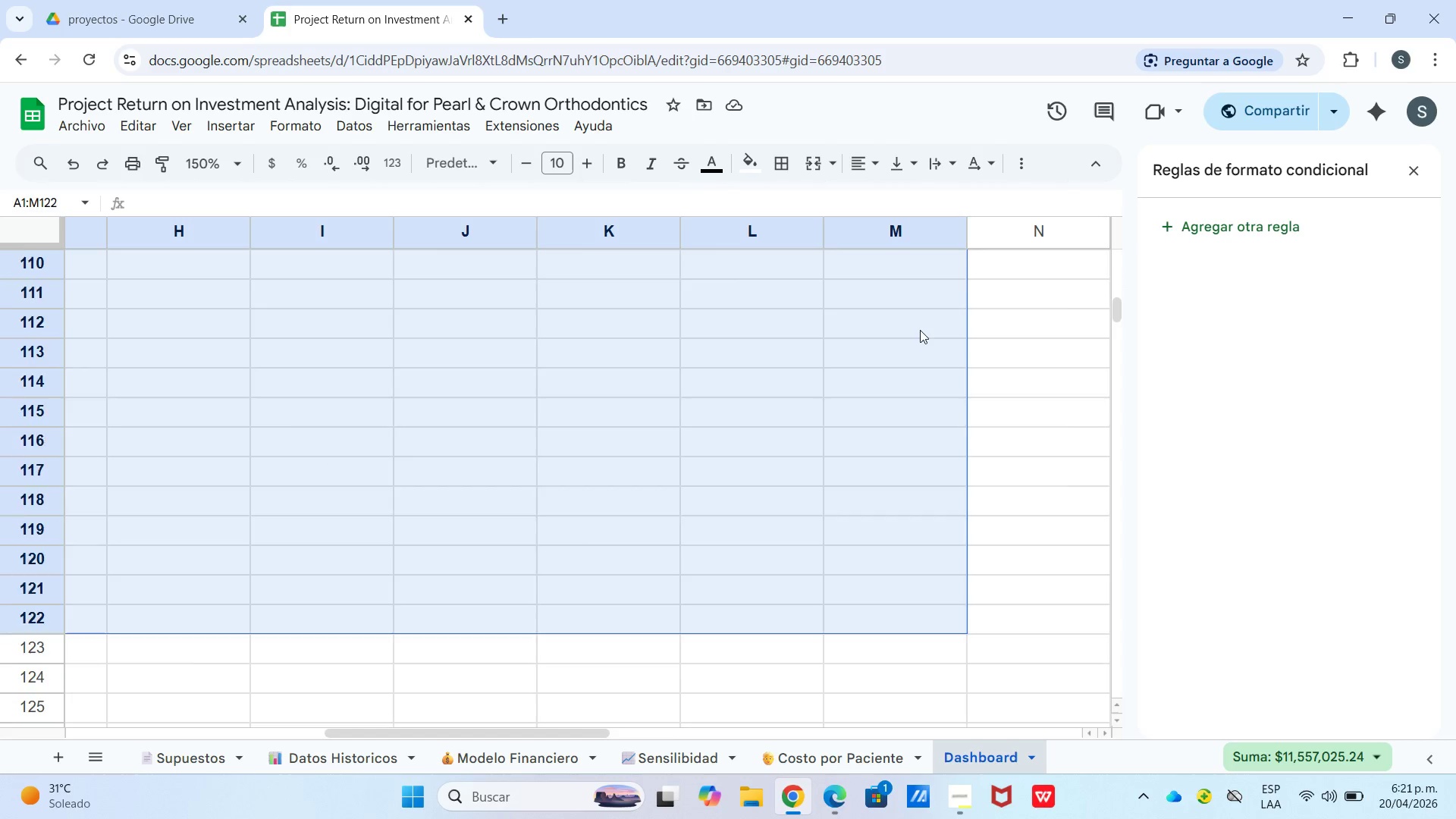 
scroll: coordinate [918, 329], scroll_direction: up, amount: 2.0
 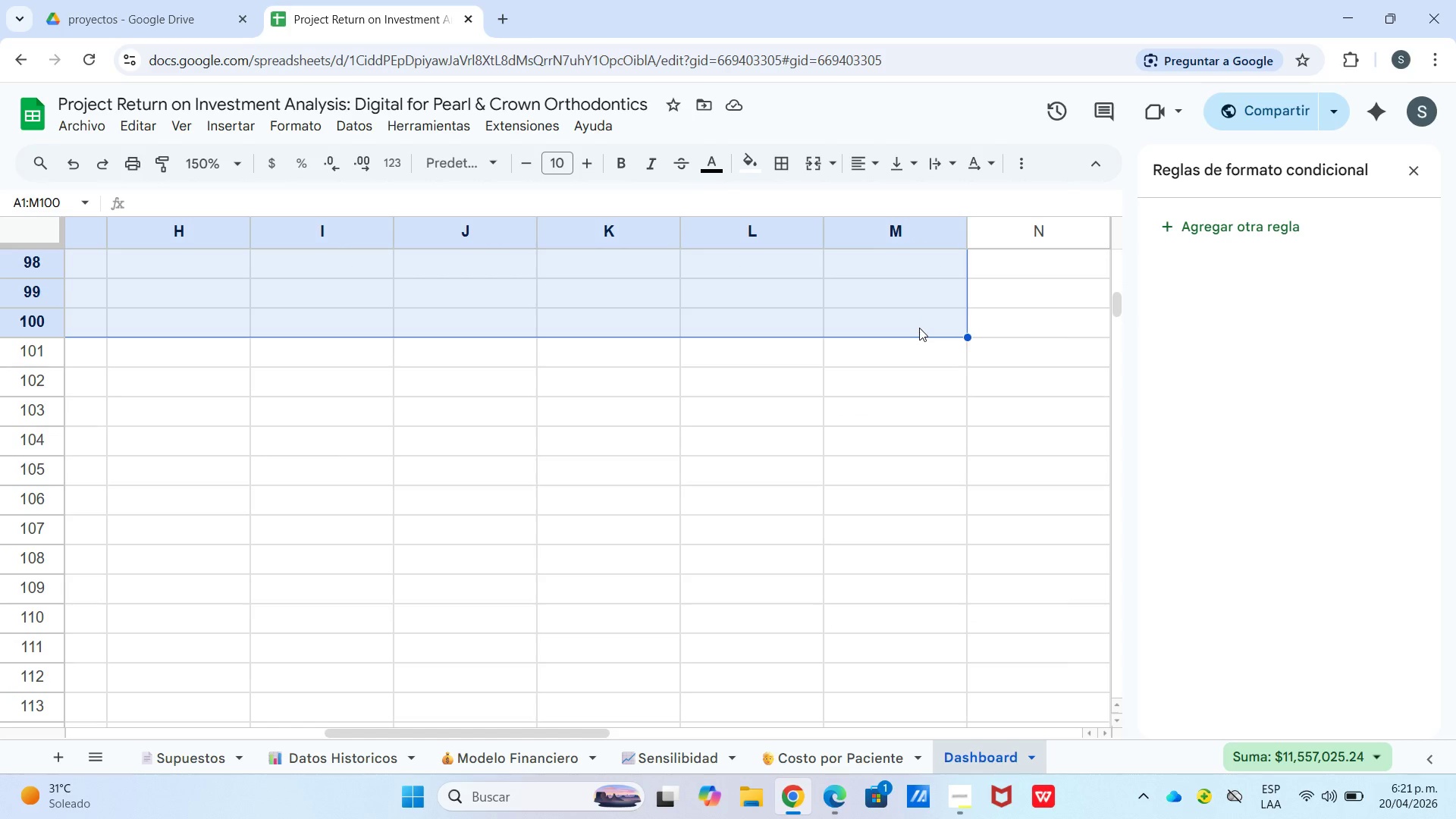 
left_click([779, 169])
 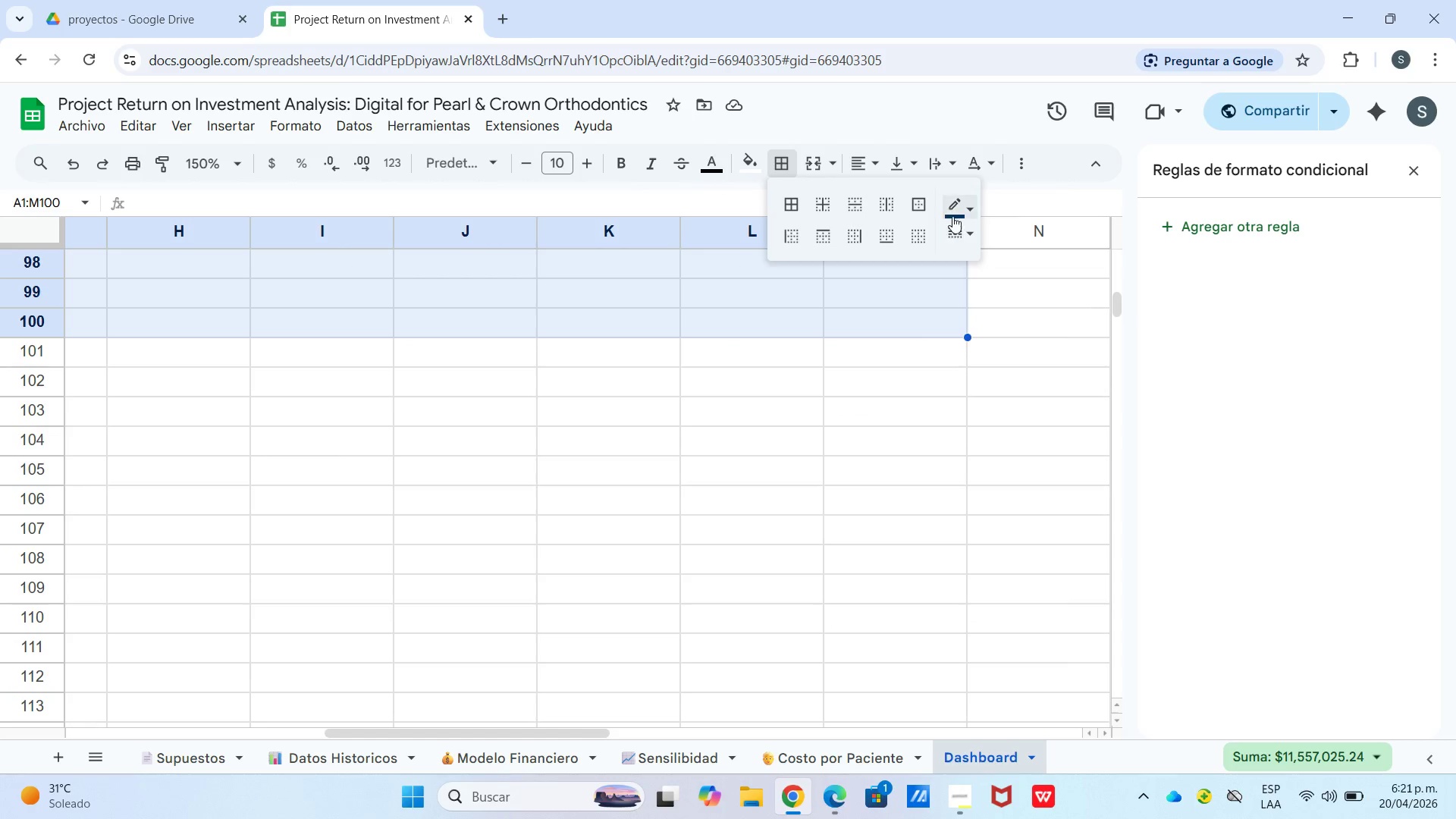 
mouse_move([973, 221])
 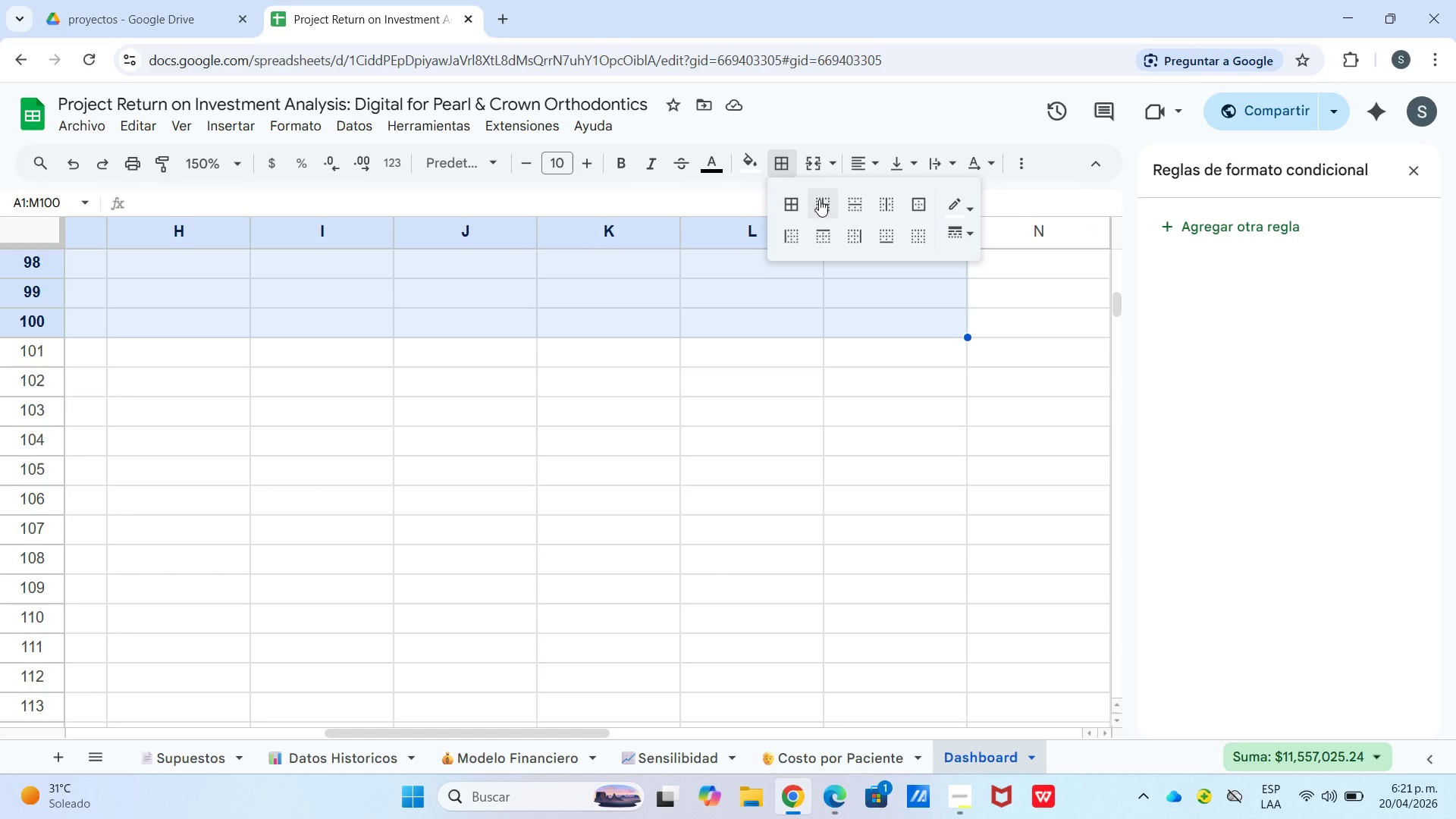 
double_click([870, 364])
 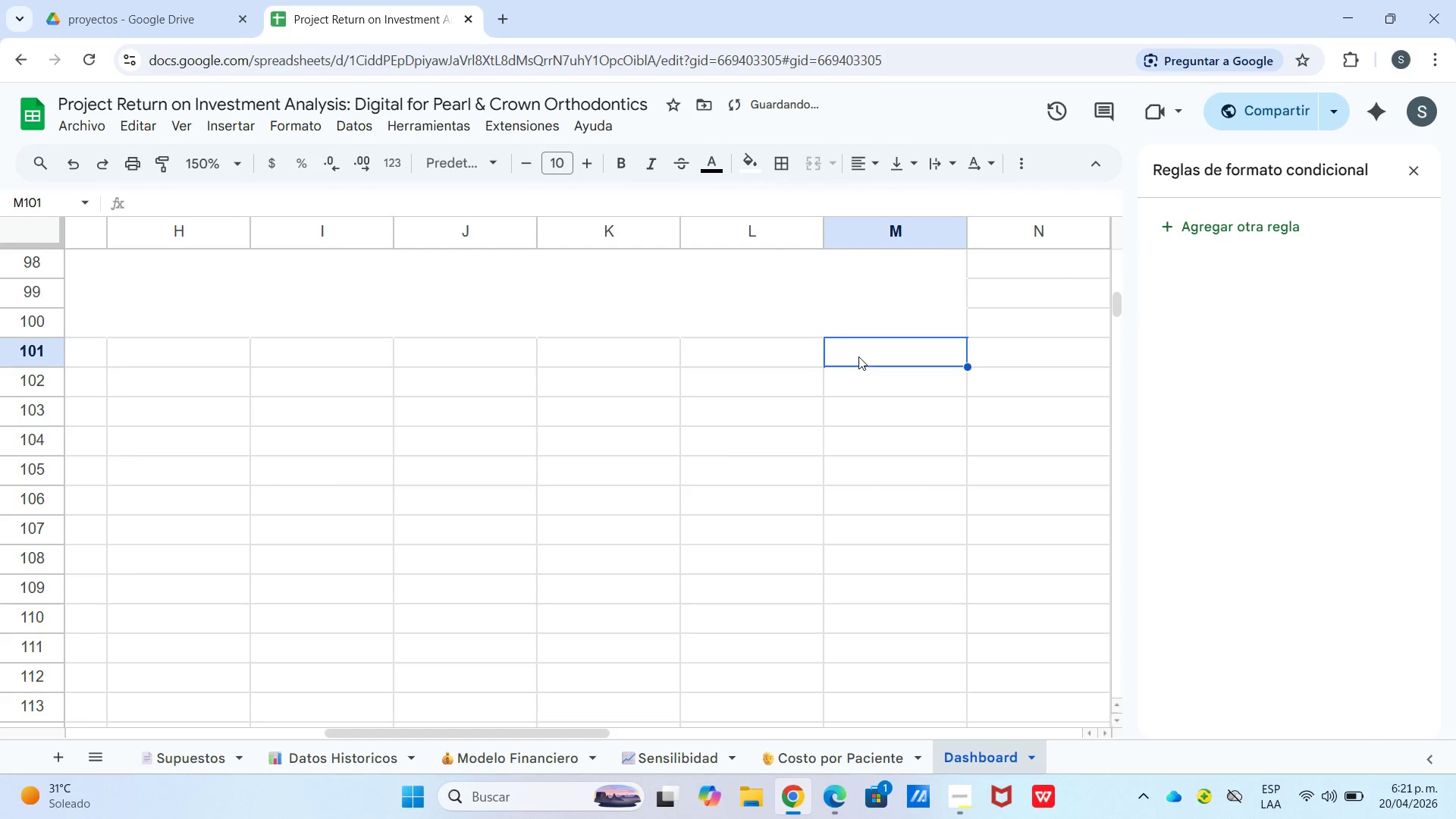 
scroll: coordinate [460, 376], scroll_direction: up, amount: 20.0
 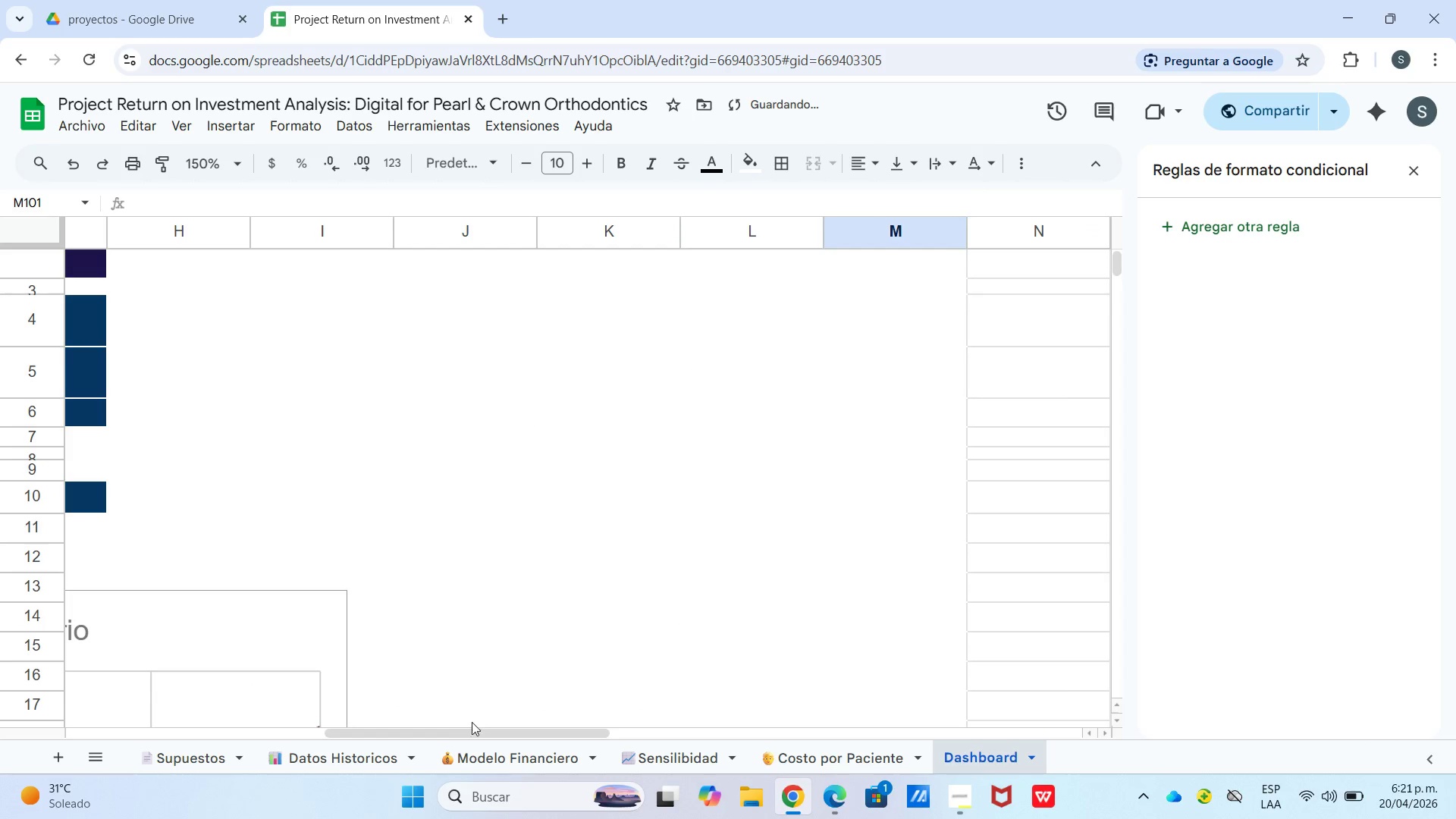 
left_click_drag(start_coordinate=[473, 724], to_coordinate=[376, 717])
 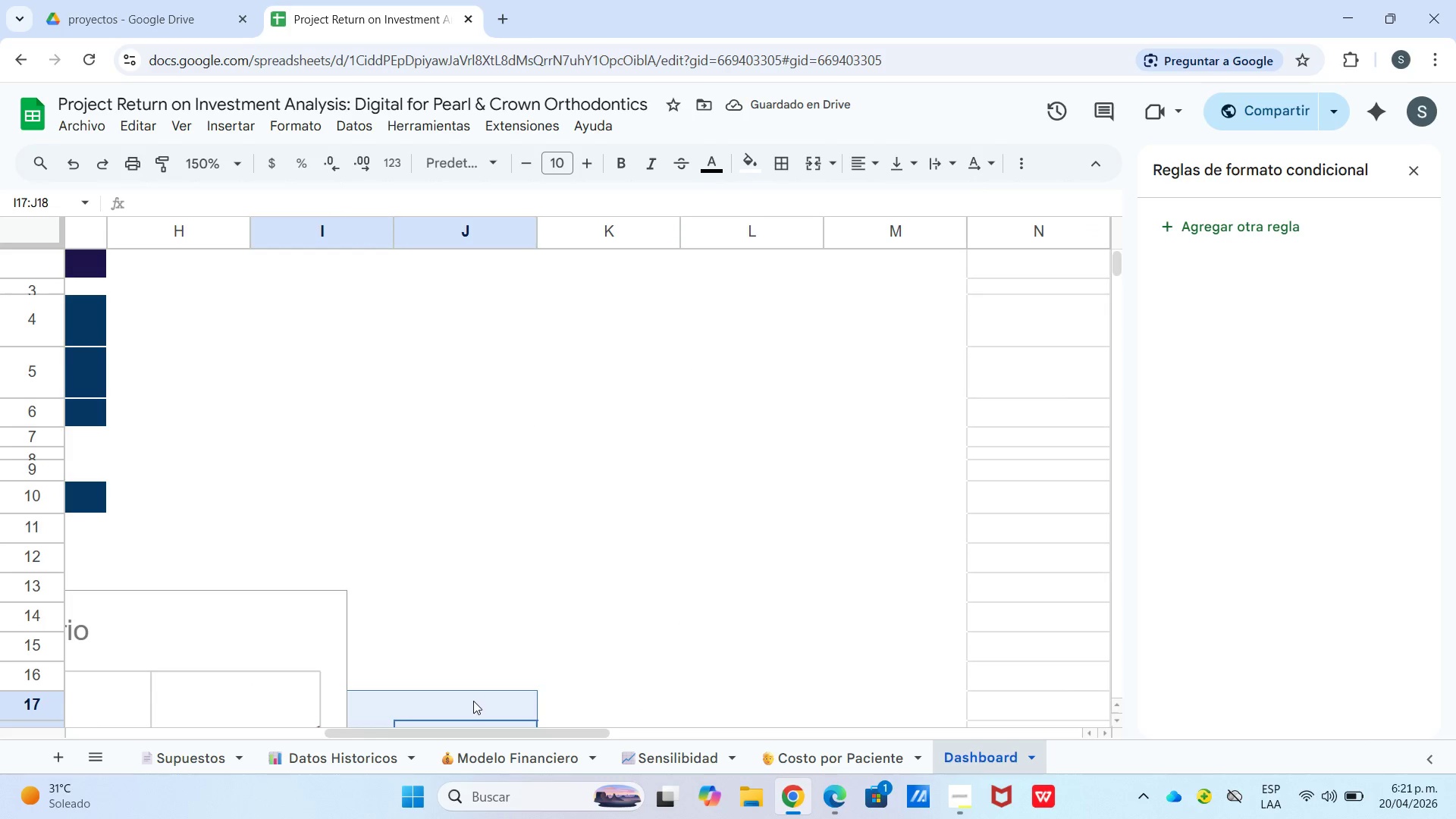 
left_click([570, 639])
 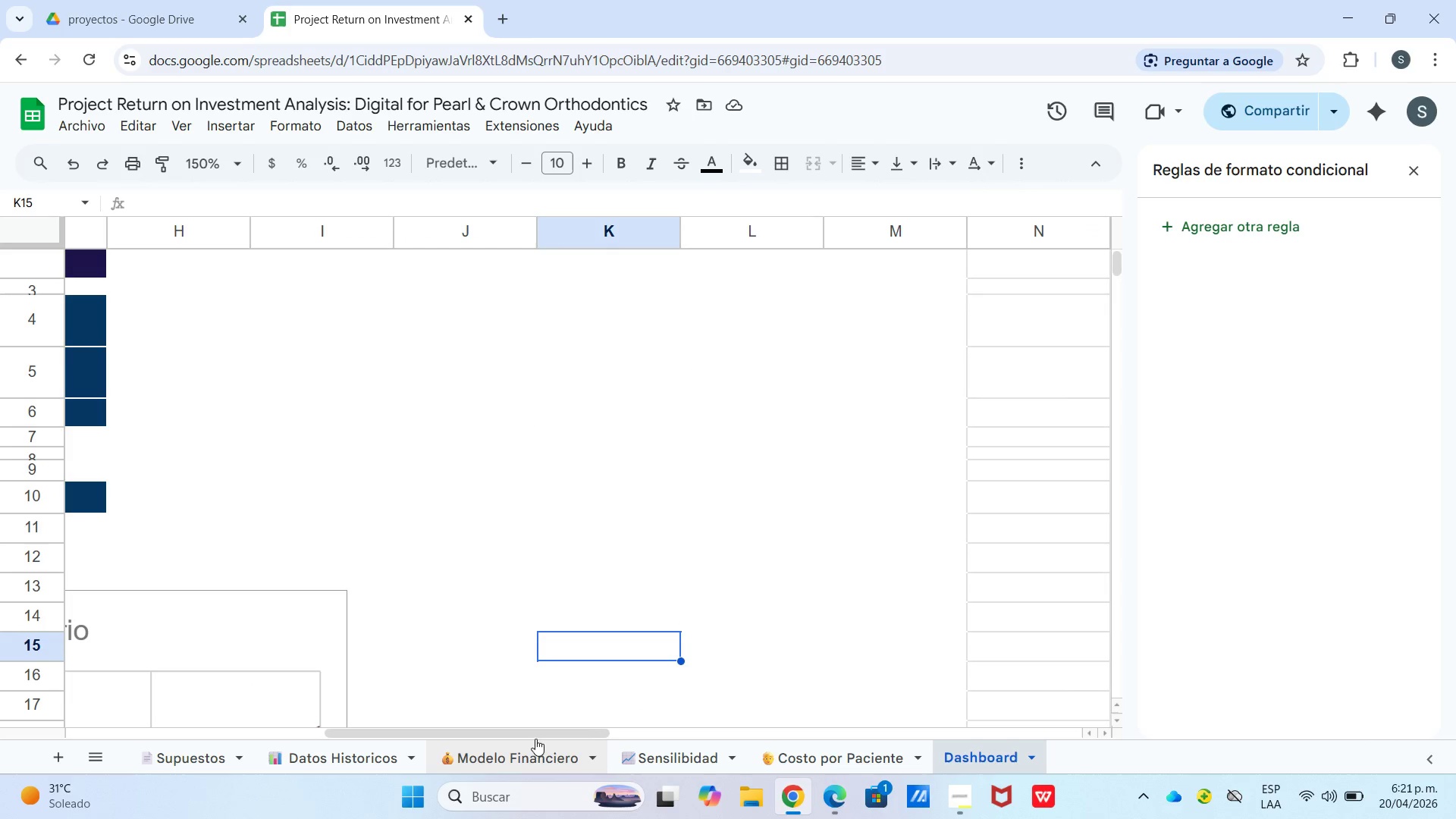 
left_click_drag(start_coordinate=[536, 733], to_coordinate=[105, 767])
 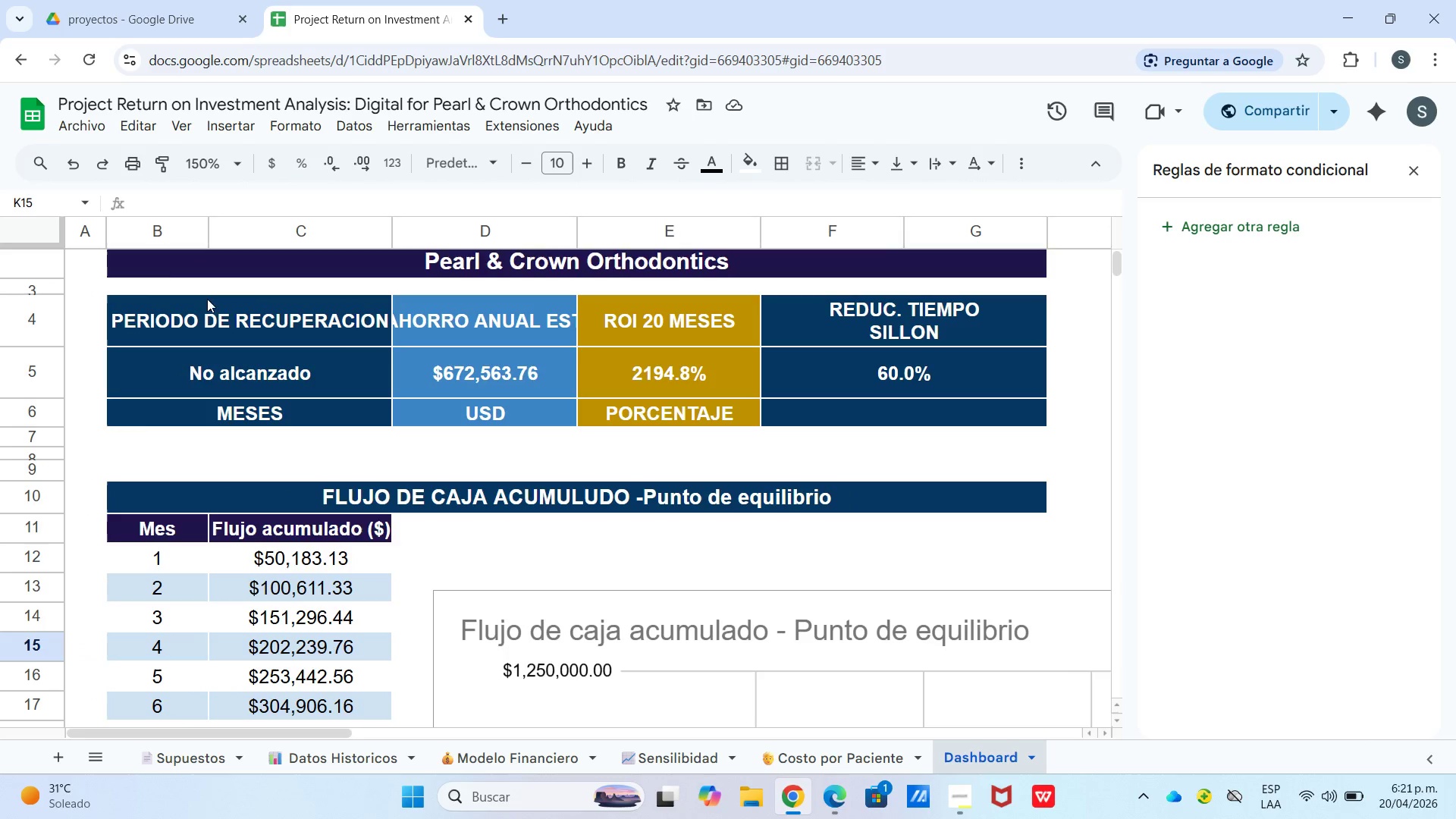 
left_click_drag(start_coordinate=[202, 318], to_coordinate=[794, 415])
 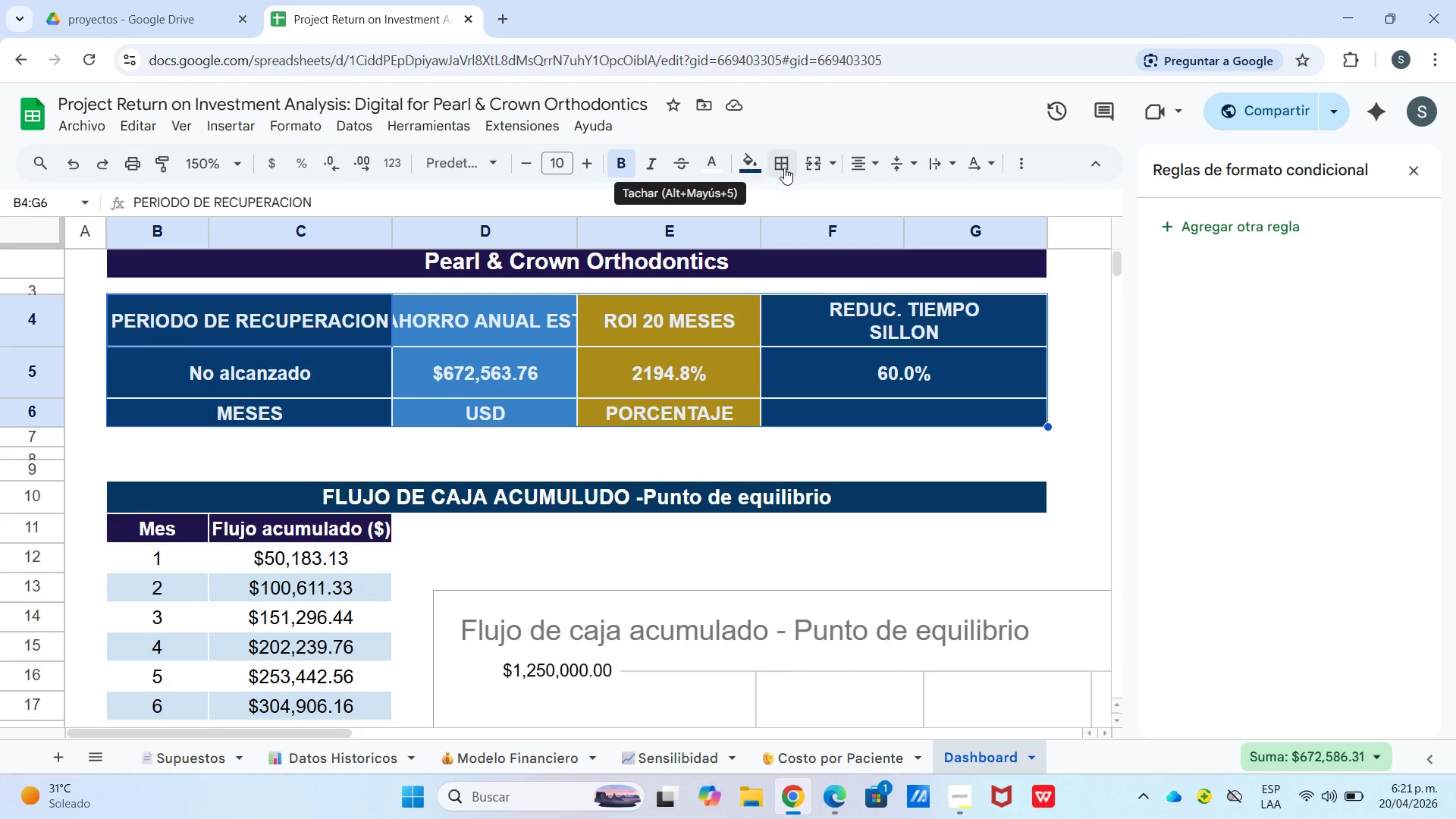 
left_click([786, 169])
 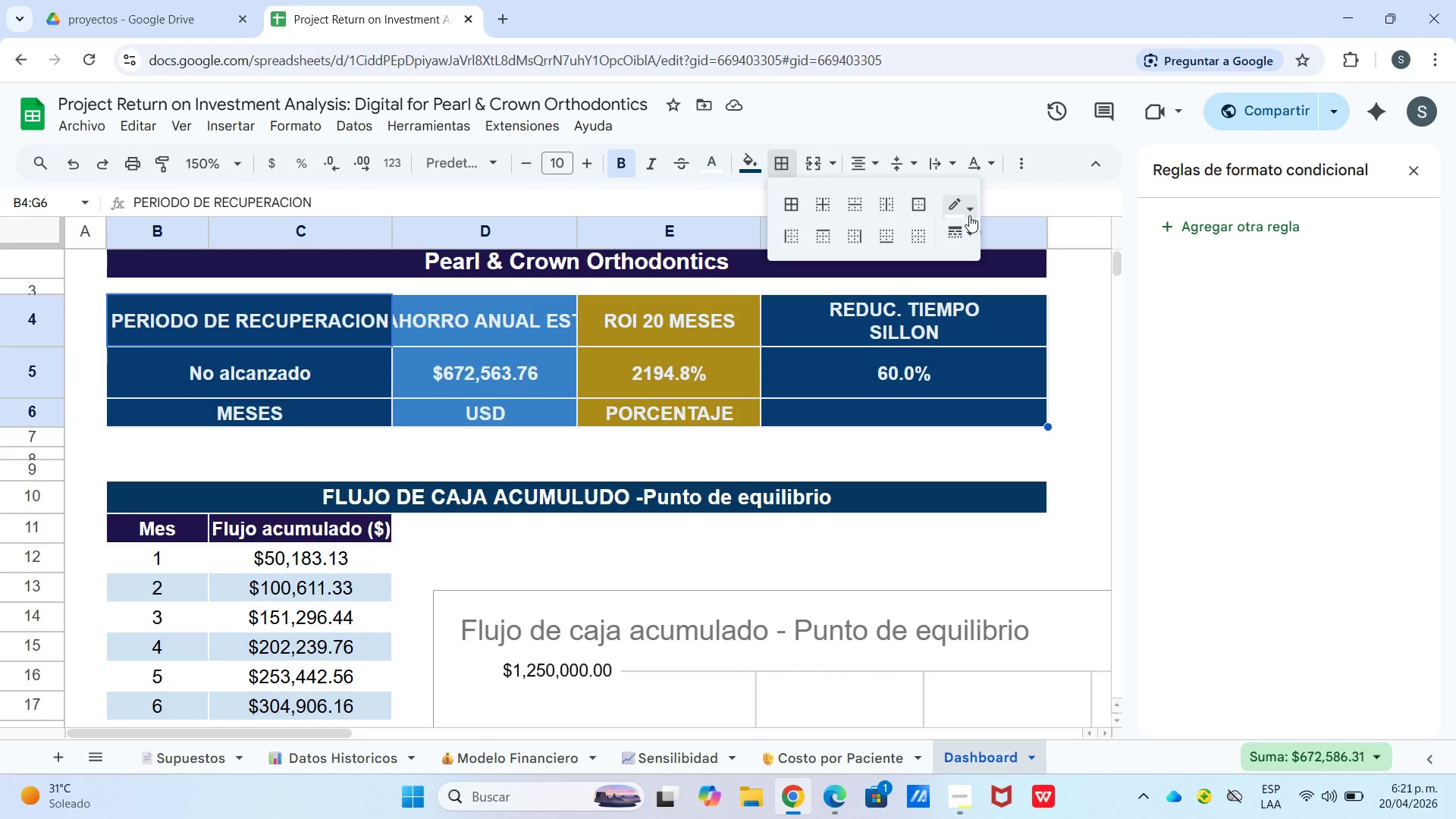 
left_click([965, 207])
 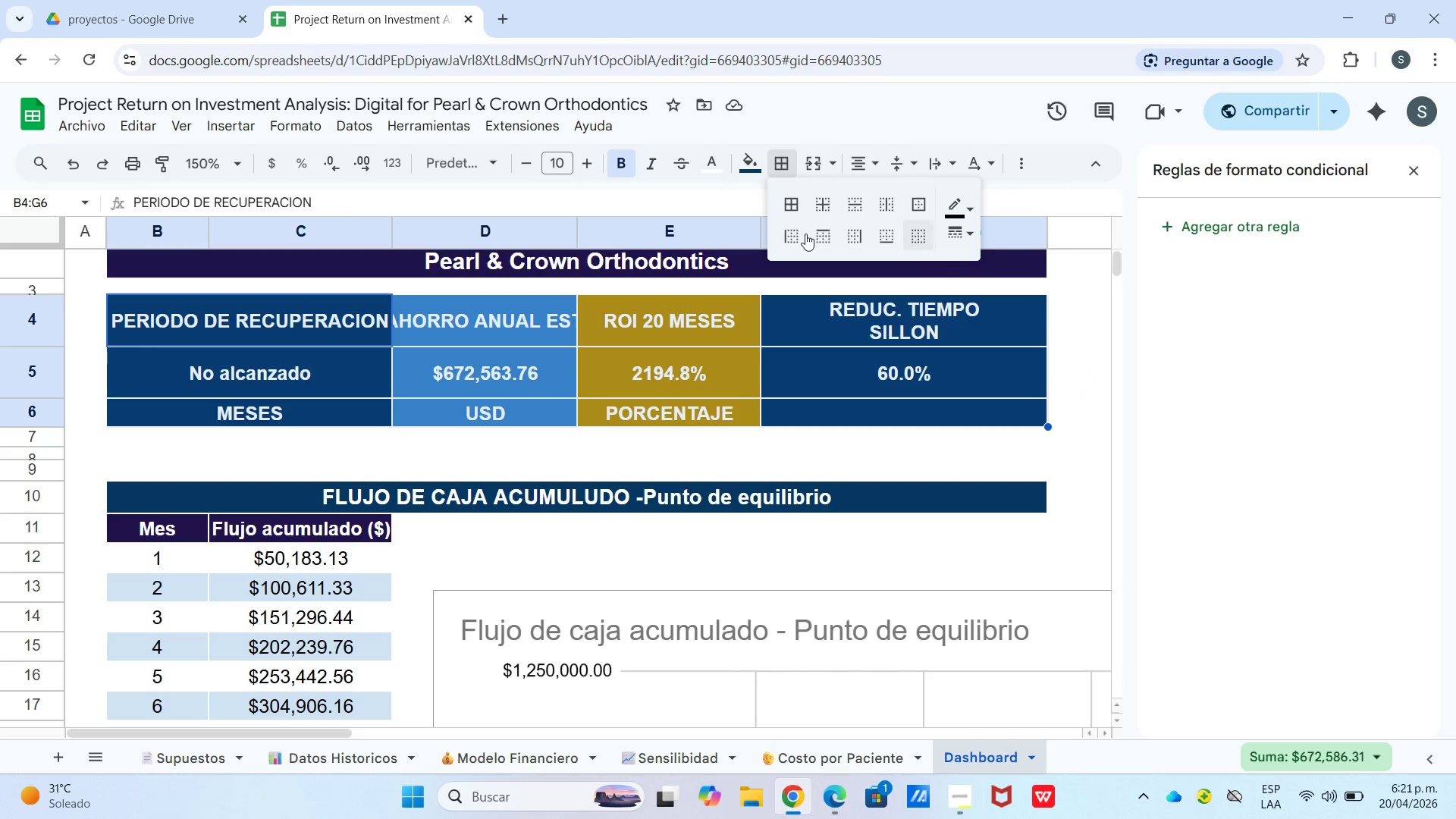 
left_click([791, 196])
 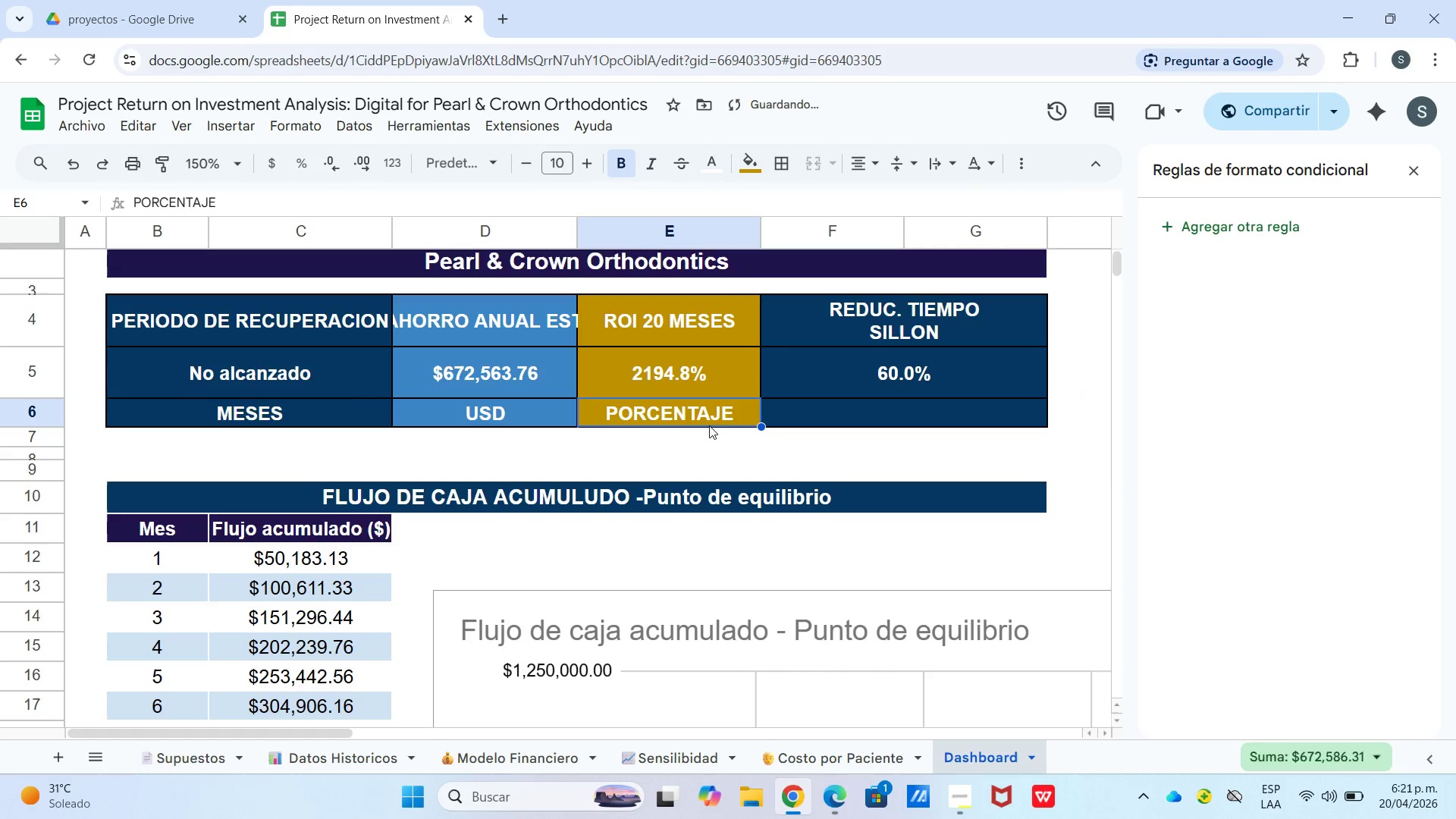 
scroll: coordinate [589, 428], scroll_direction: down, amount: 1.0
 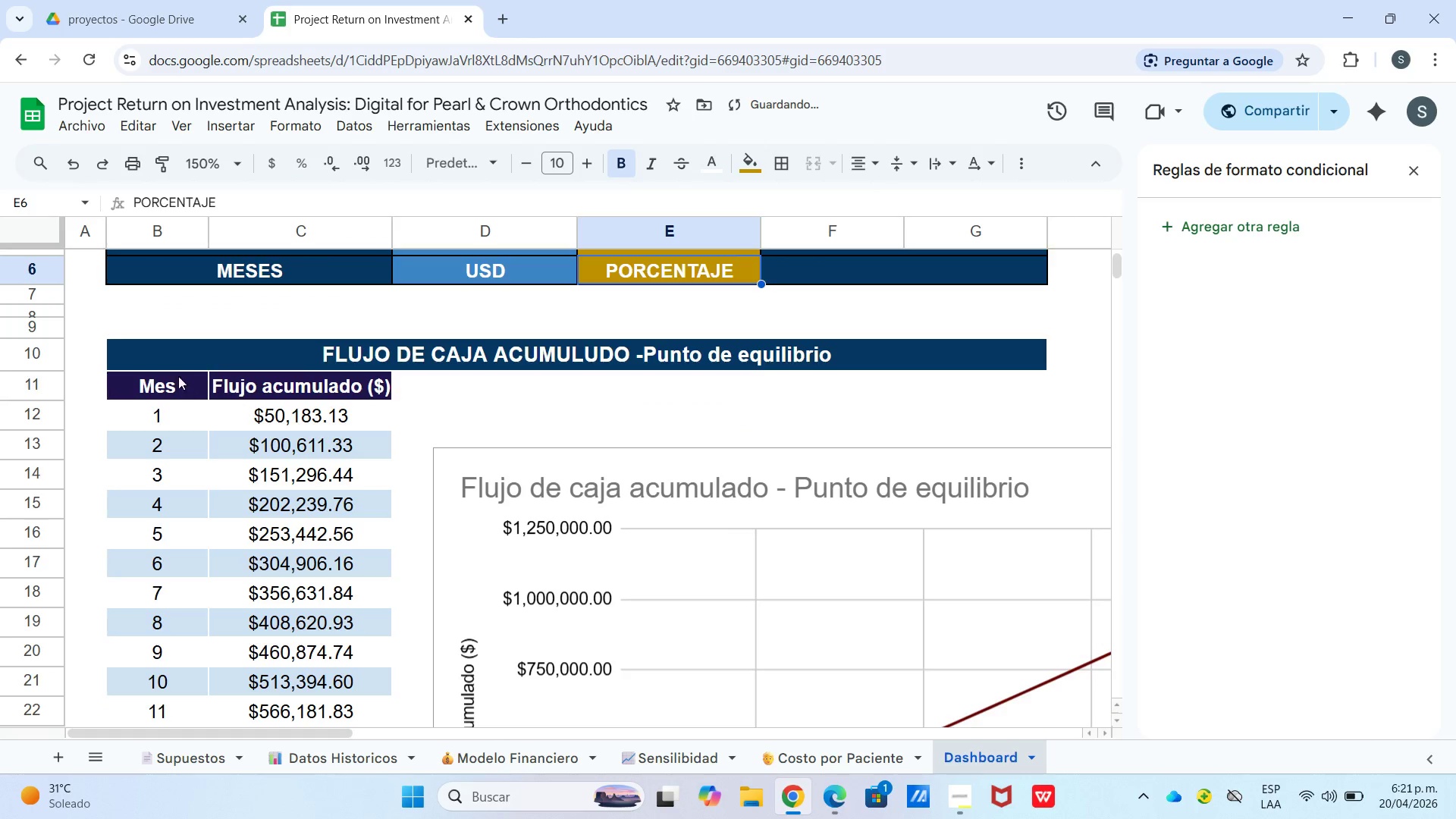 
left_click_drag(start_coordinate=[181, 388], to_coordinate=[293, 558])
 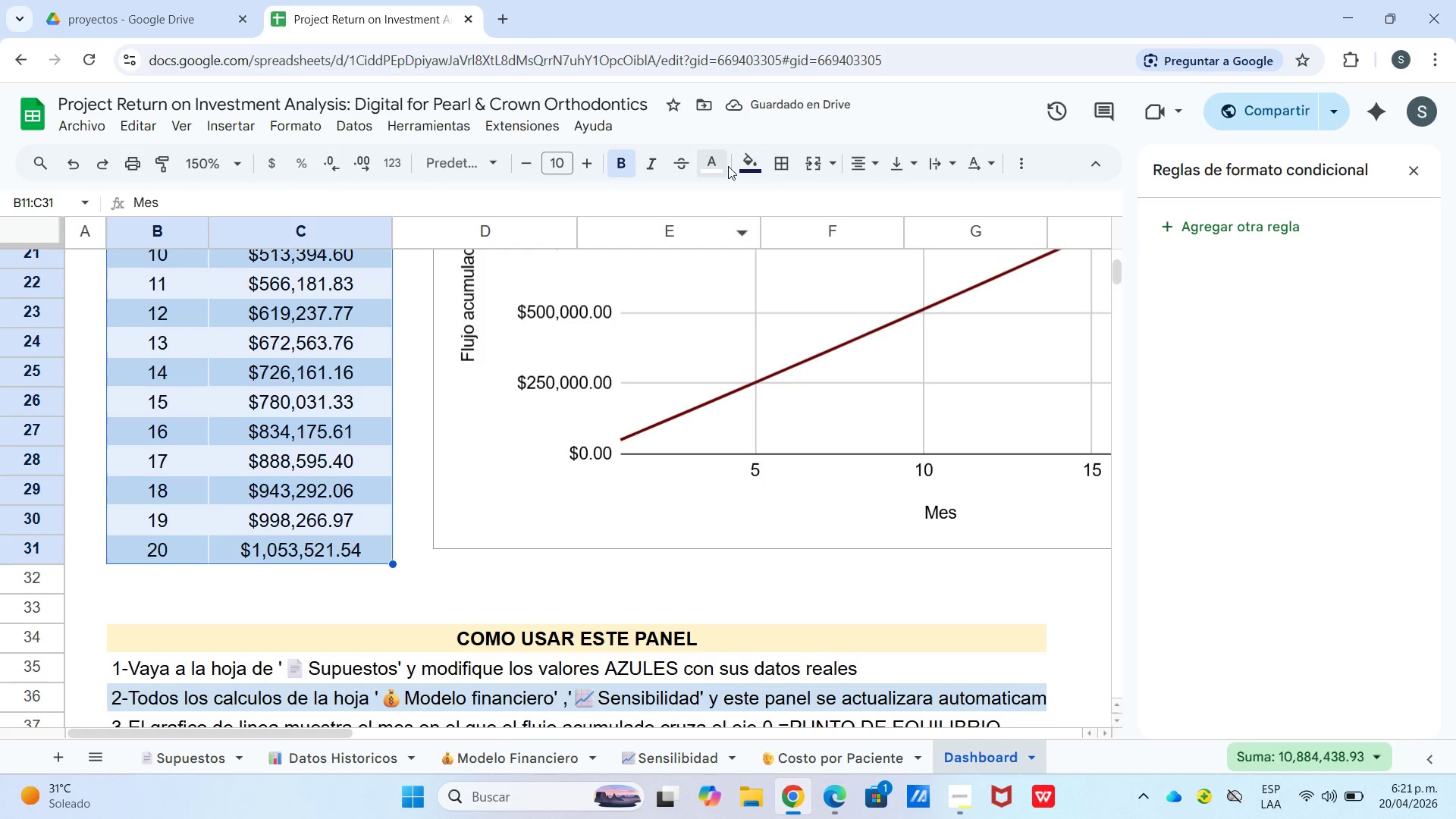 
scroll: coordinate [303, 549], scroll_direction: down, amount: 3.0
 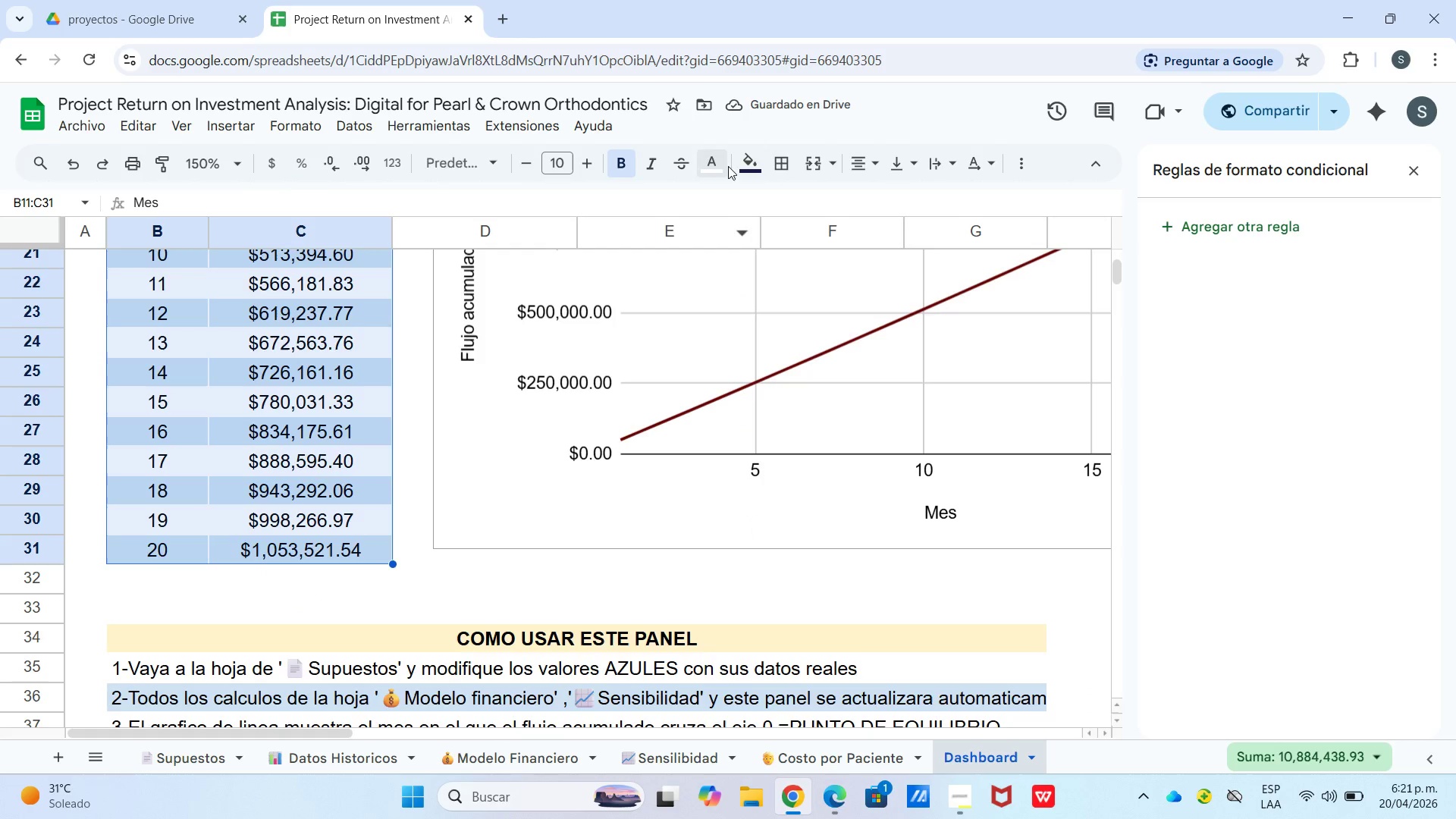 
left_click([796, 155])
 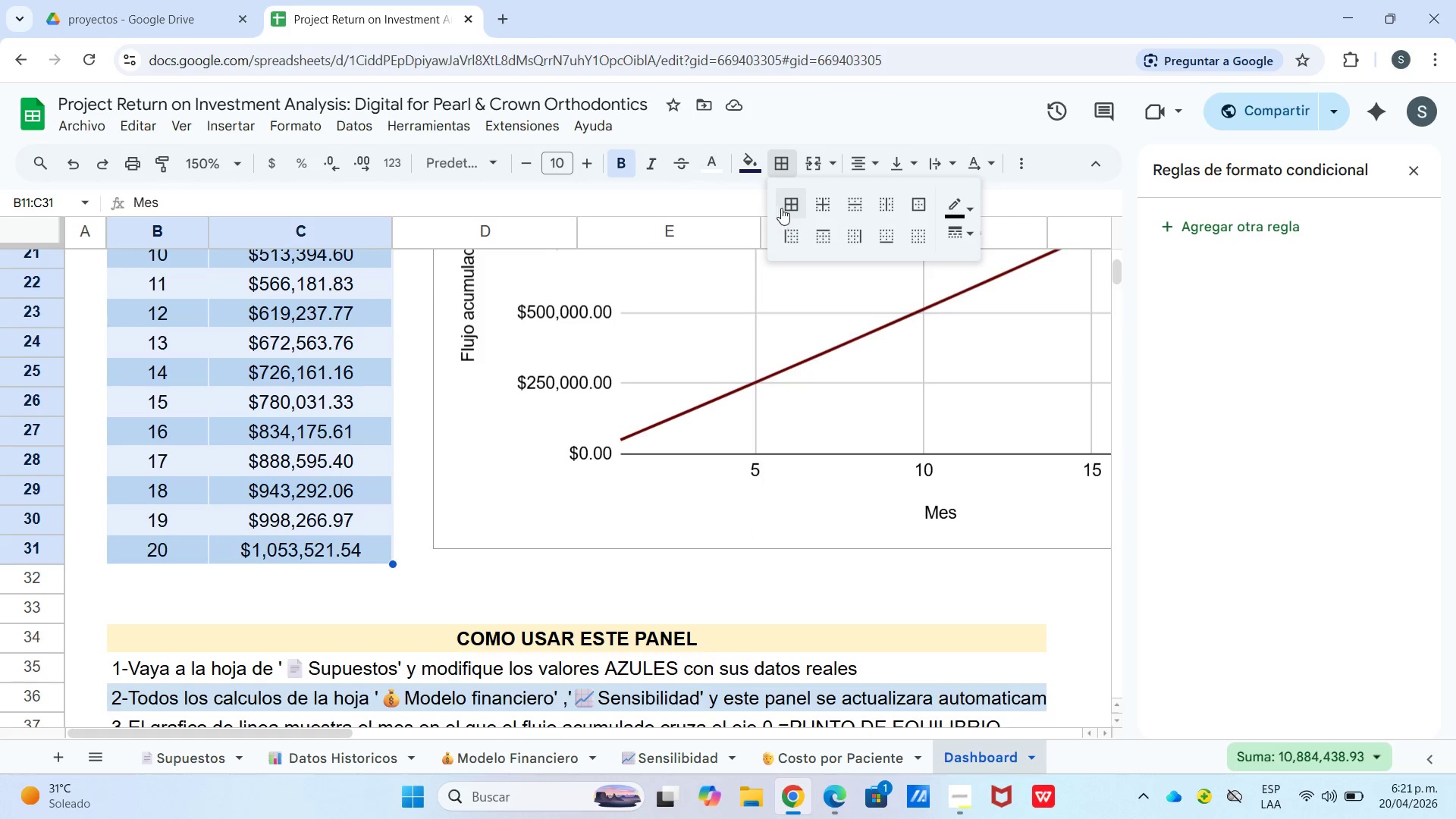 
left_click([798, 198])
 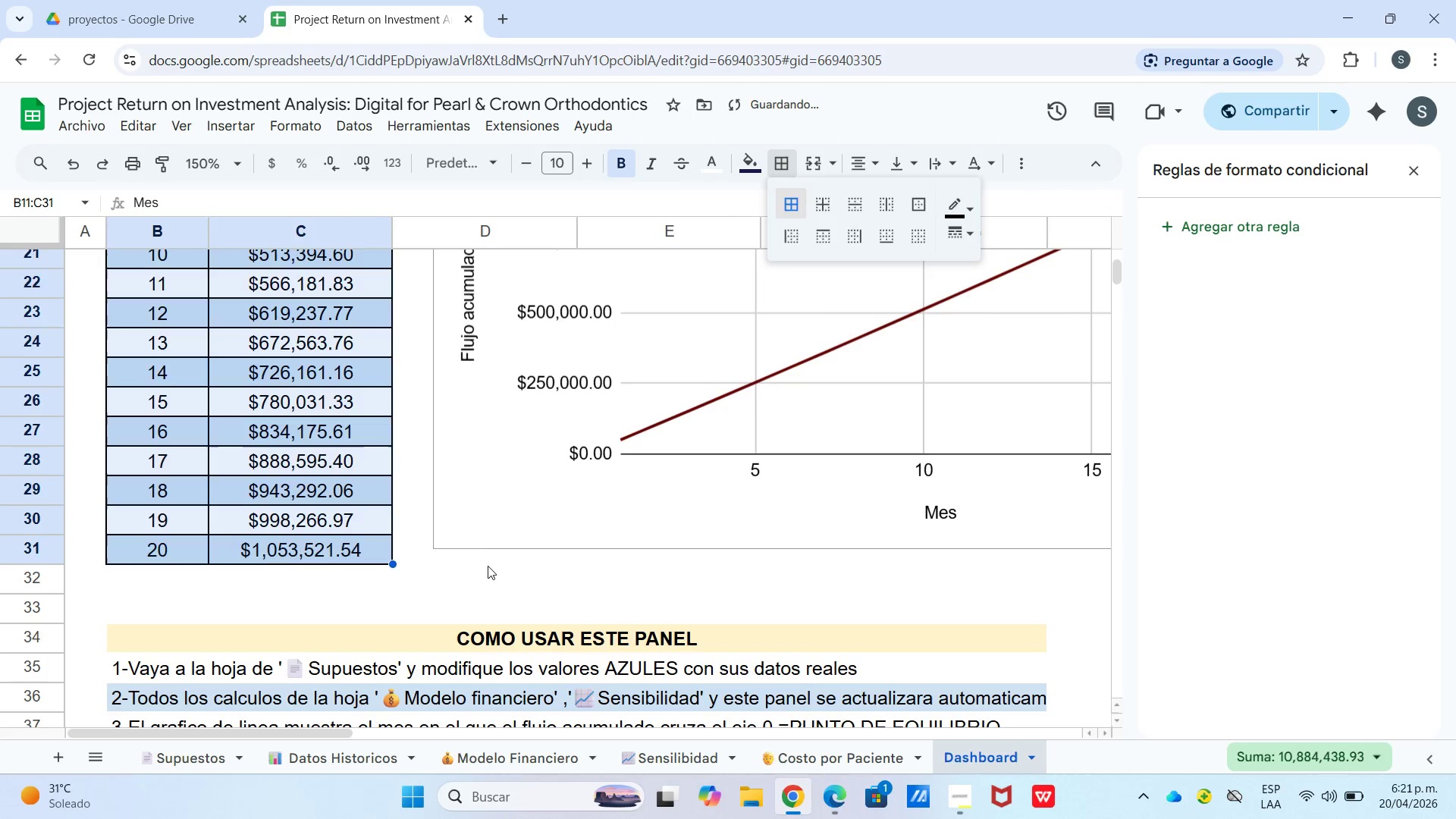 
left_click_drag(start_coordinate=[491, 568], to_coordinate=[496, 568])
 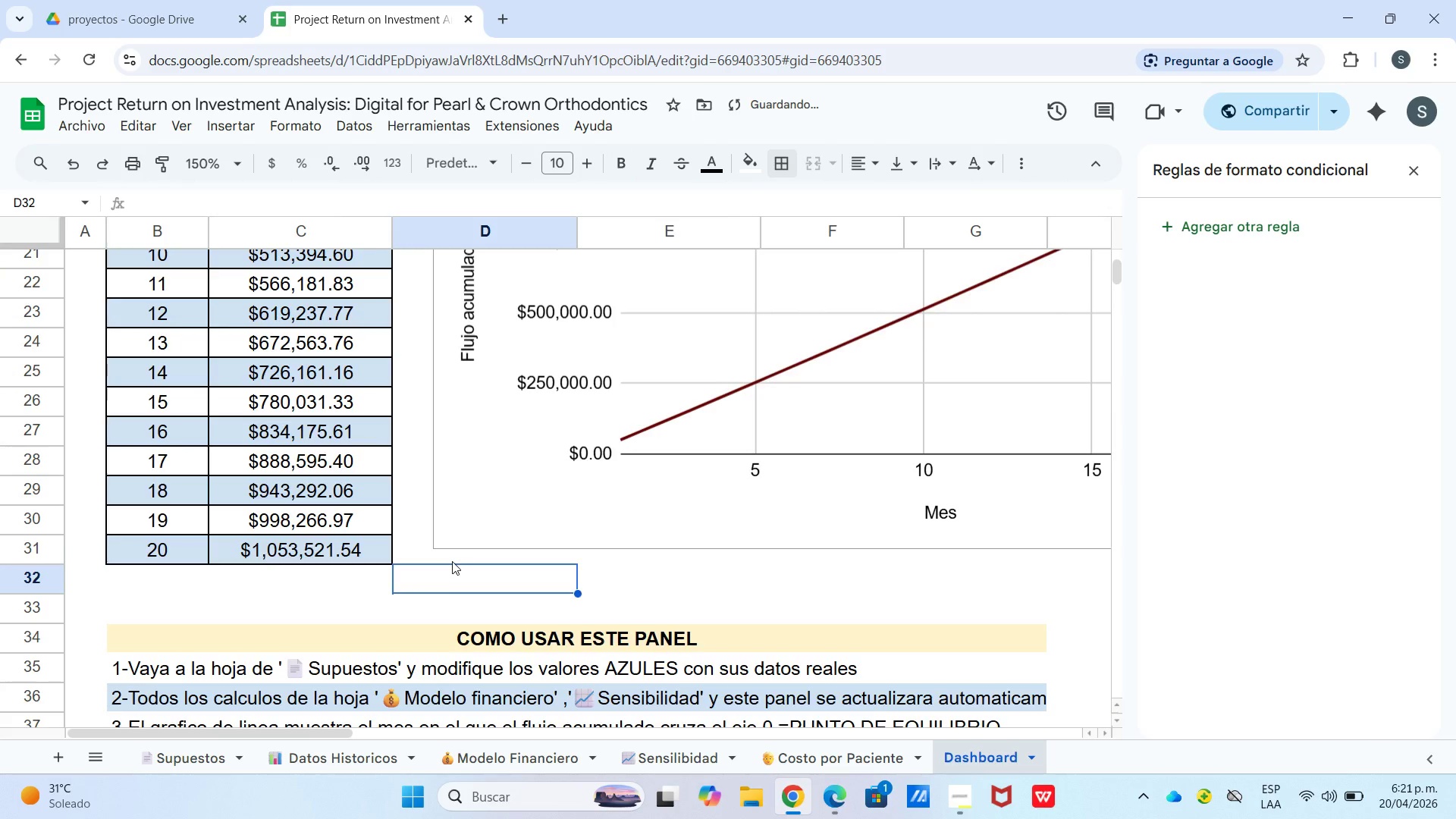 
scroll: coordinate [450, 561], scroll_direction: down, amount: 2.0
 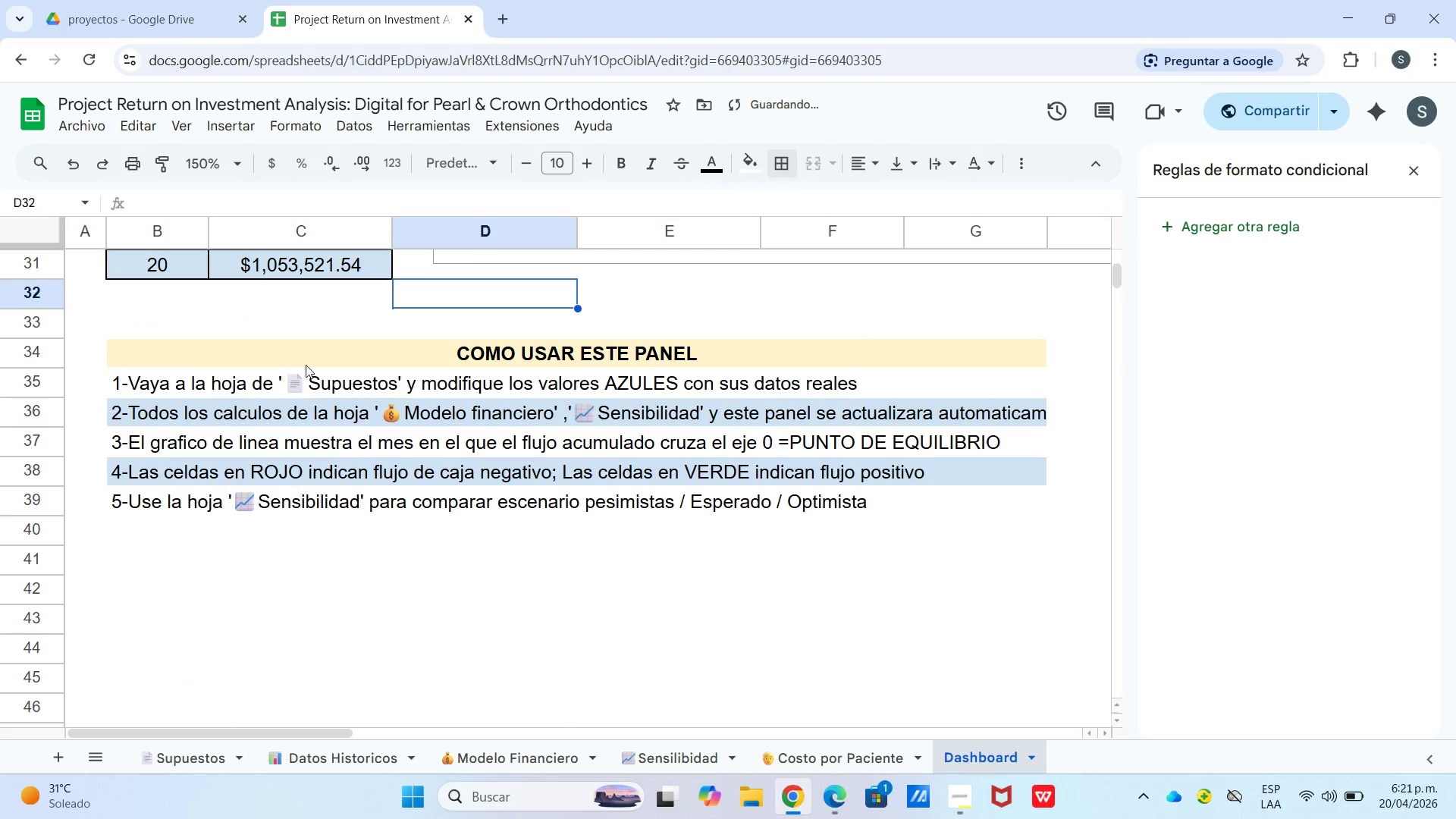 
left_click_drag(start_coordinate=[300, 347], to_coordinate=[318, 492])
 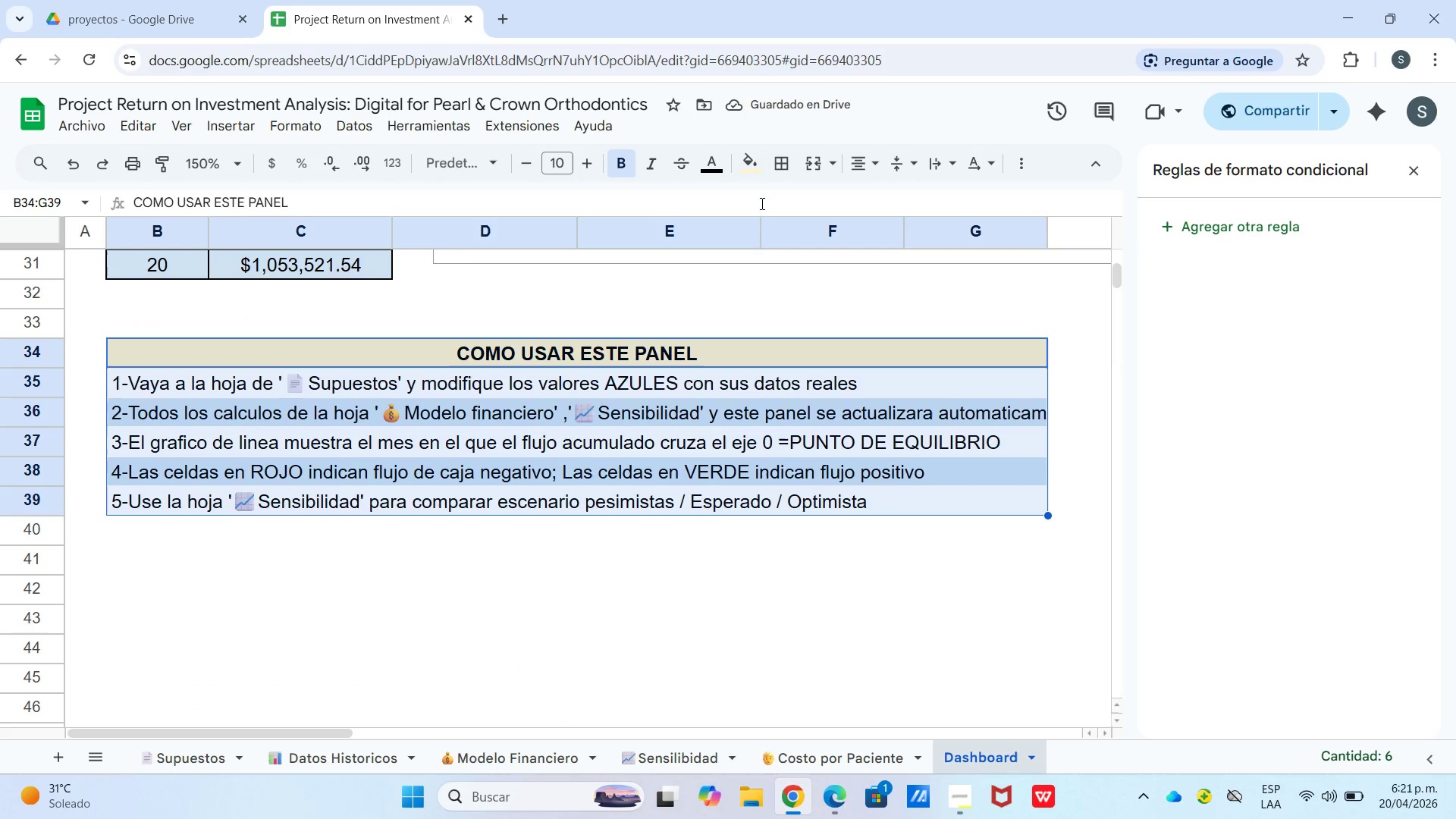 
left_click_drag(start_coordinate=[774, 181], to_coordinate=[775, 177])
 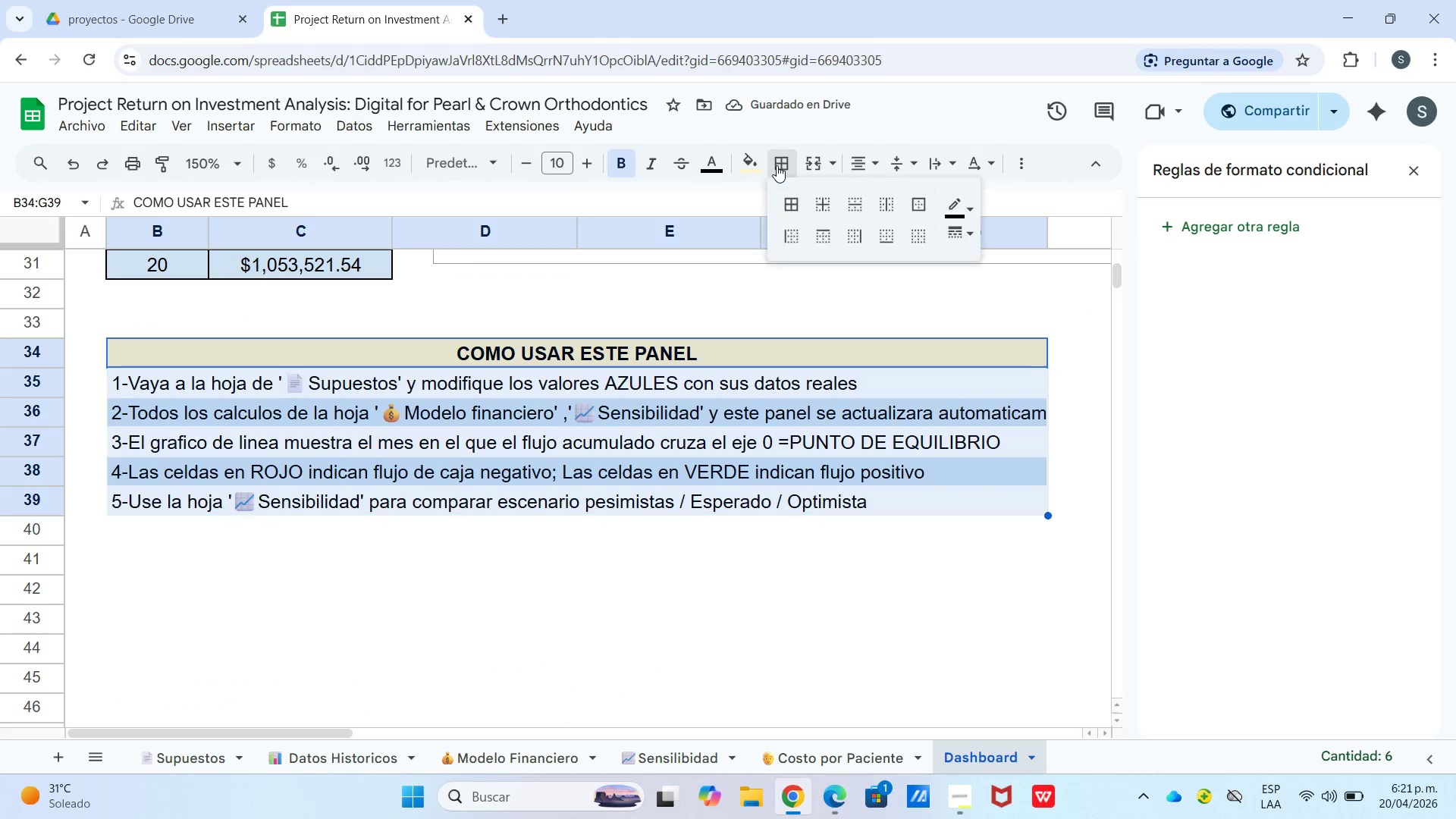 
double_click([777, 165])
 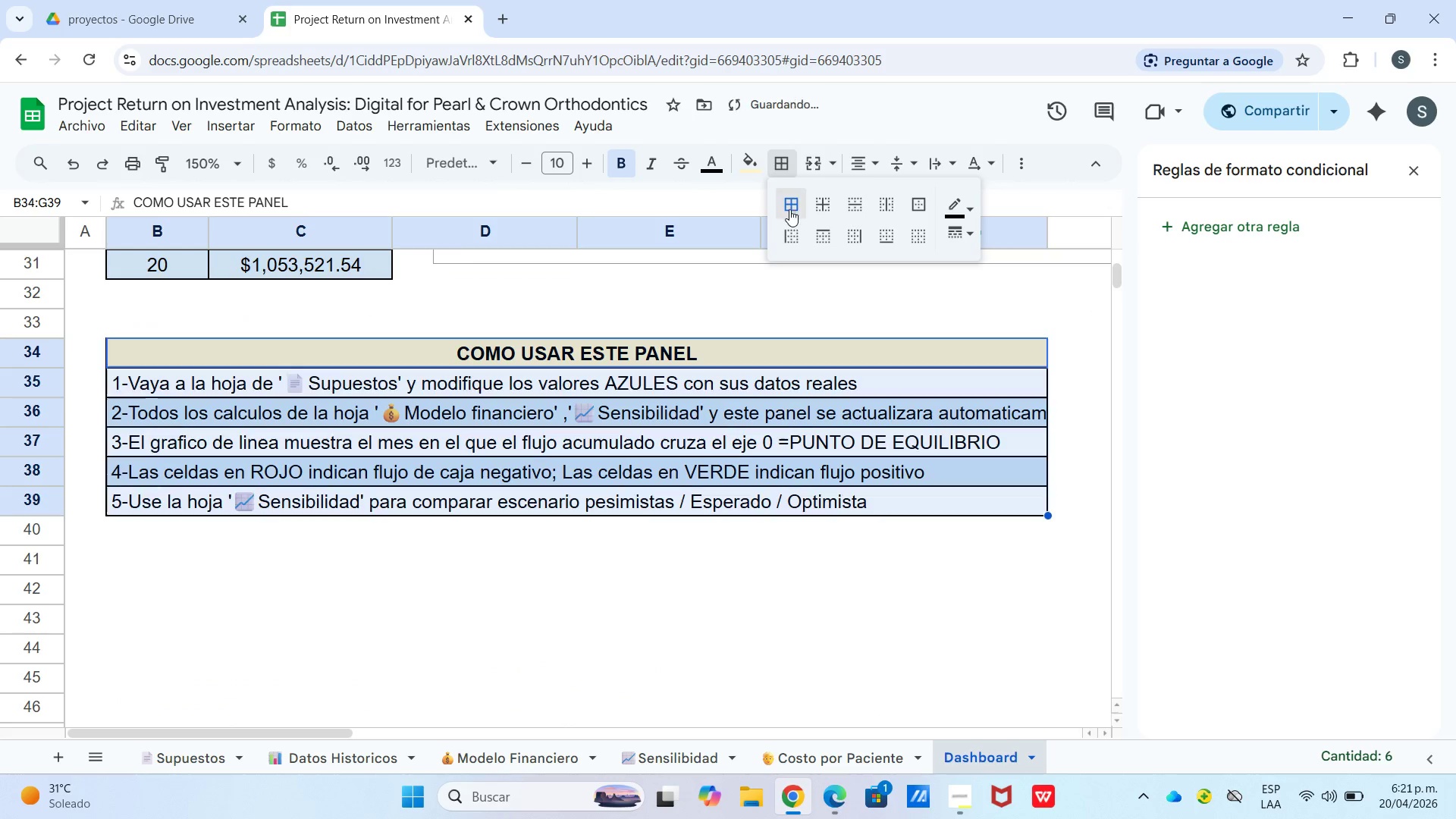 
double_click([758, 398])
 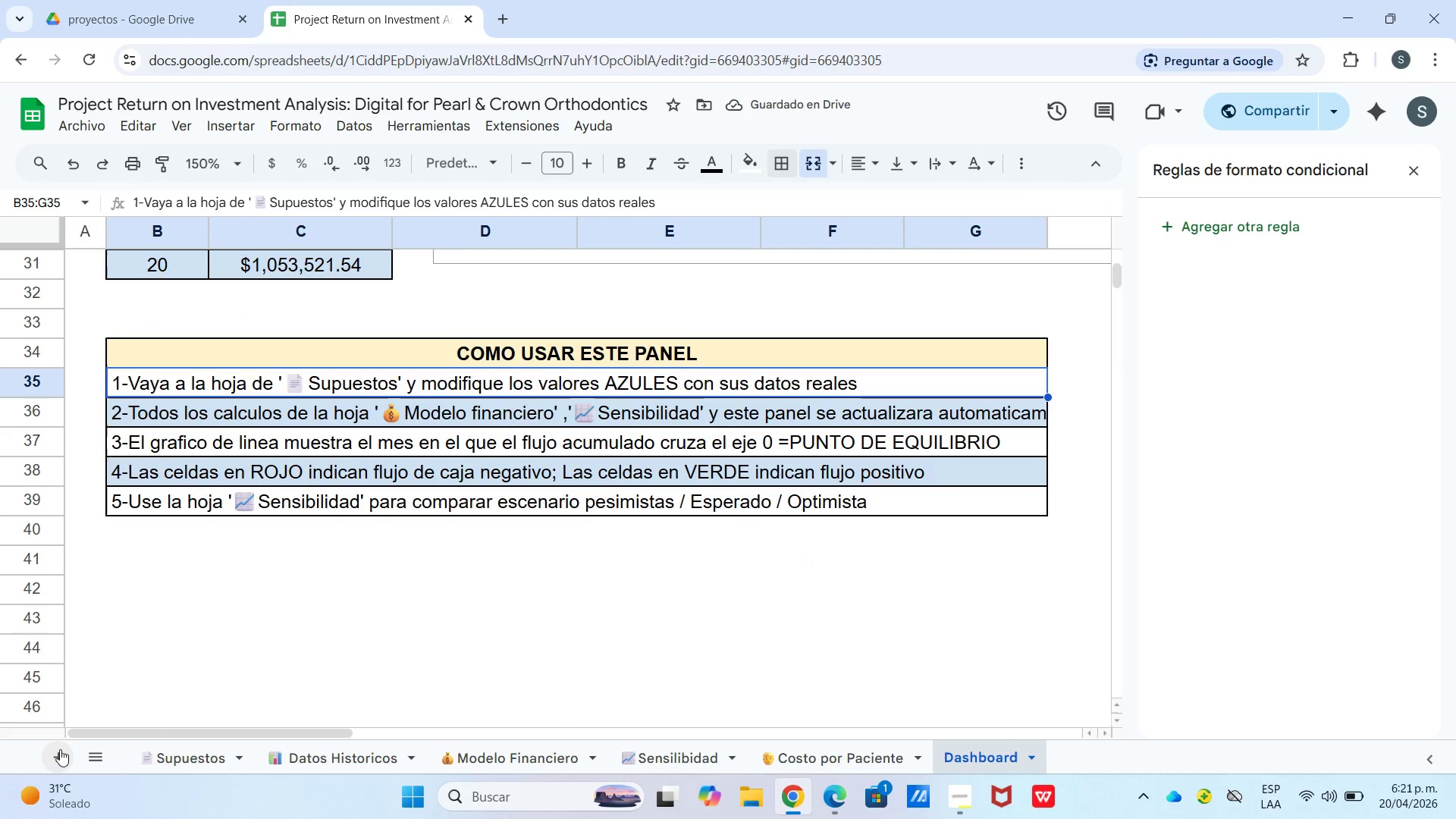 
wait(8.11)
 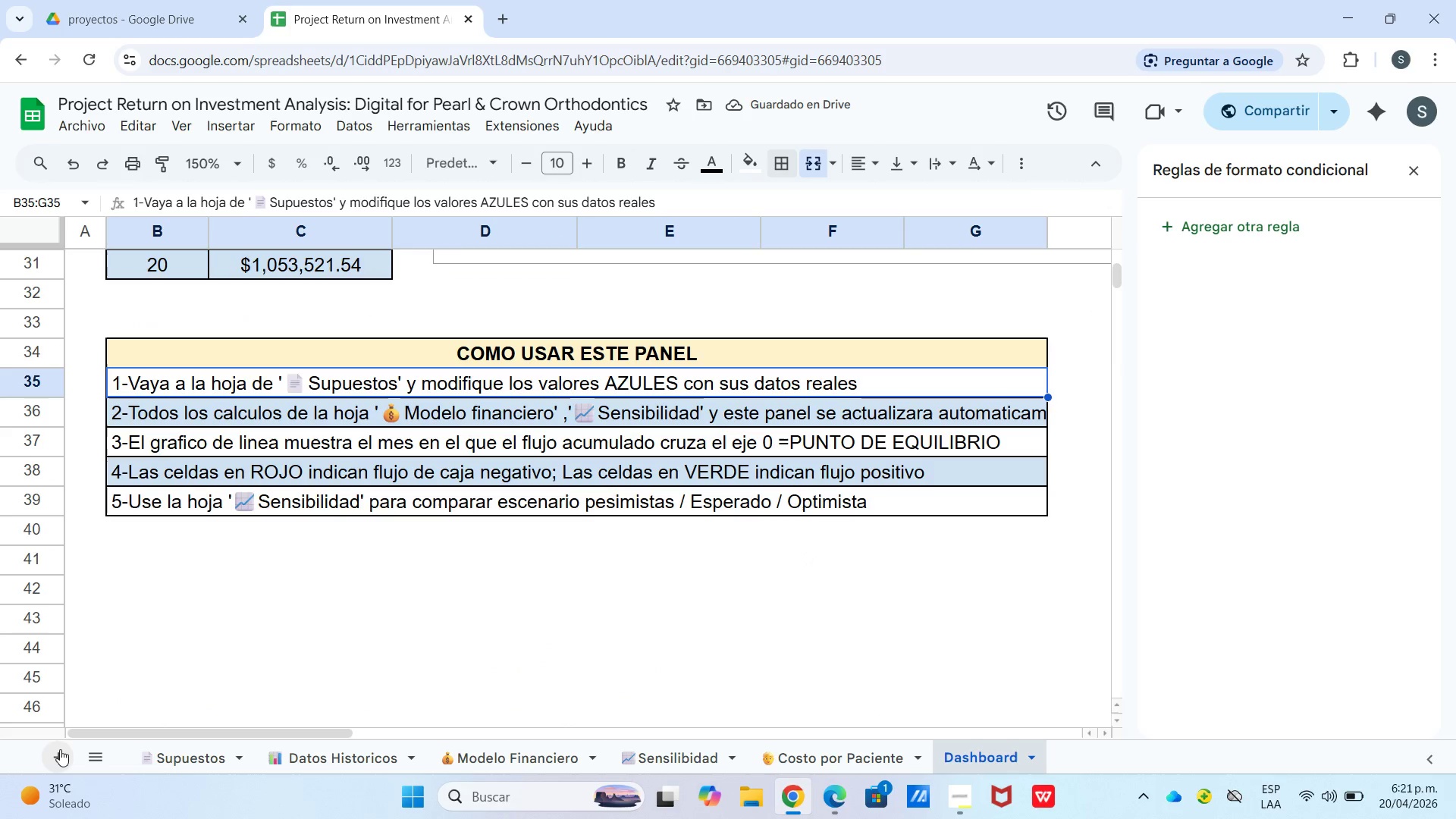 
left_click([48, 773])
 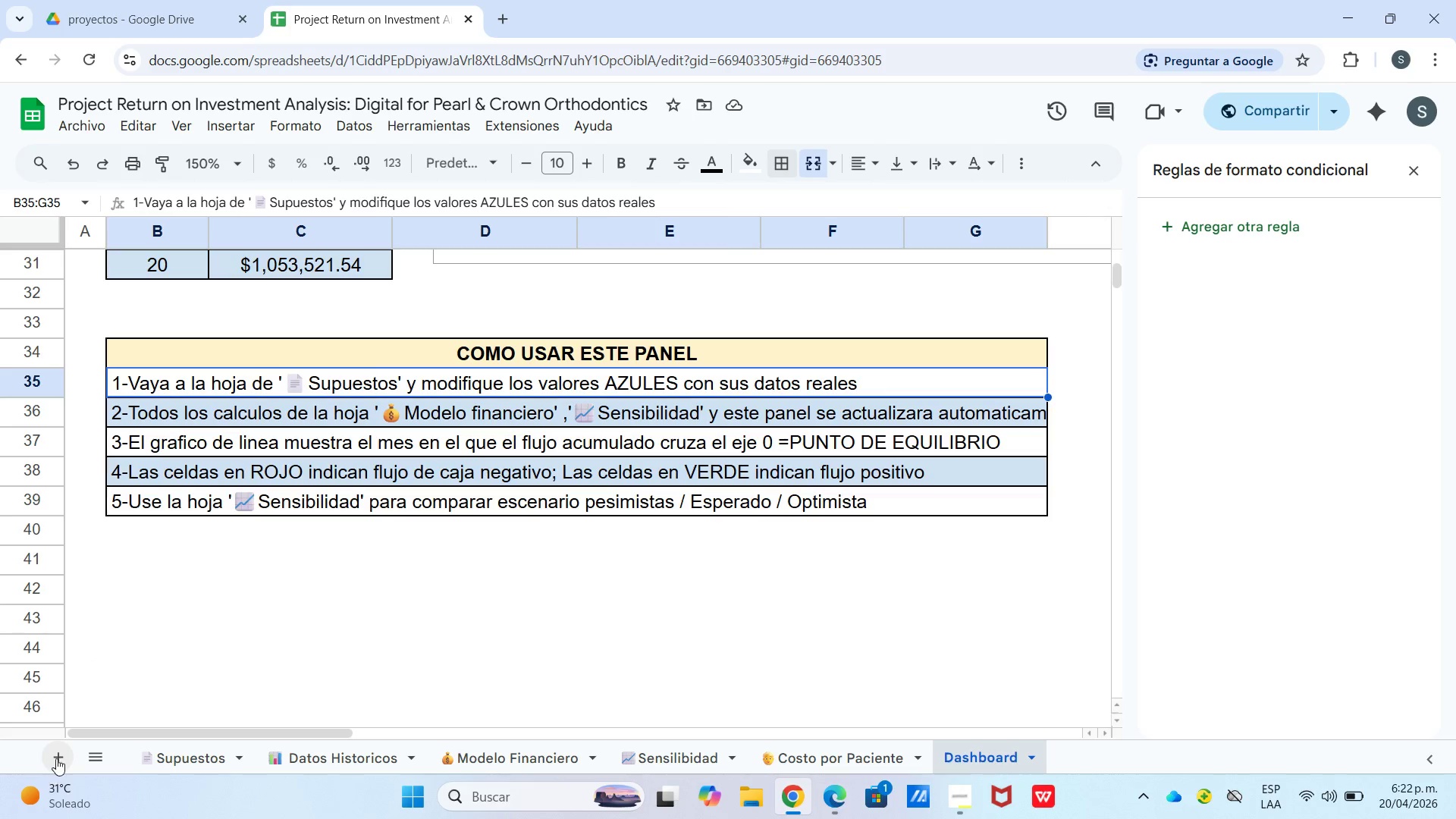 
left_click([61, 759])
 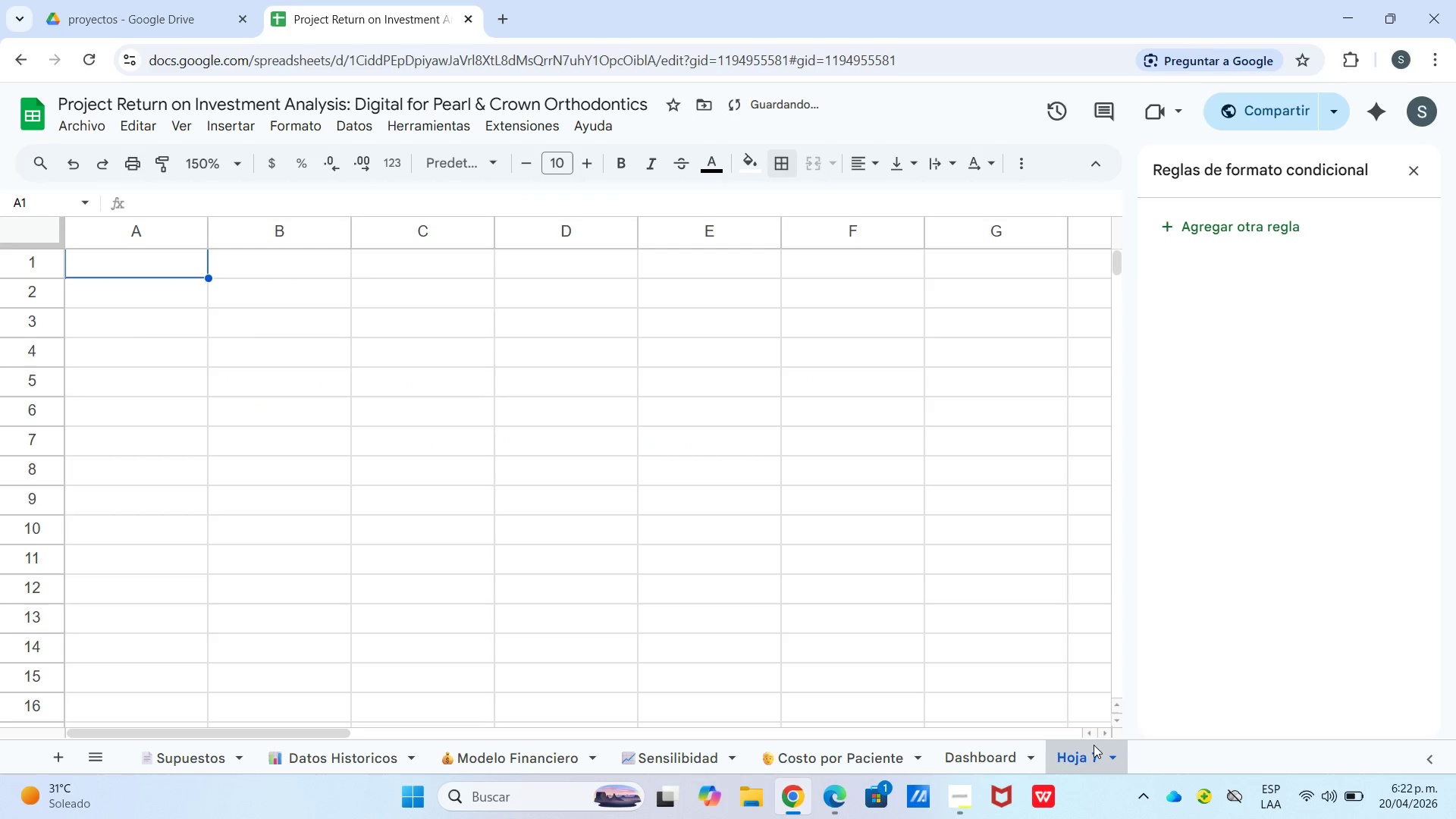 
double_click([1092, 745])
 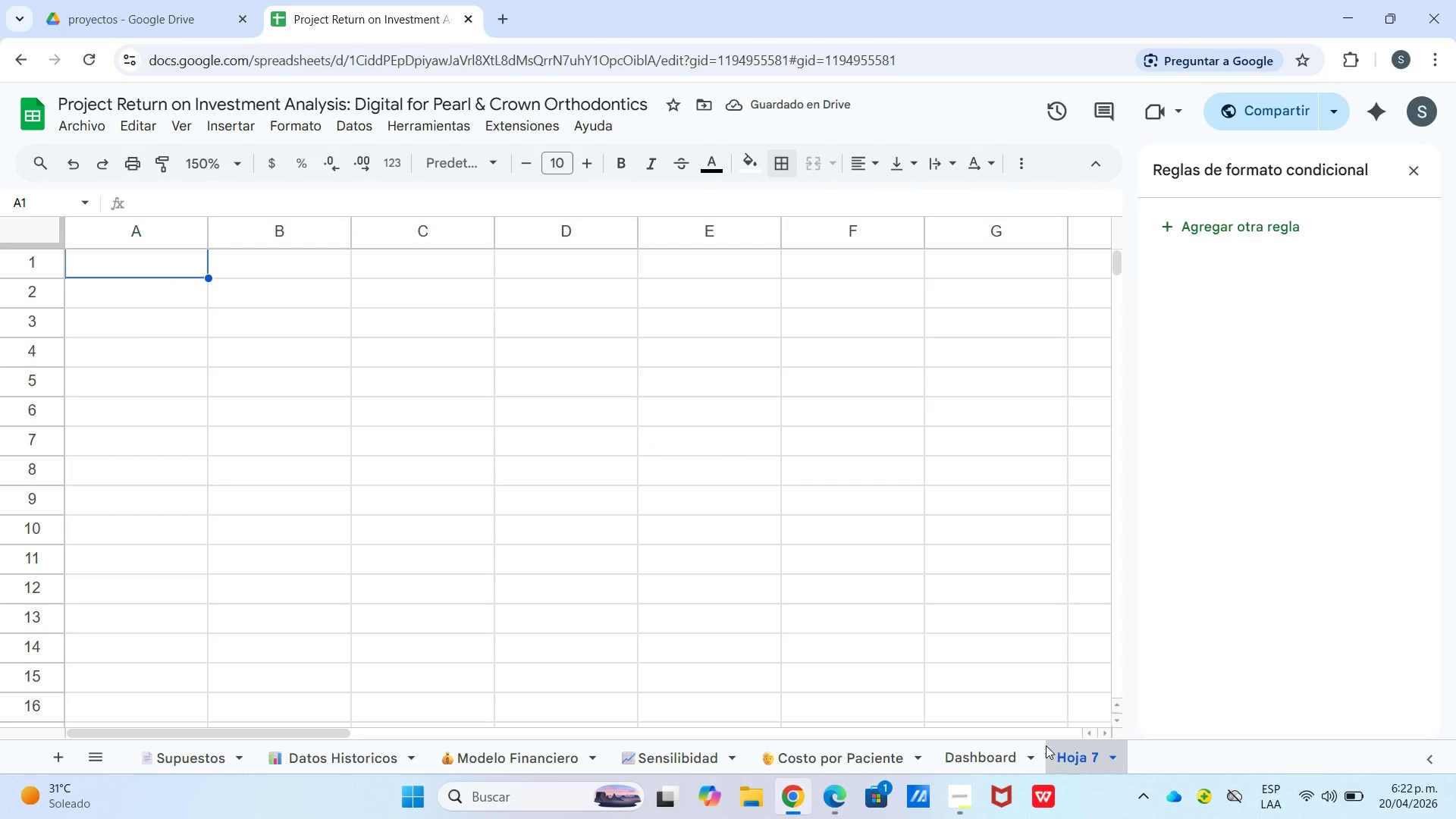 
double_click([1086, 763])
 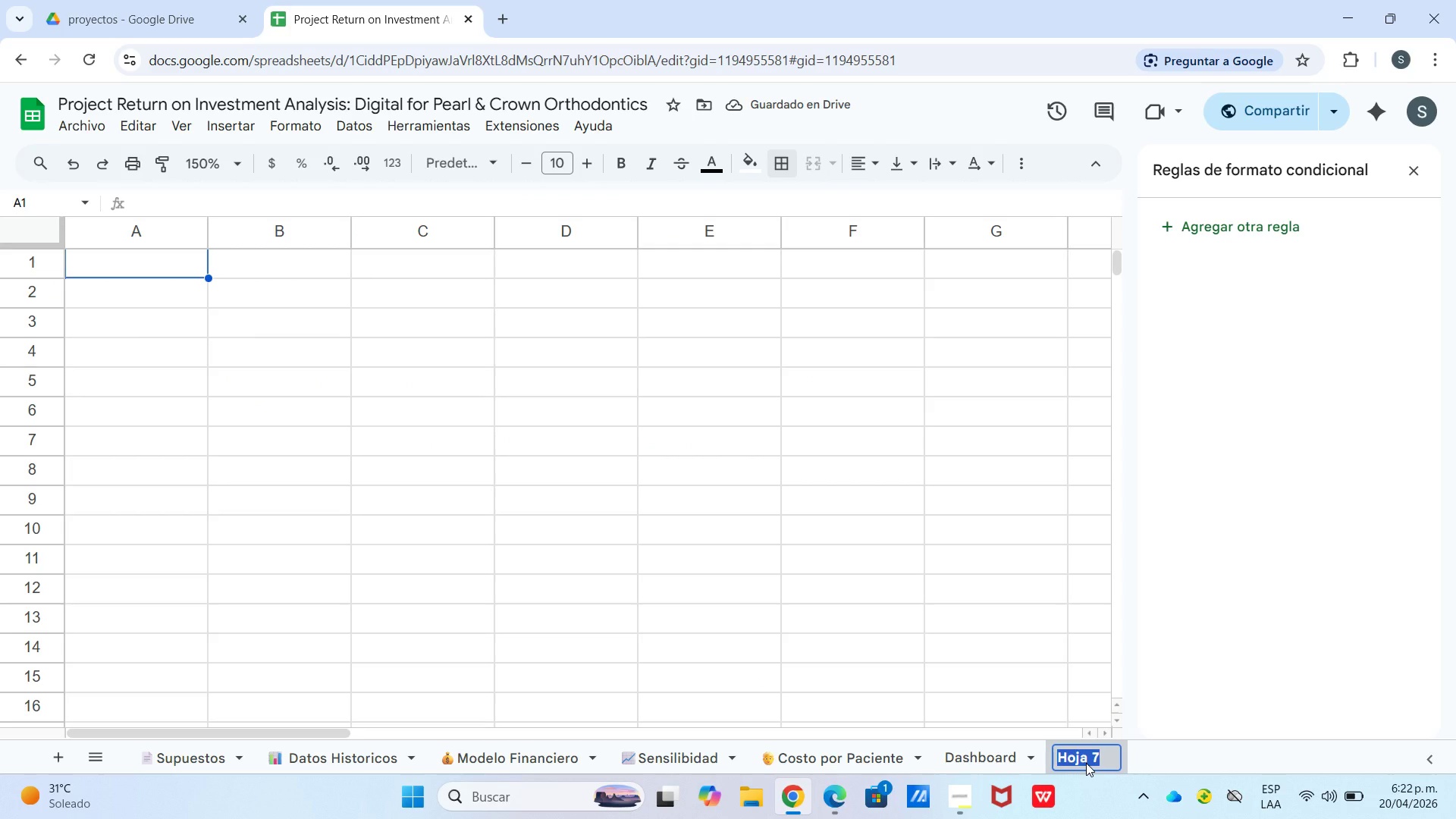 
type(Guia de uso)
 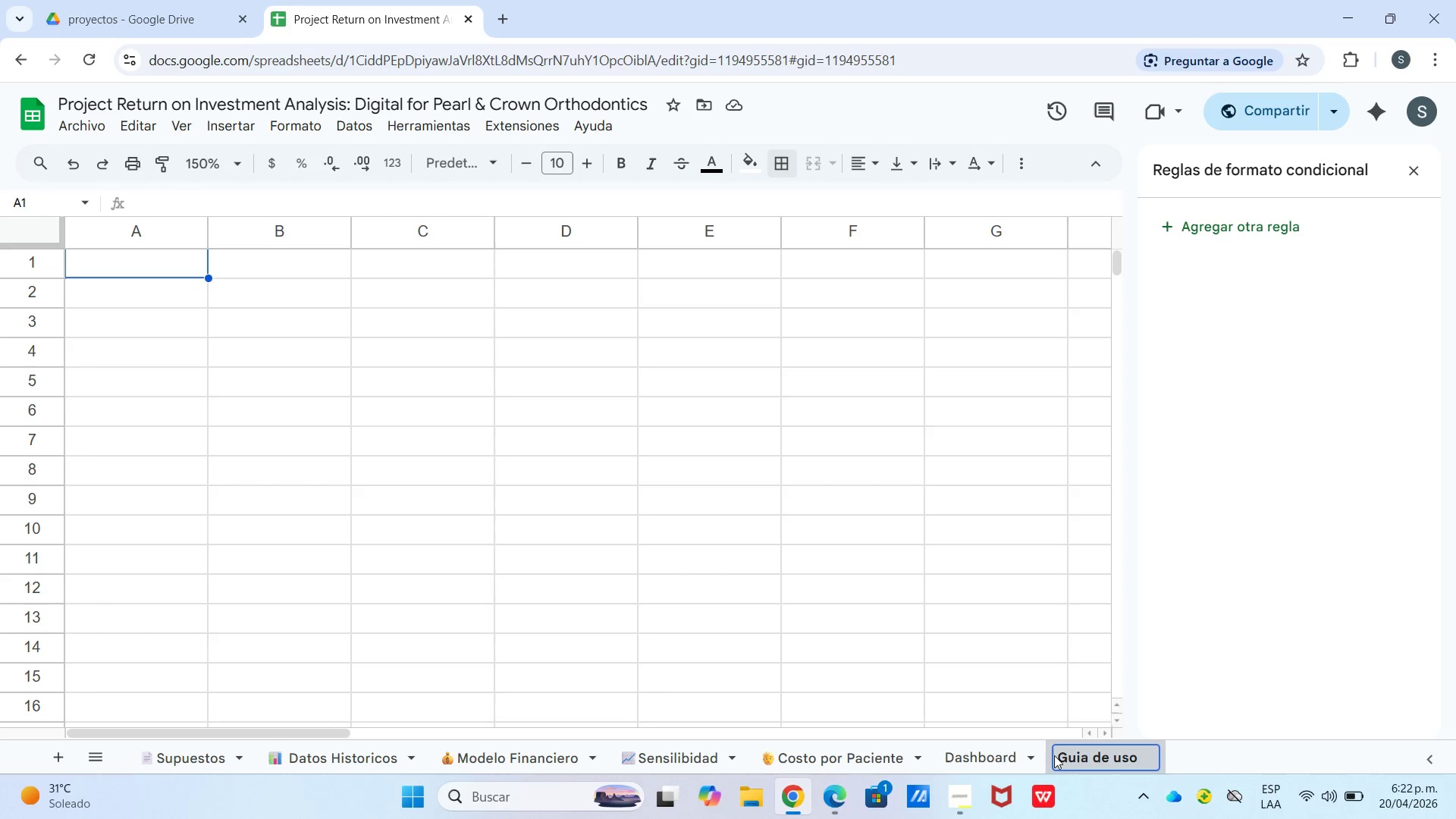 
left_click([1070, 753])
 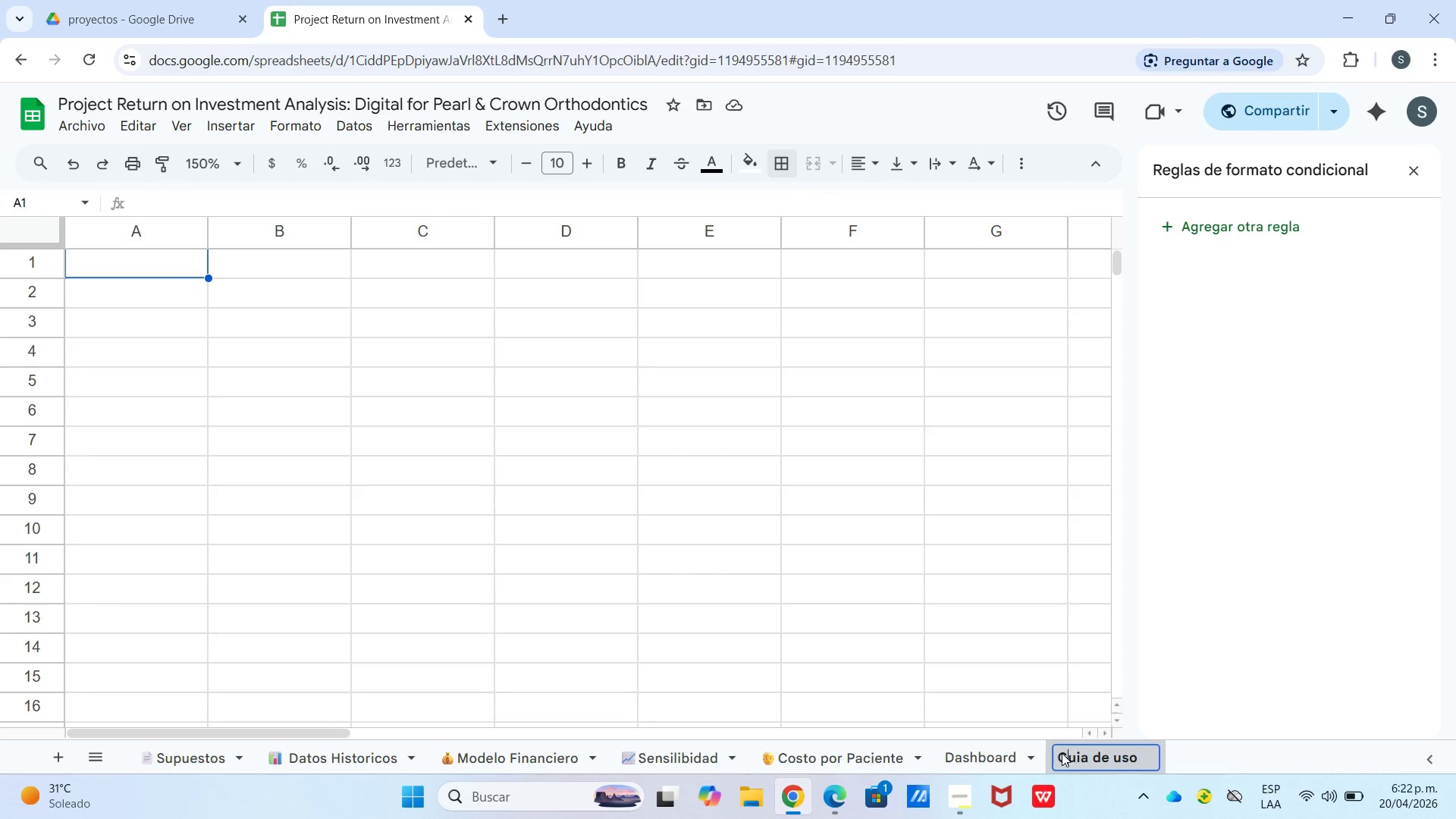 
left_click([1062, 753])
 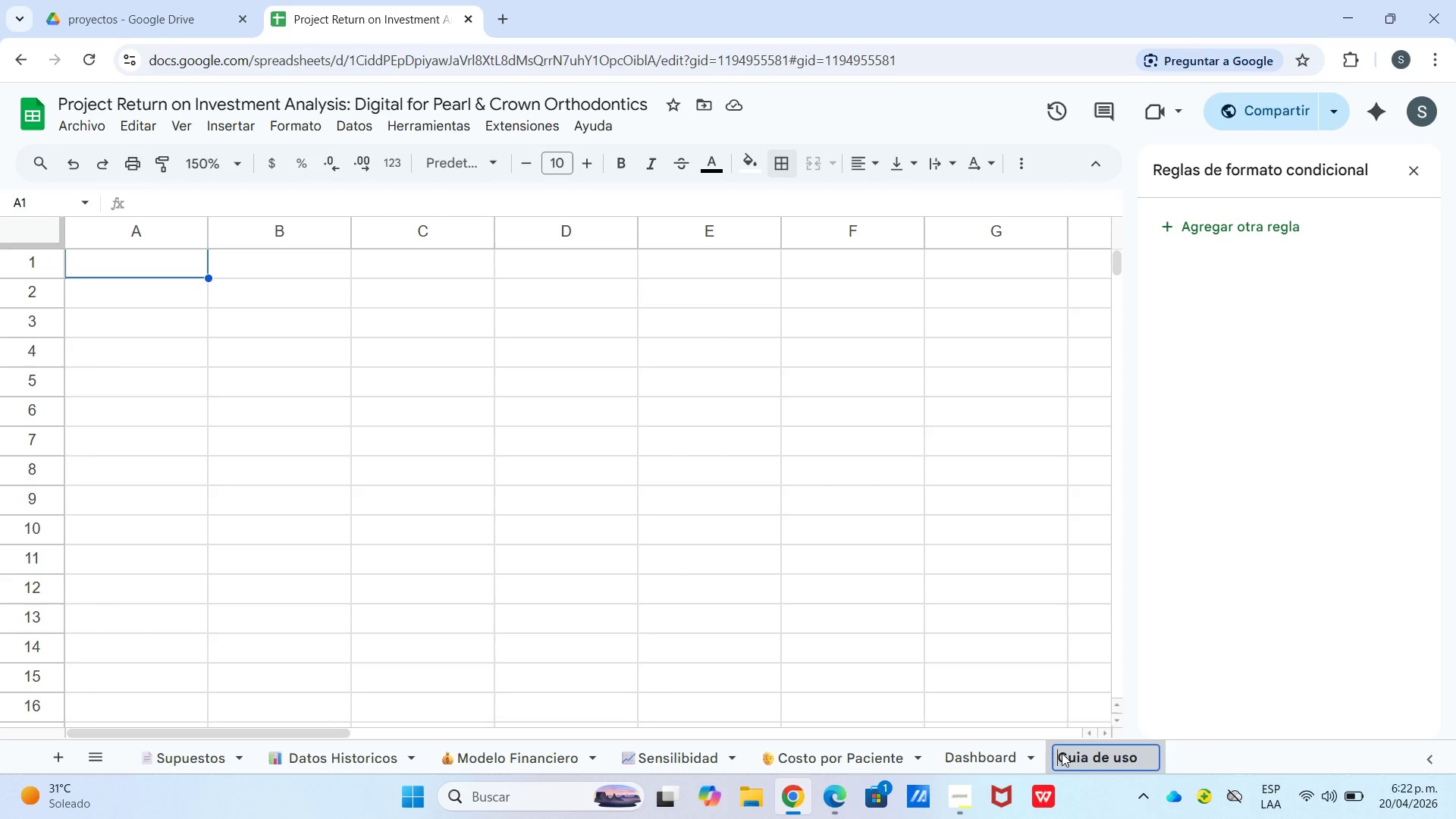 
right_click([1062, 753])
 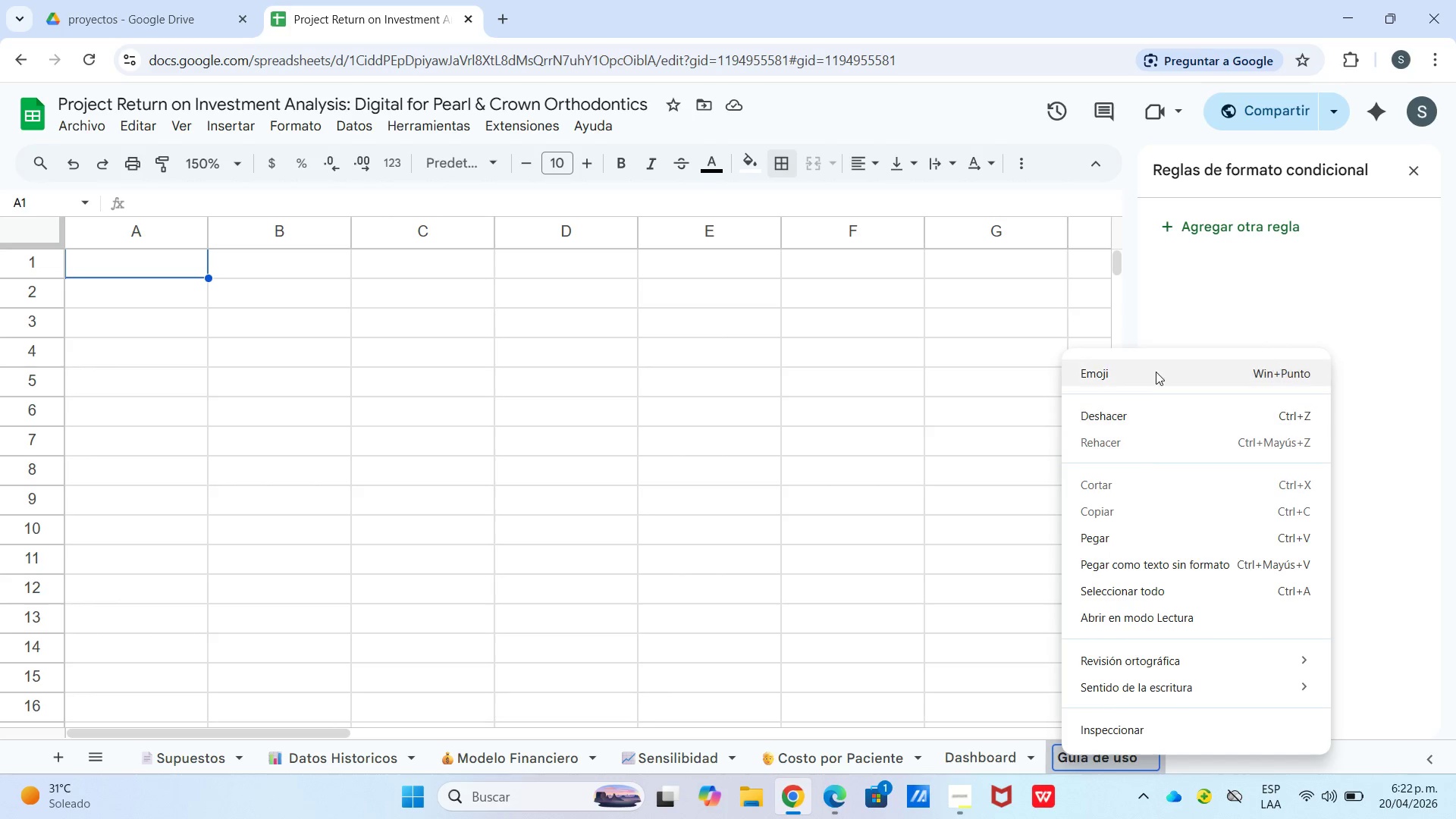 
key(Meta+Period)
 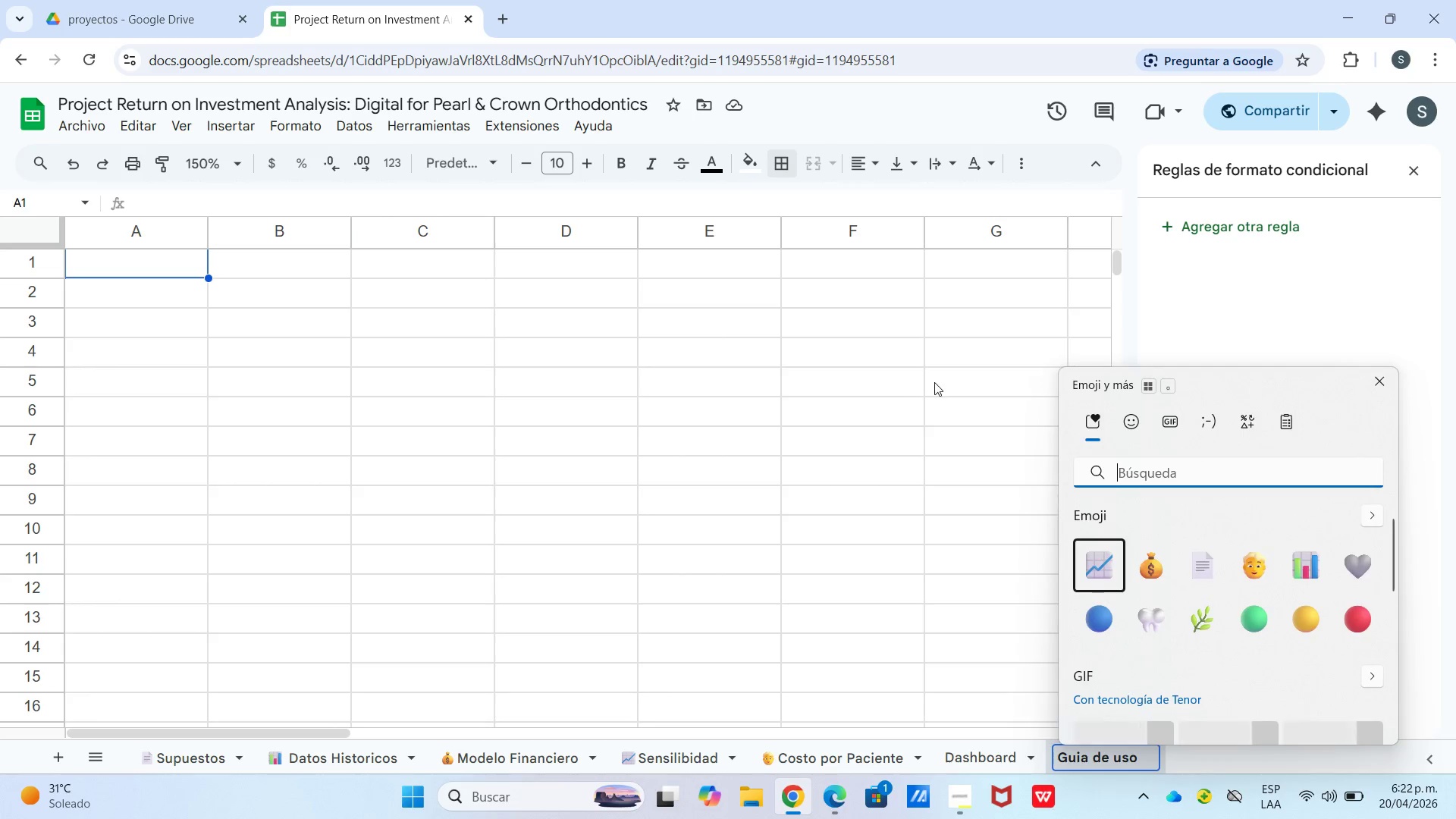 
key(Meta+MetaLeft)
 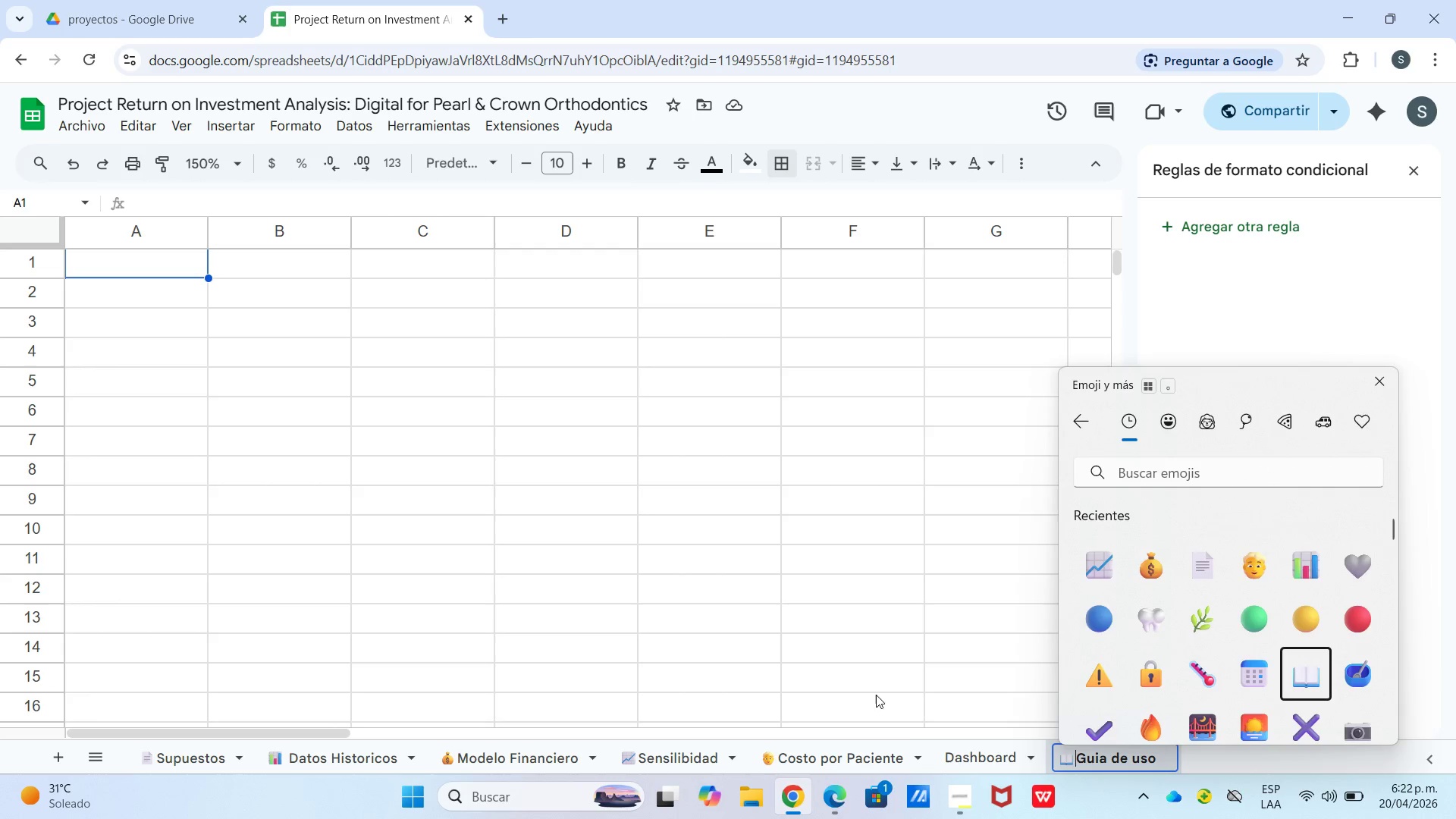 
wait(6.31)
 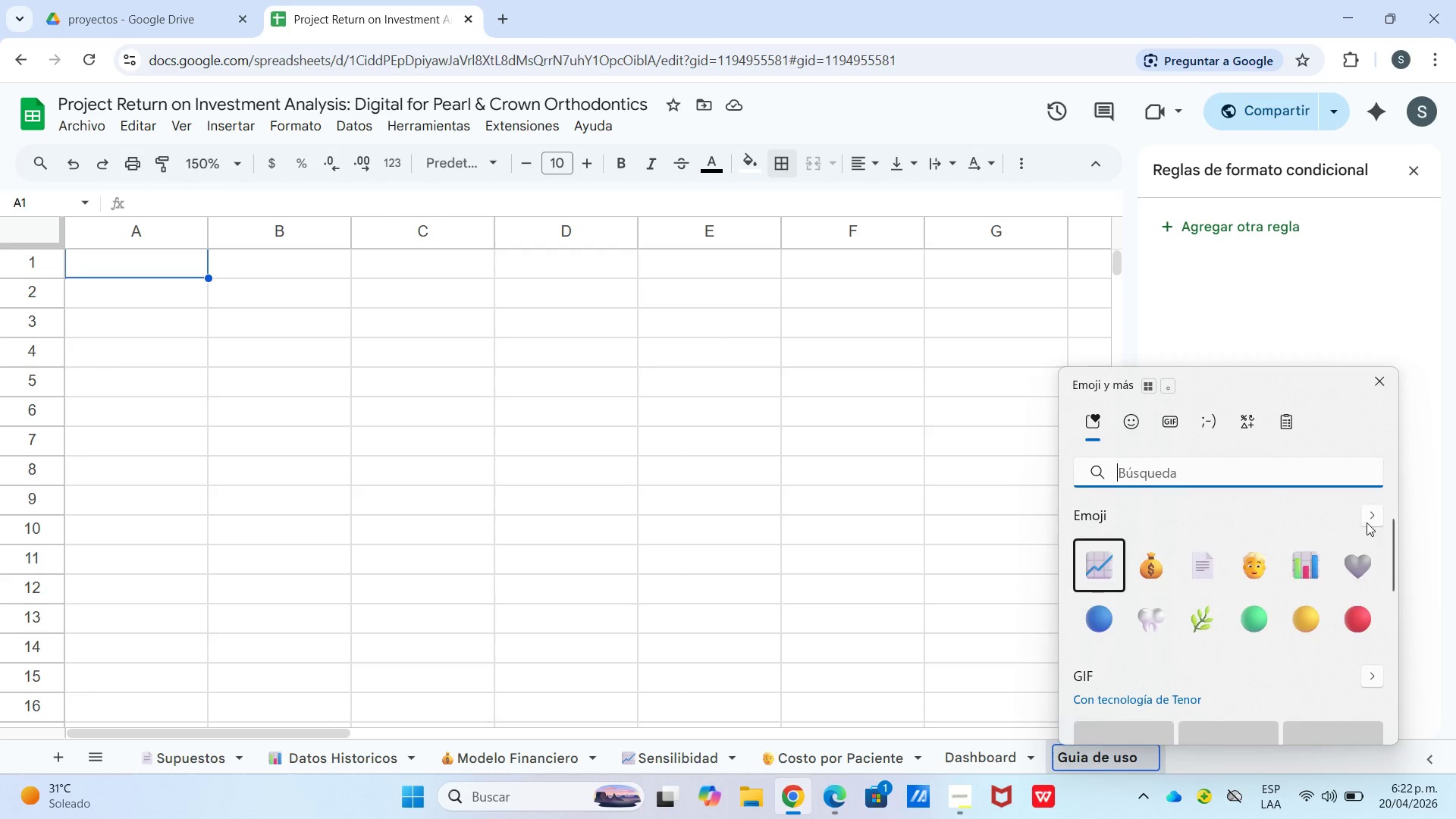 
triple_click([948, 764])
 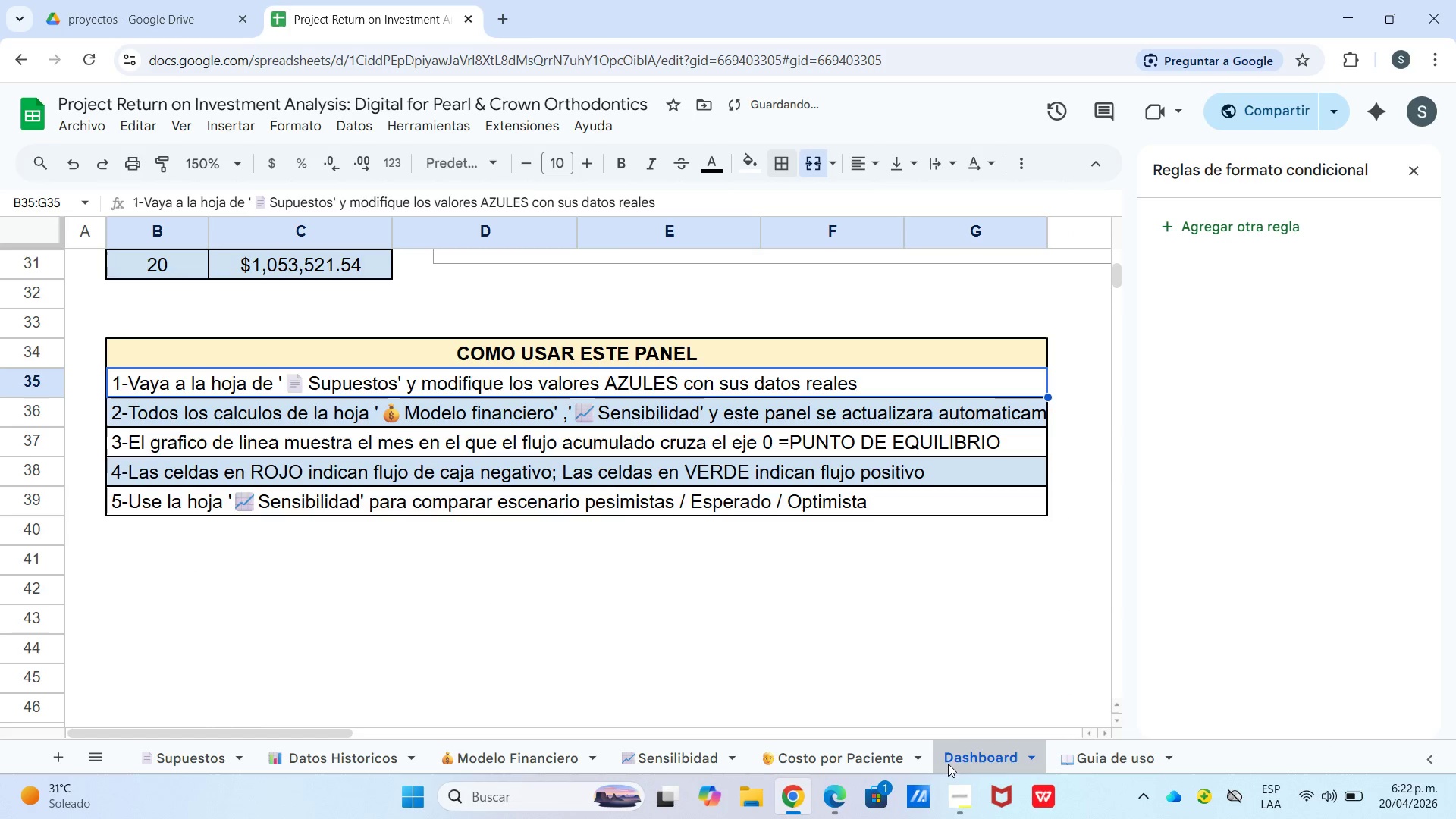 
triple_click([948, 764])
 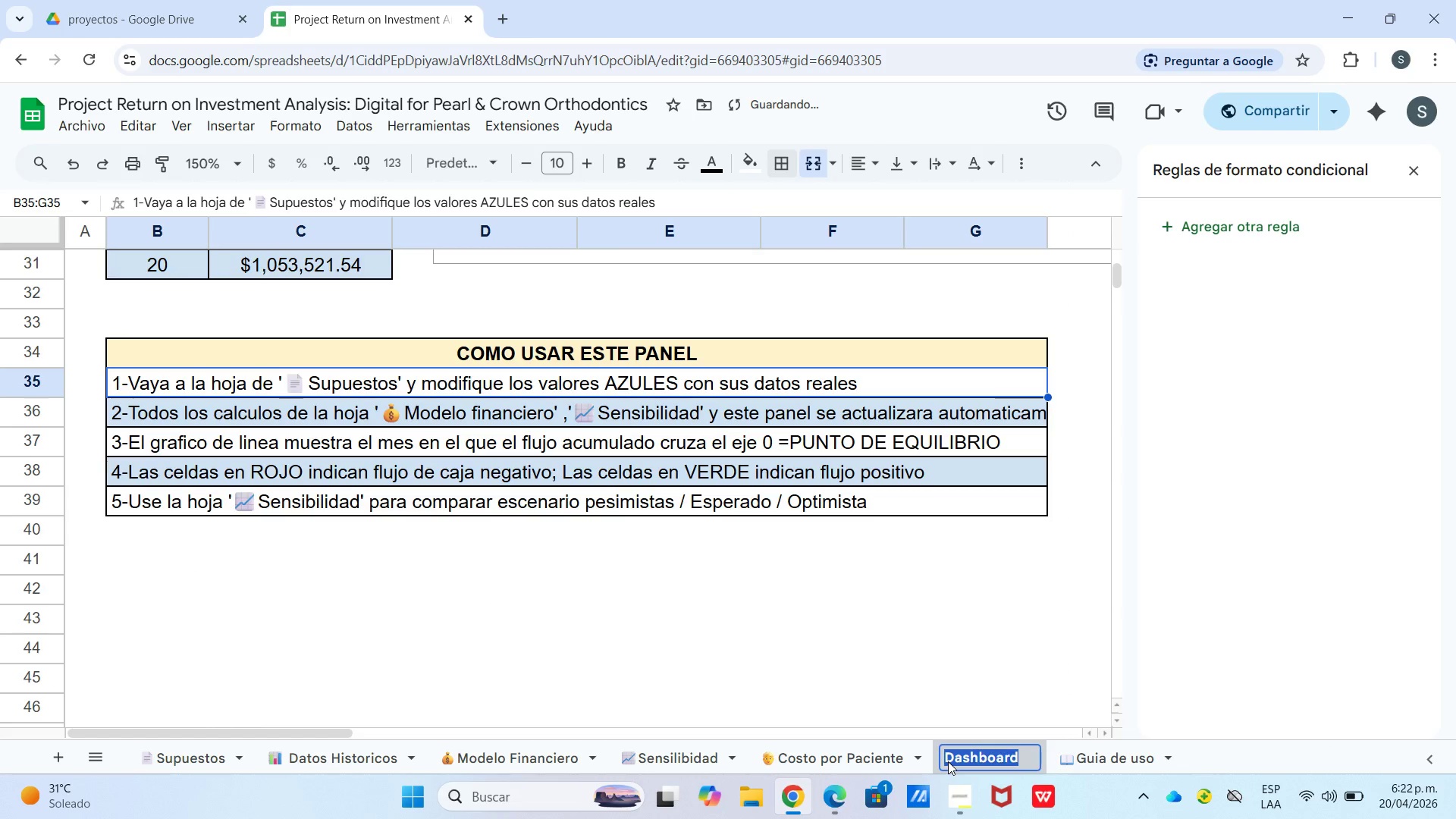 
left_click([948, 761])
 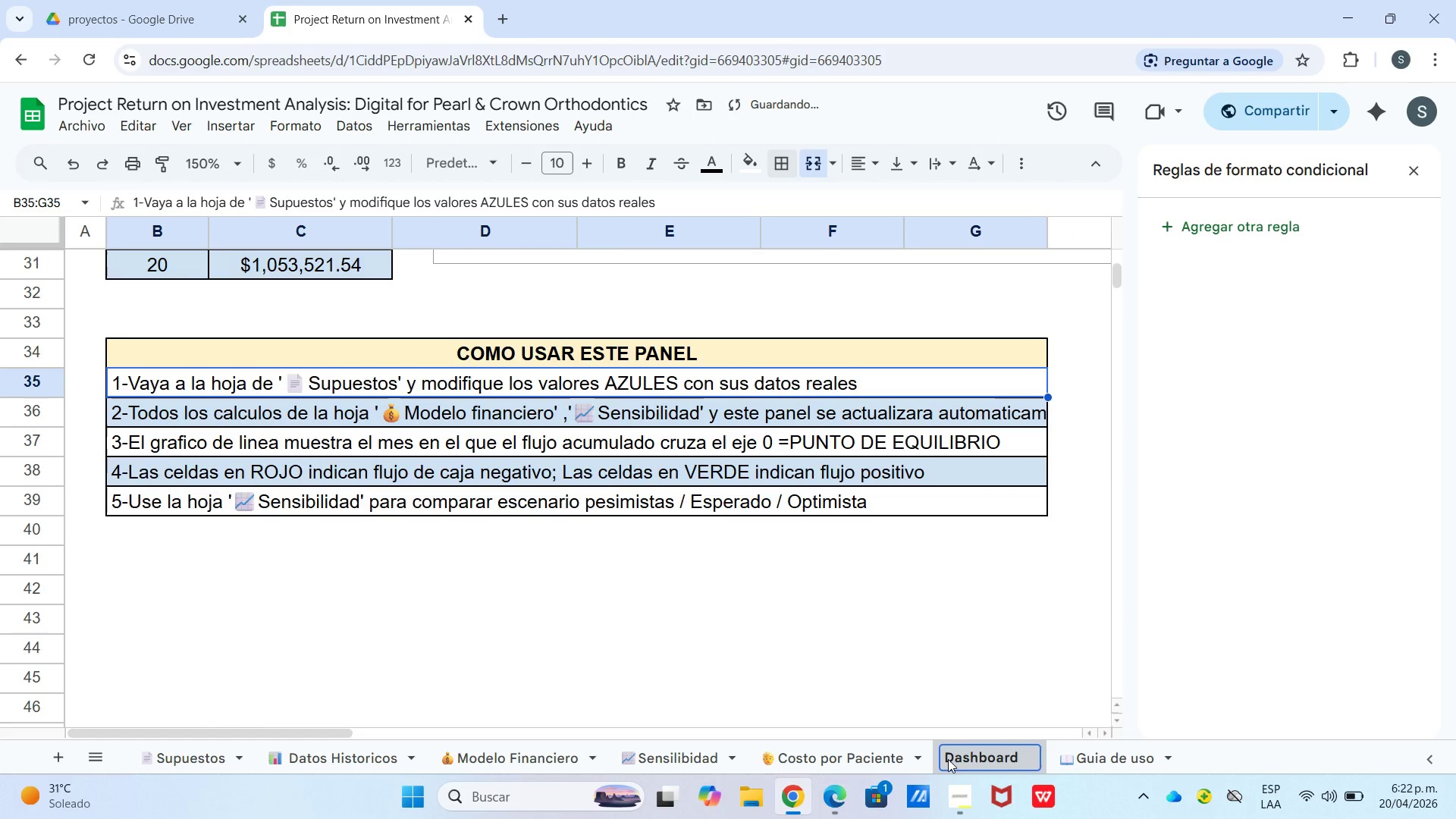 
right_click([946, 758])
 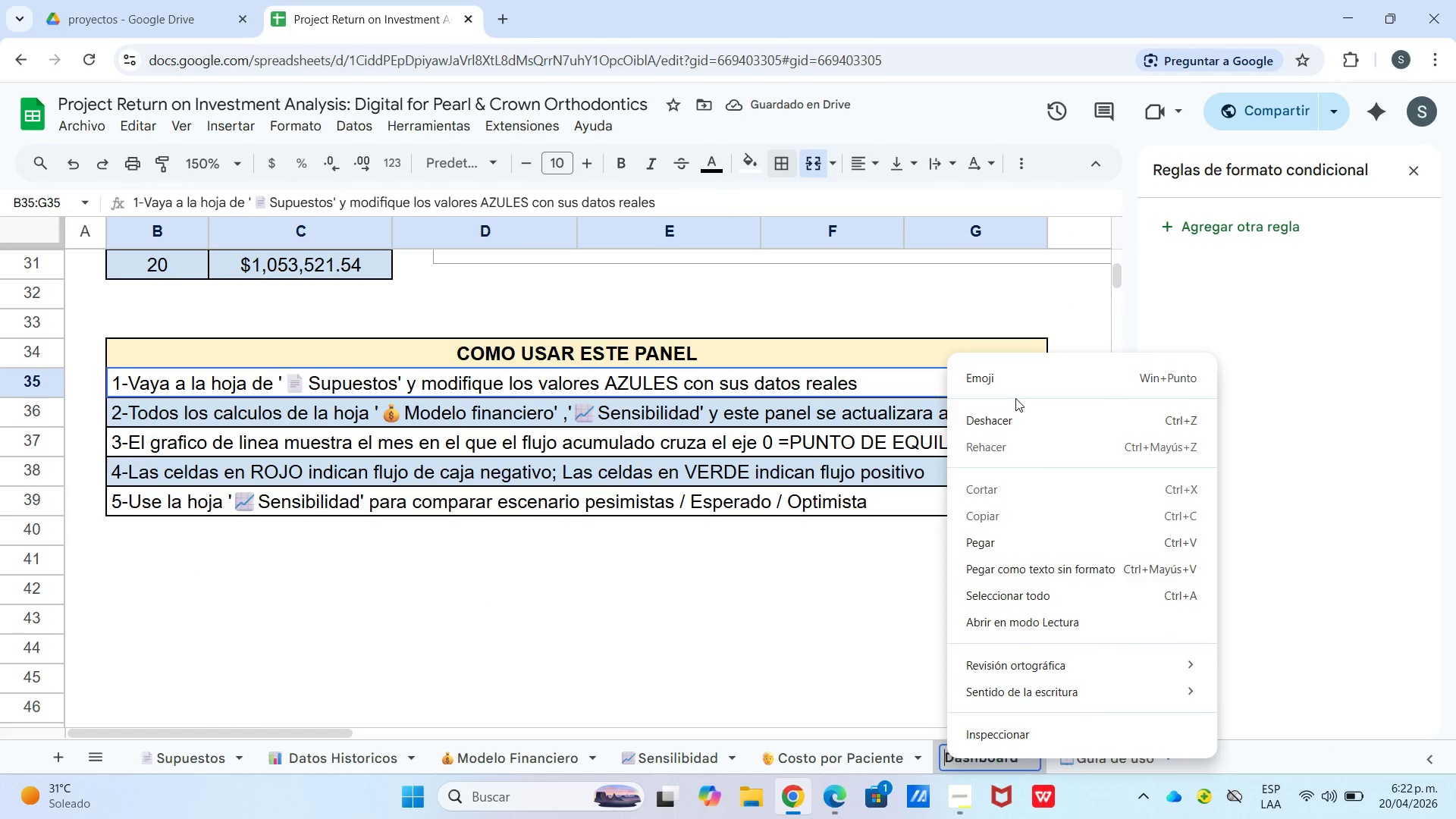 
double_click([1015, 394])
 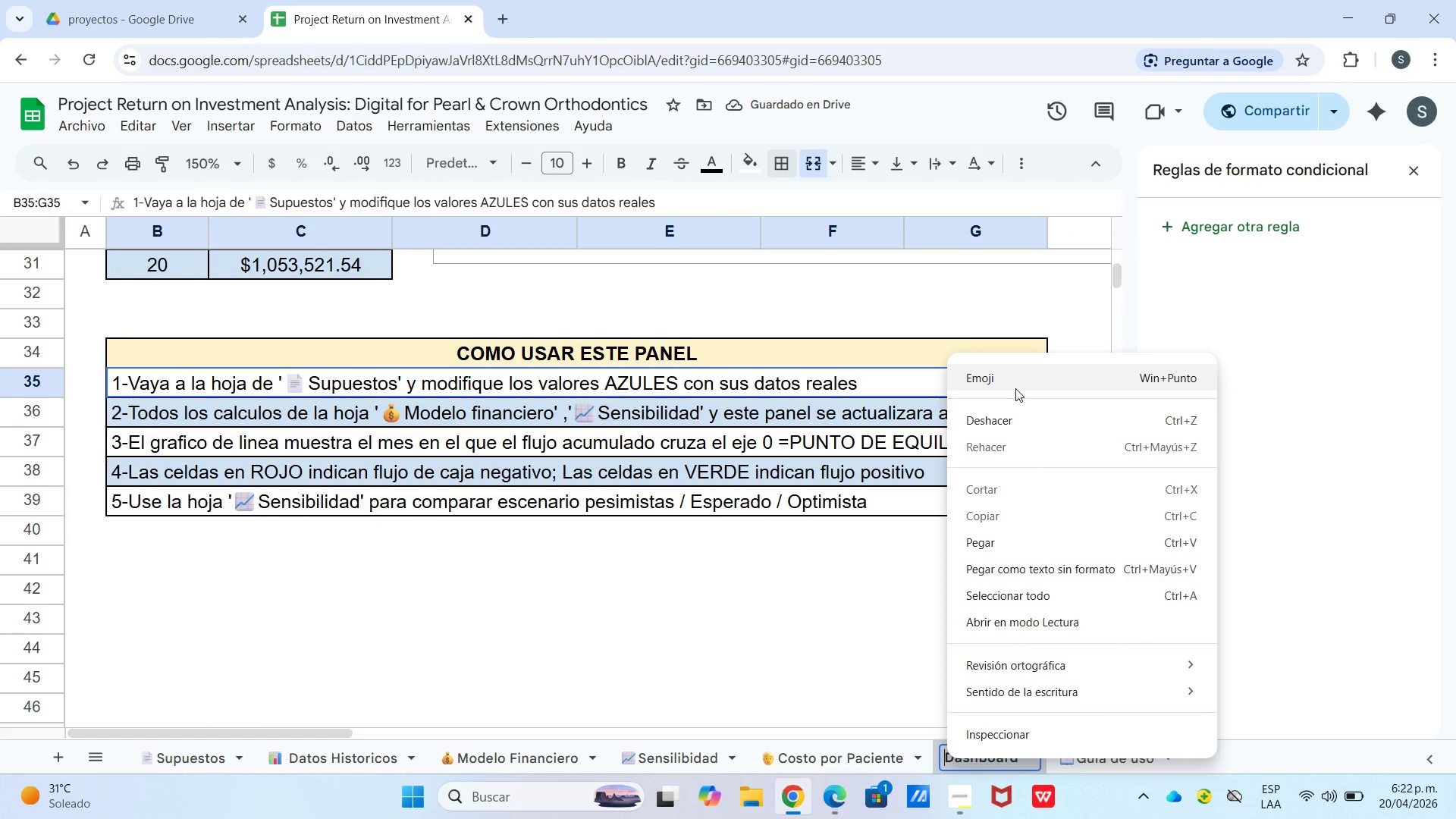 
key(Meta+Period)
 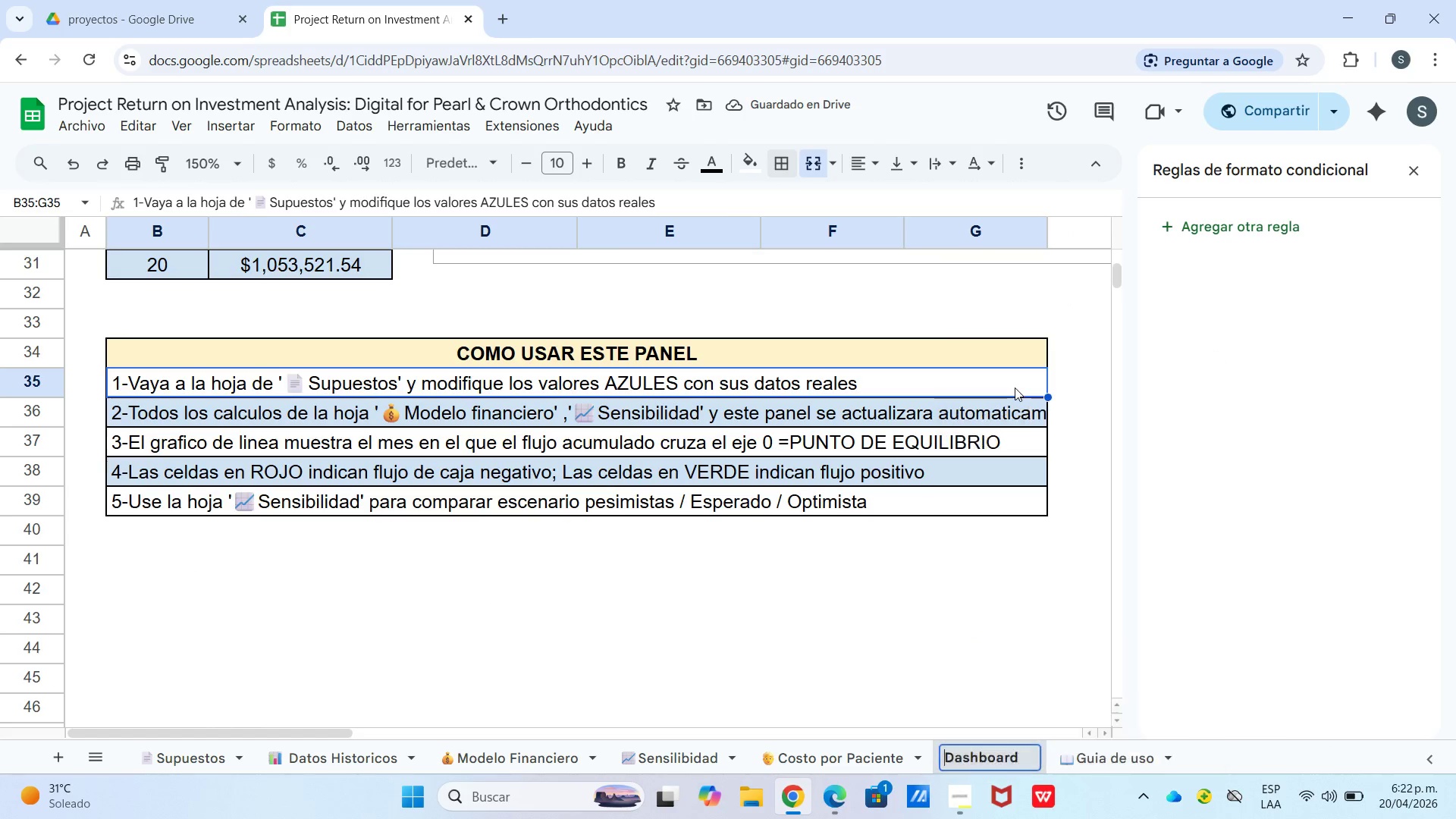 
left_click([1241, 563])
 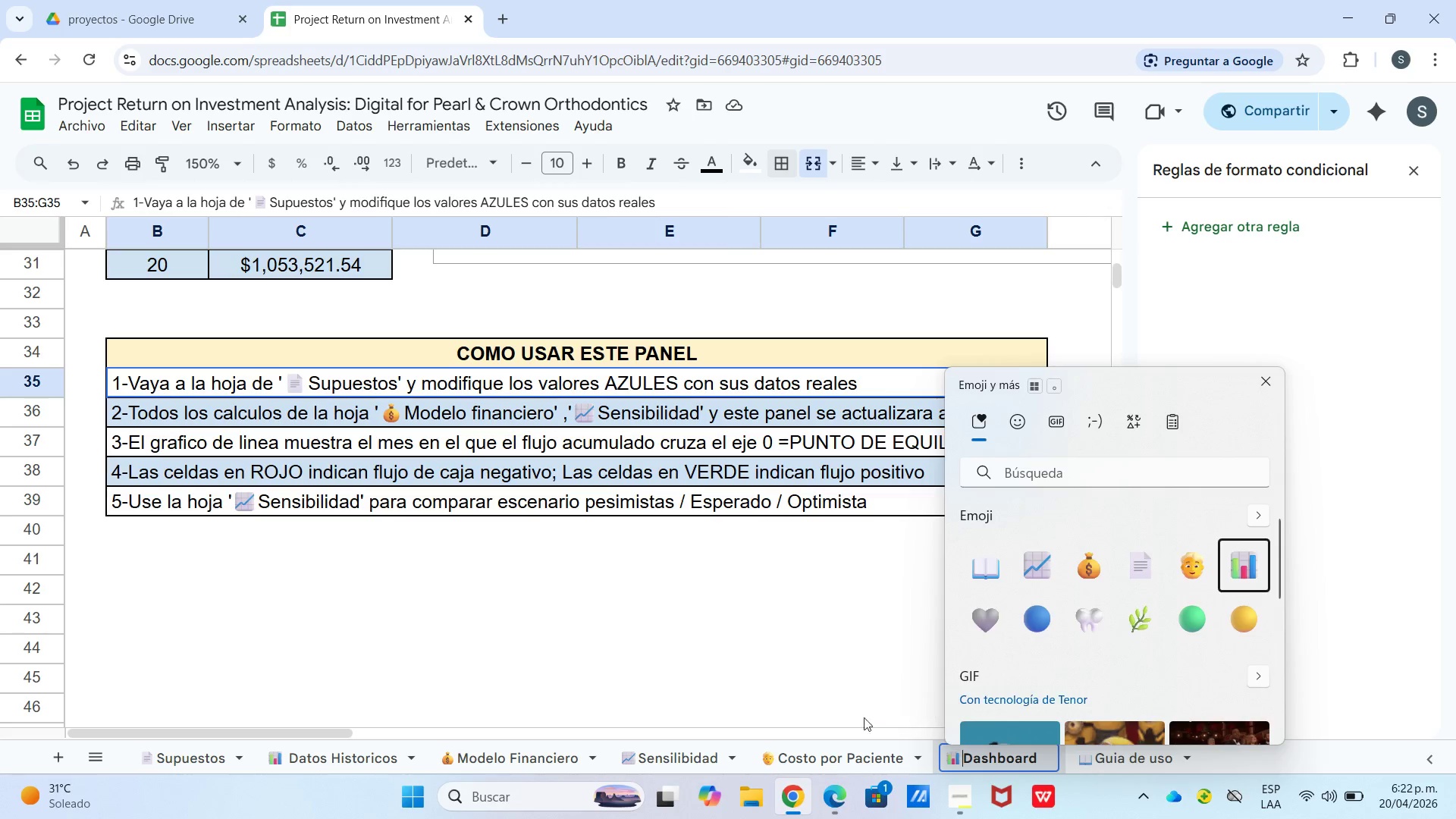 
left_click([861, 720])
 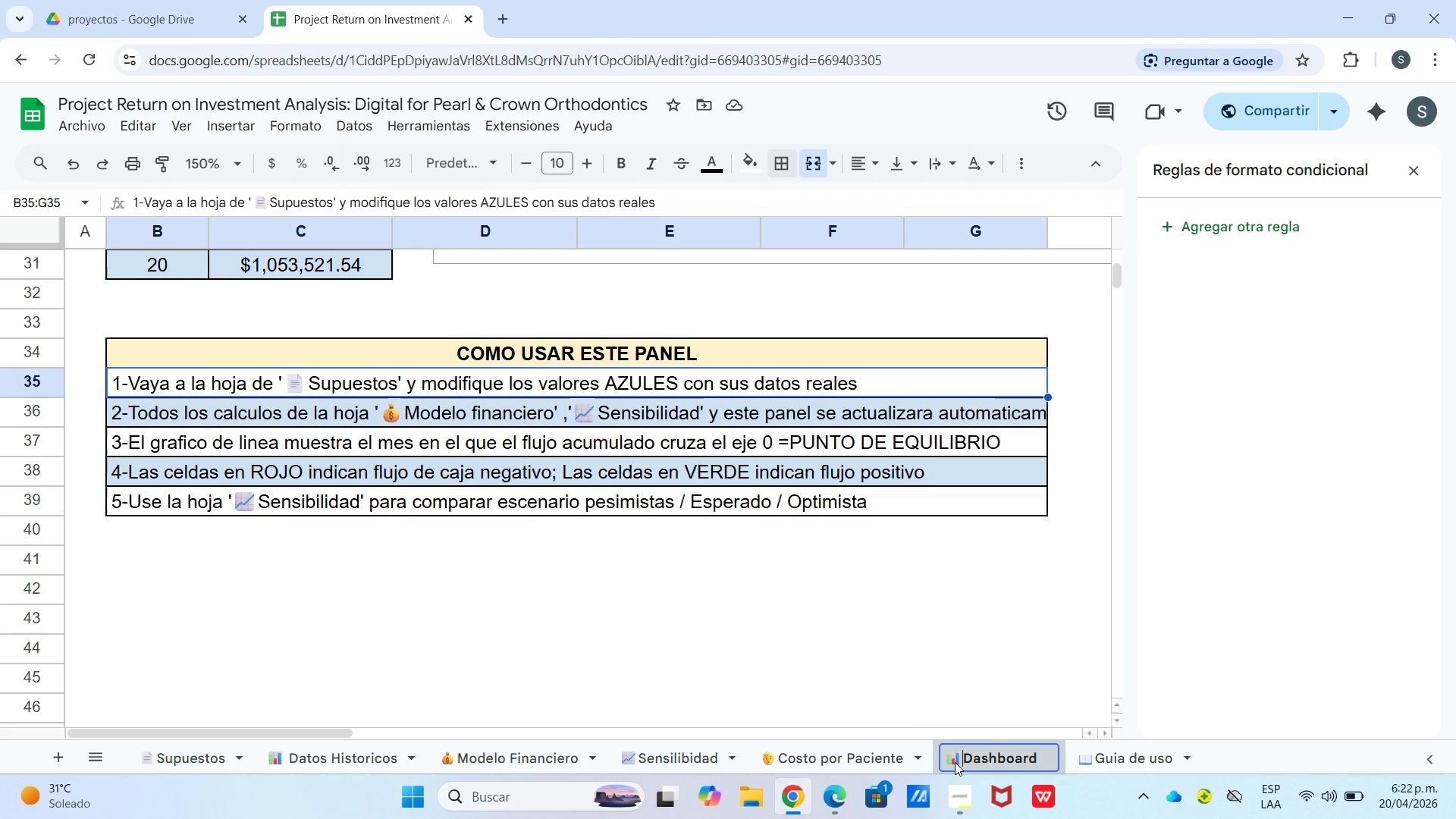 
key(Backspace)
 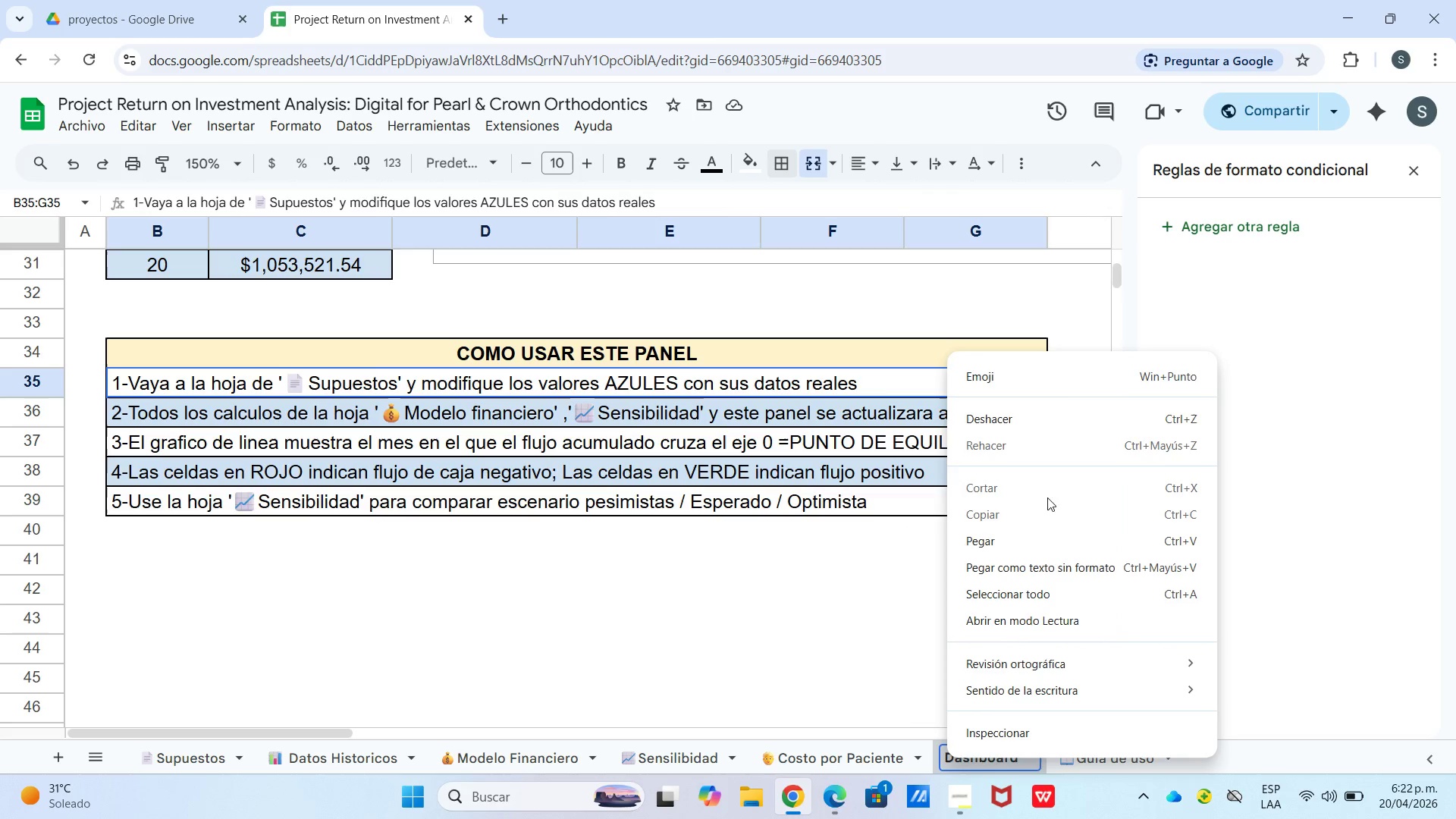 
left_click([1038, 384])
 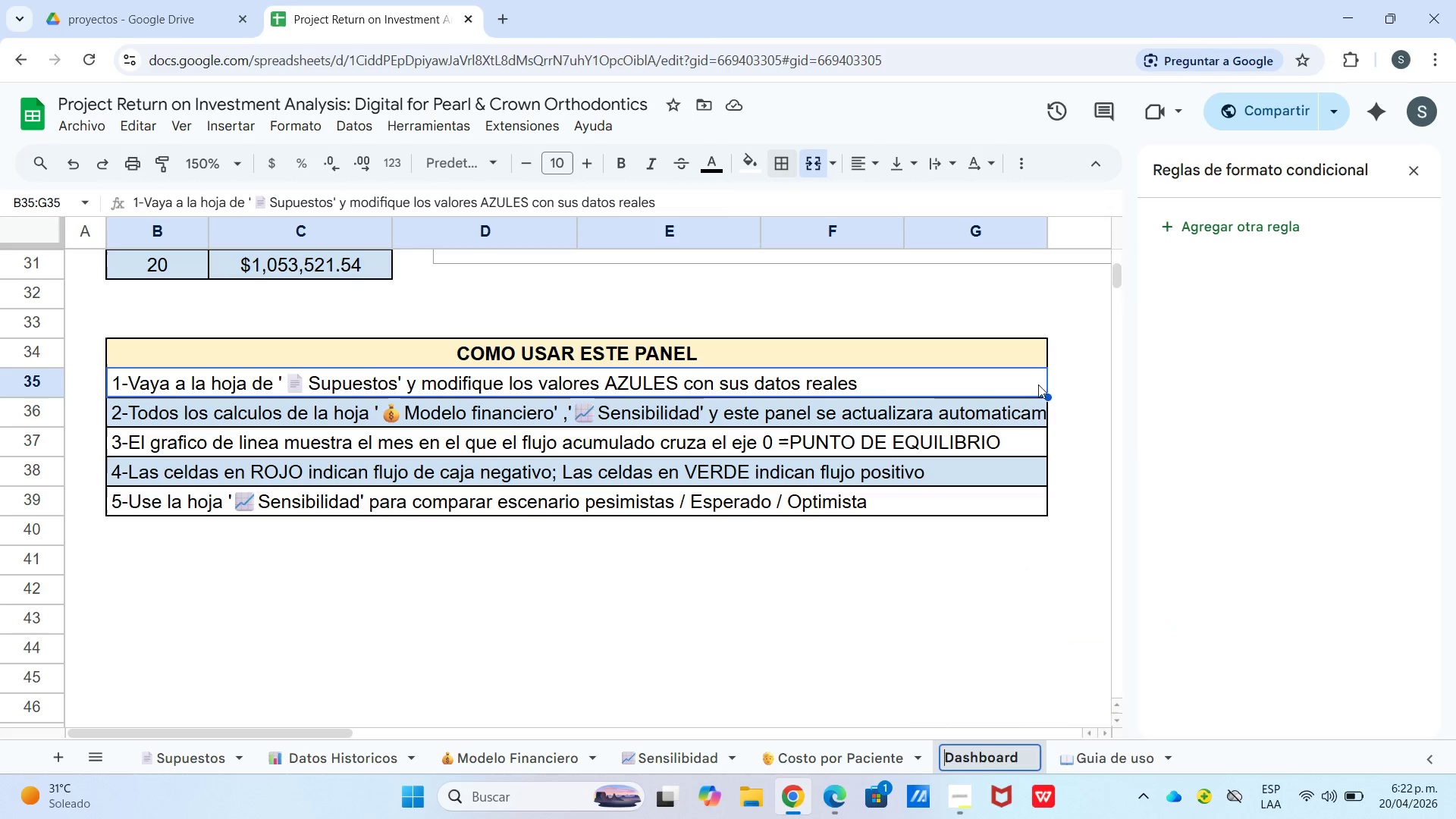 
key(Meta+Period)
 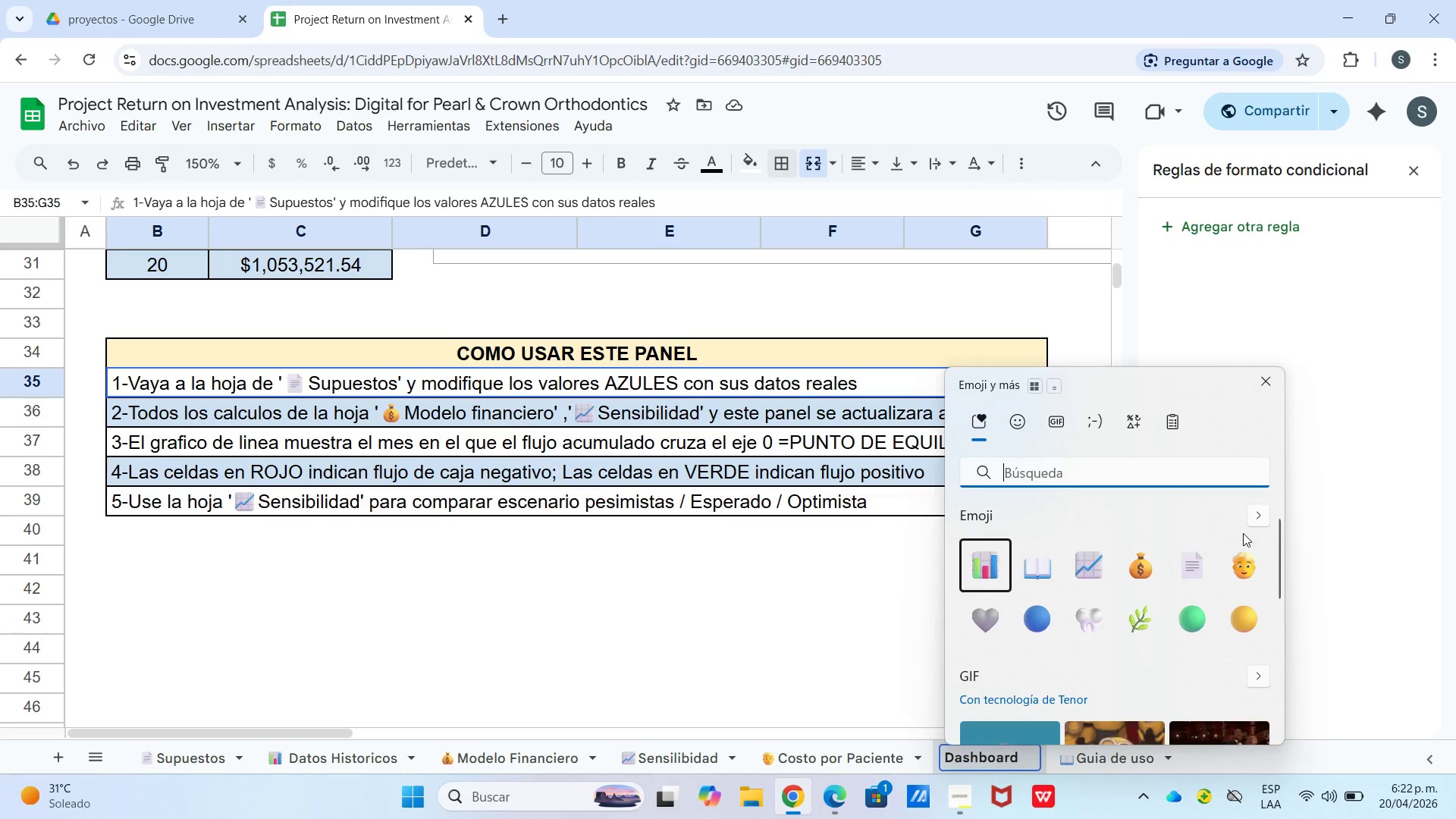 
left_click([1250, 521])
 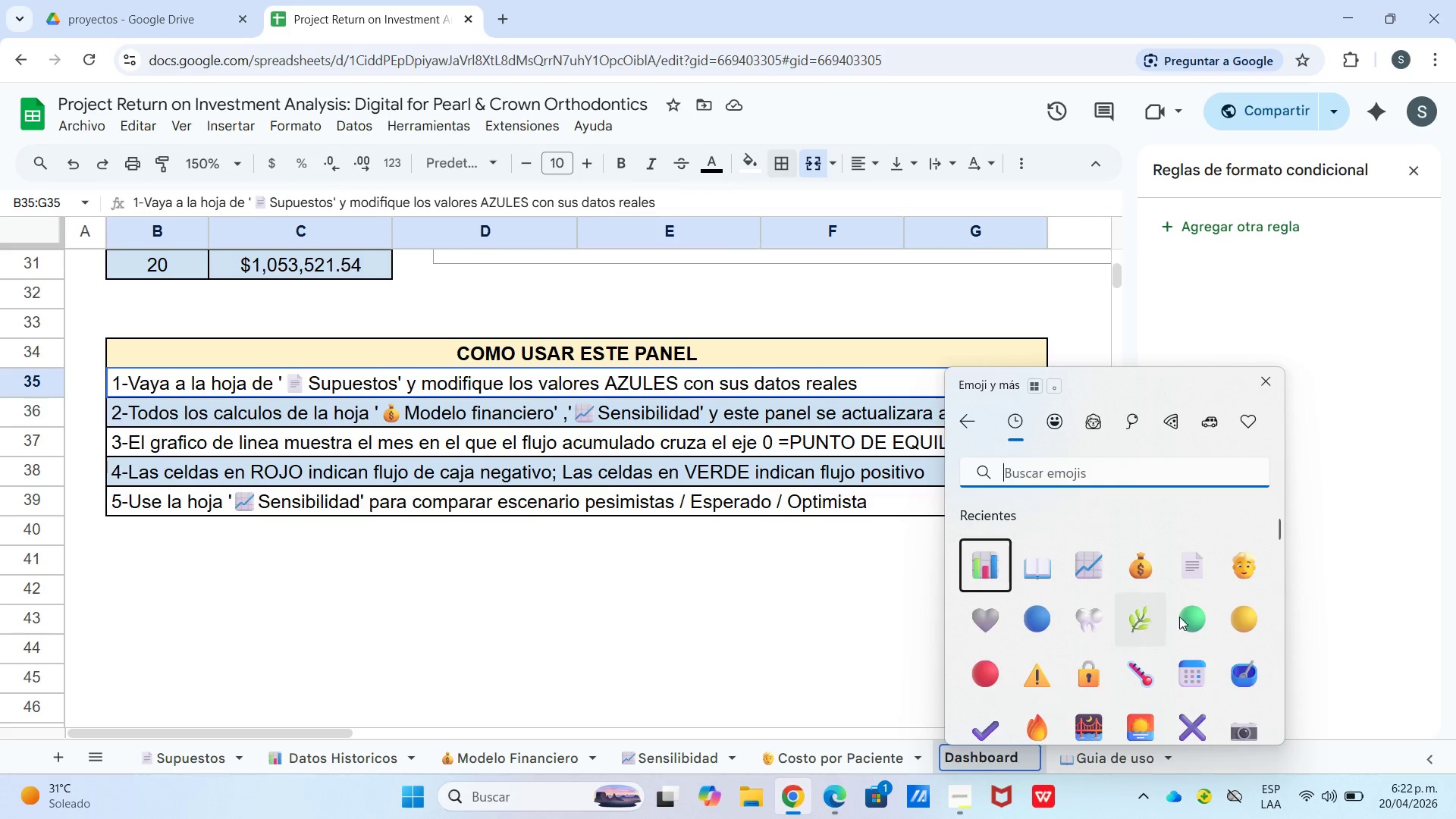 
scroll: coordinate [1169, 615], scroll_direction: down, amount: 3.0
 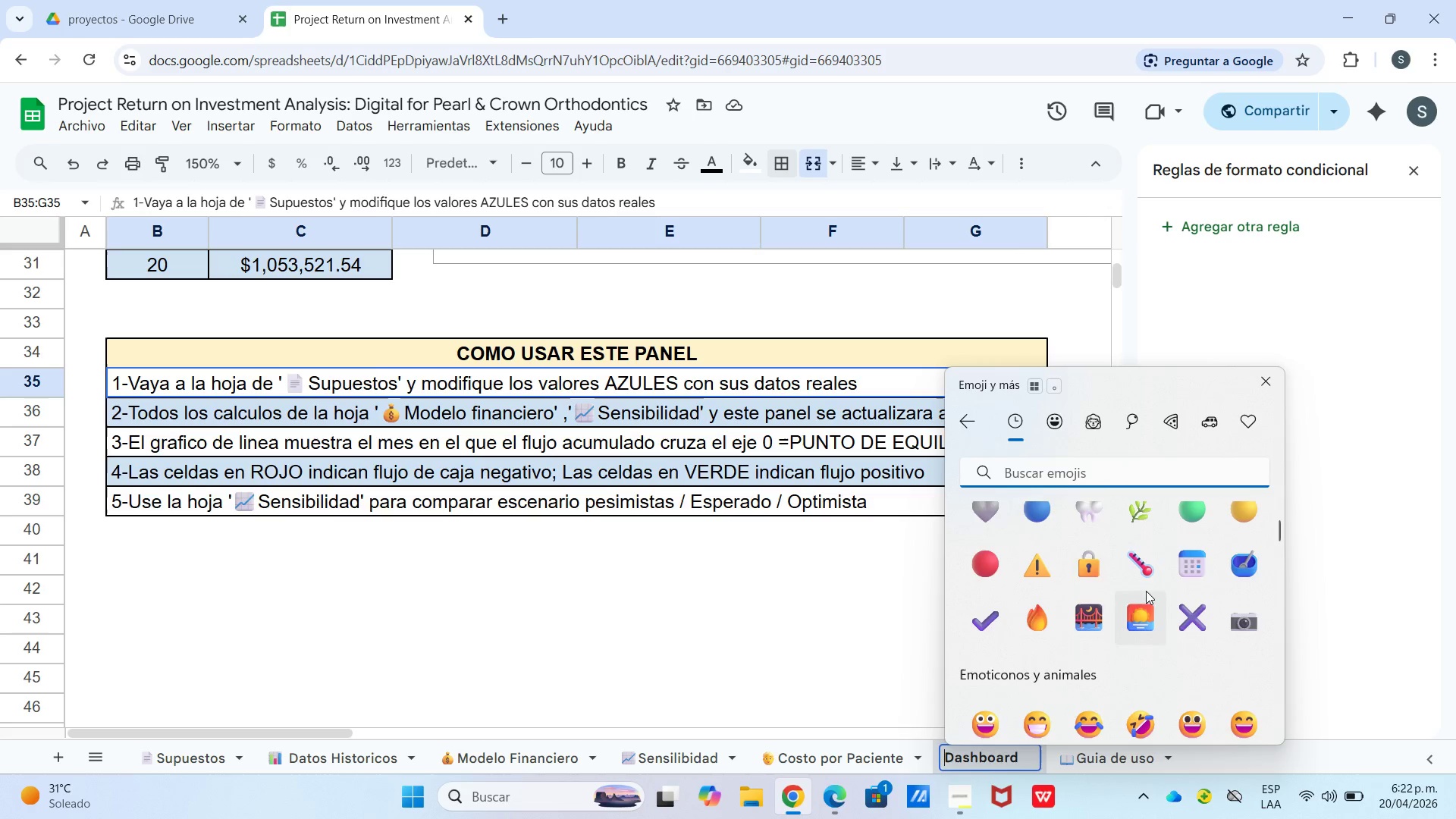 
scroll: coordinate [1100, 592], scroll_direction: up, amount: 1.0
 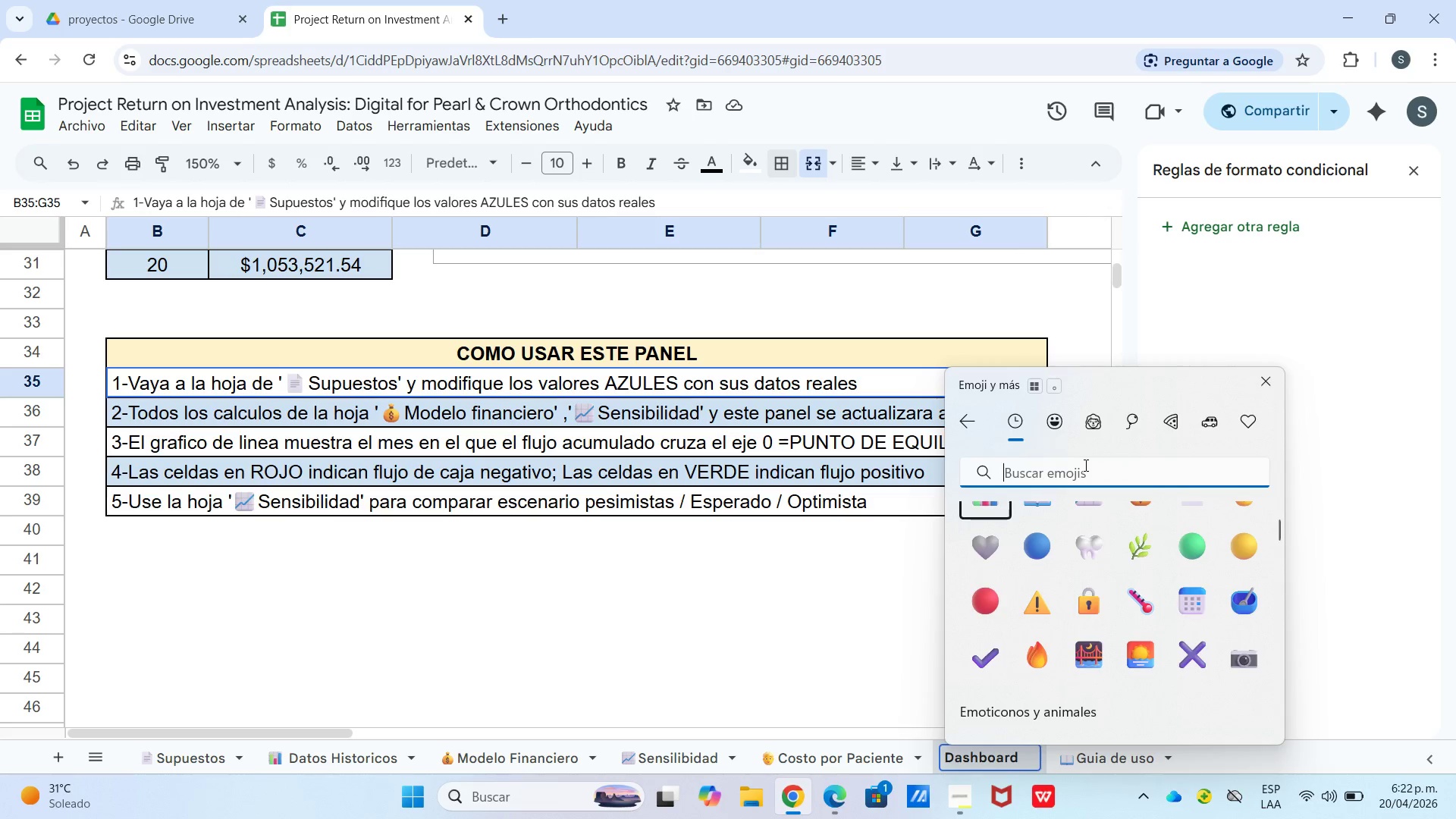 
type(trofe)
 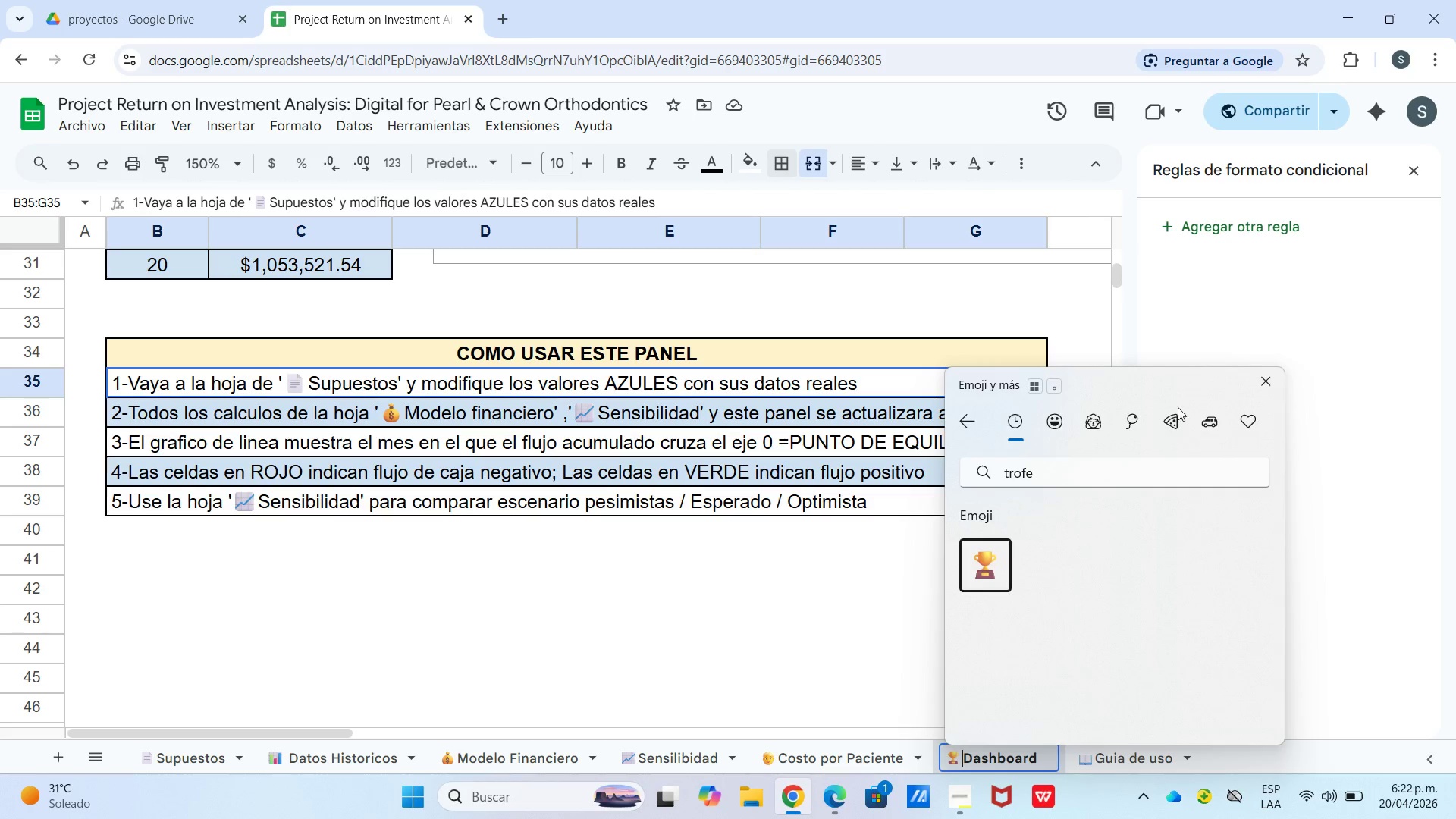 
left_click([1269, 382])
 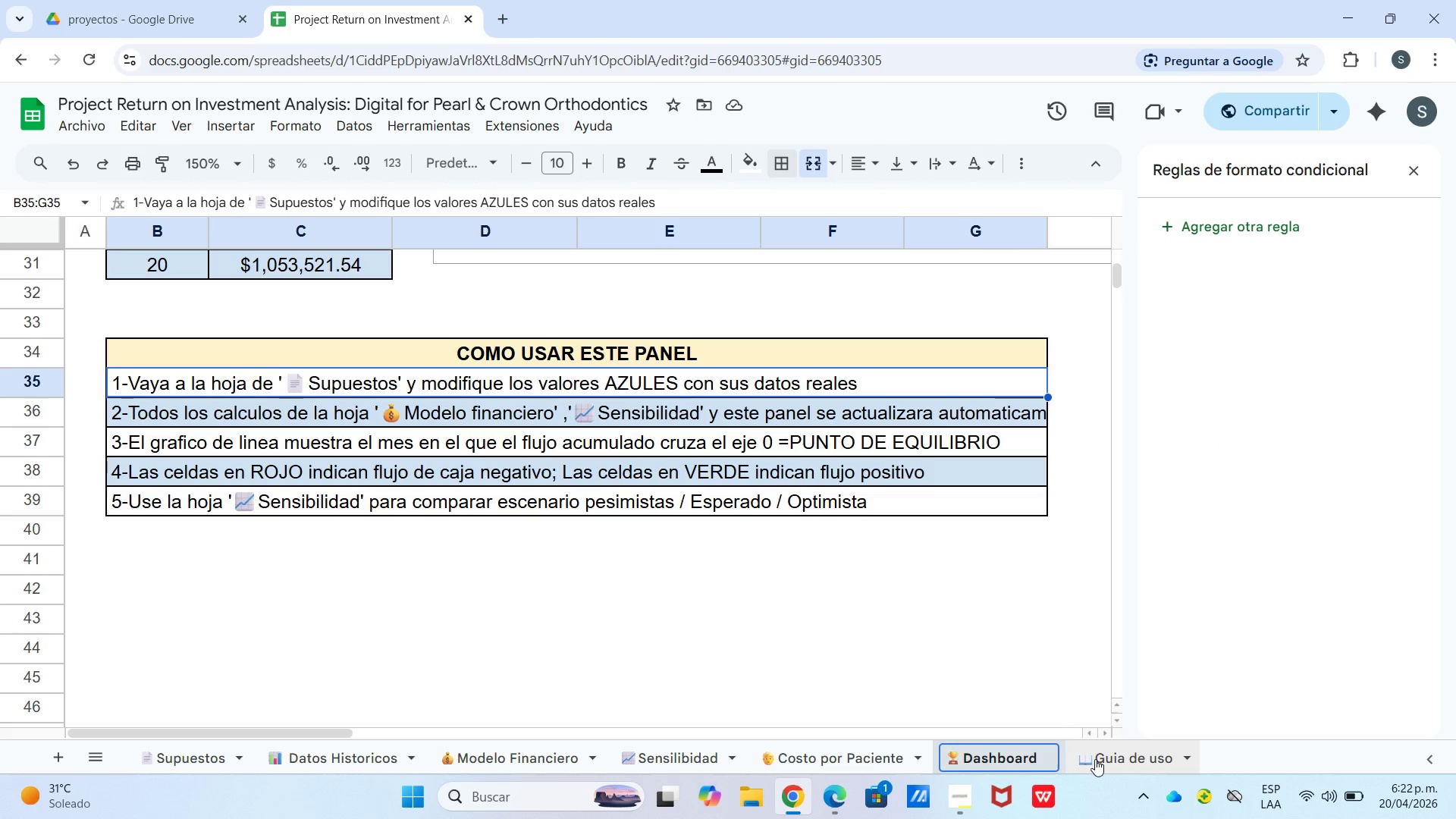 
left_click([1096, 759])
 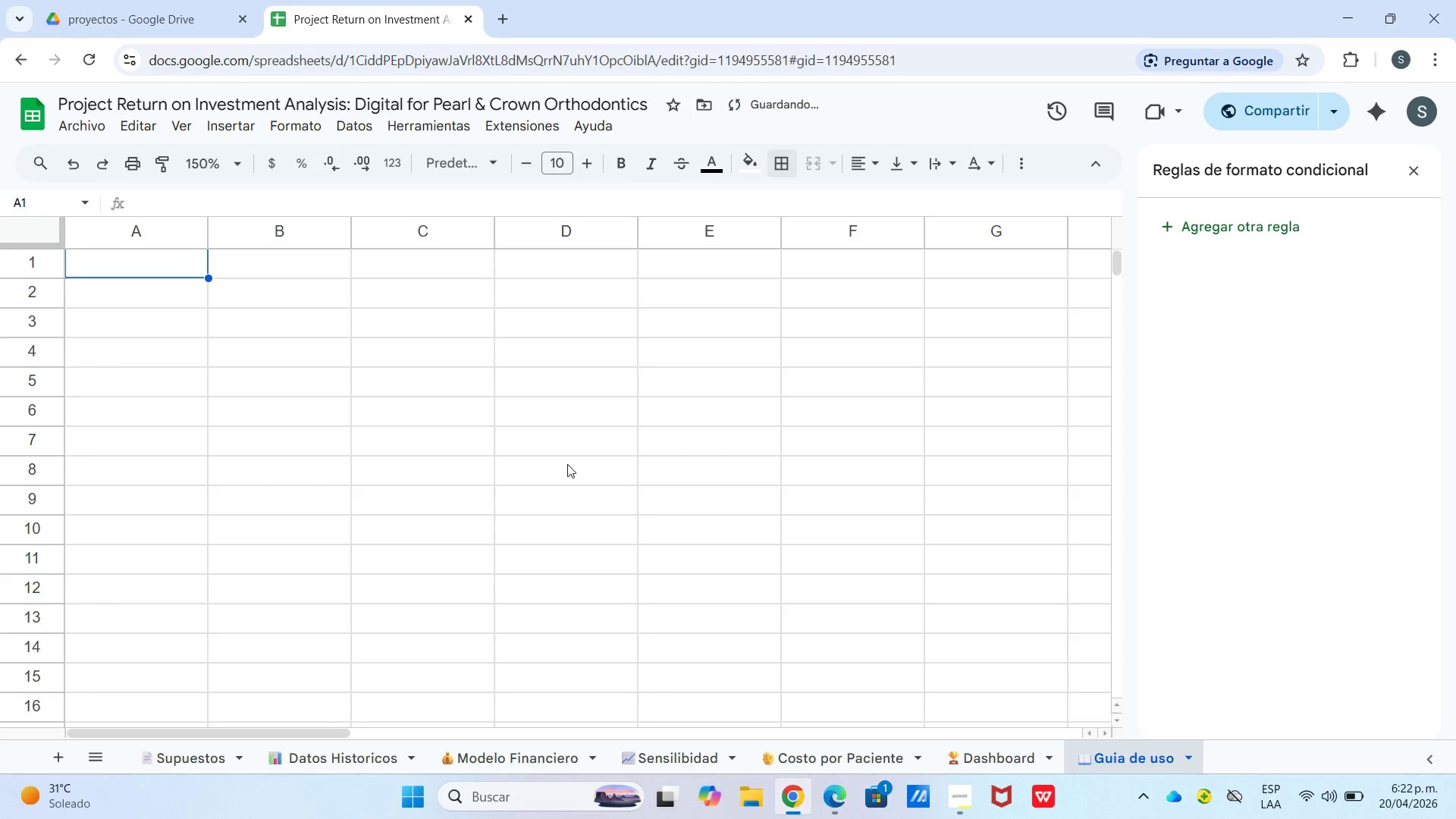 
scroll: coordinate [757, 522], scroll_direction: up, amount: 2.0
 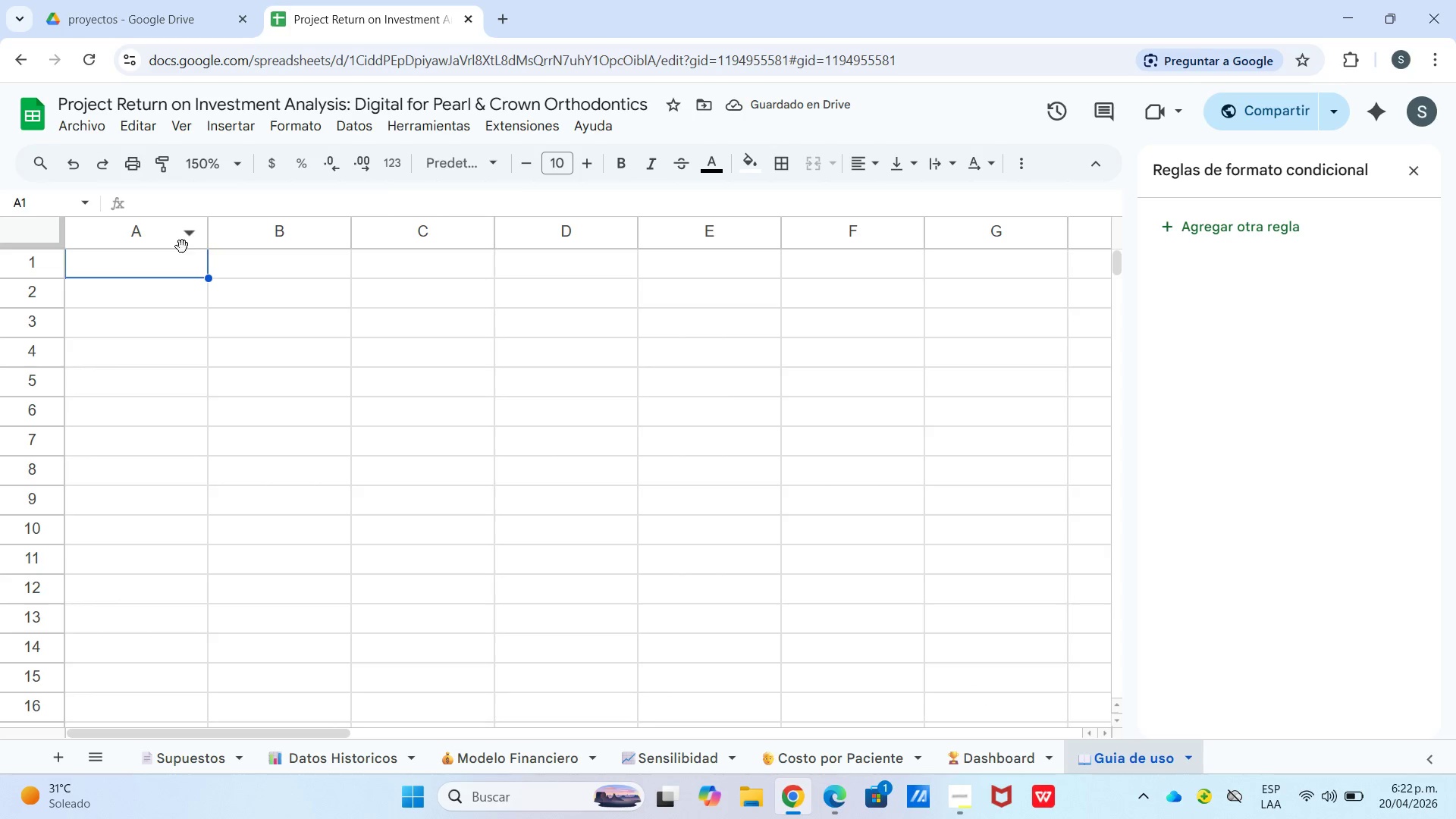 
double_click([181, 263])
 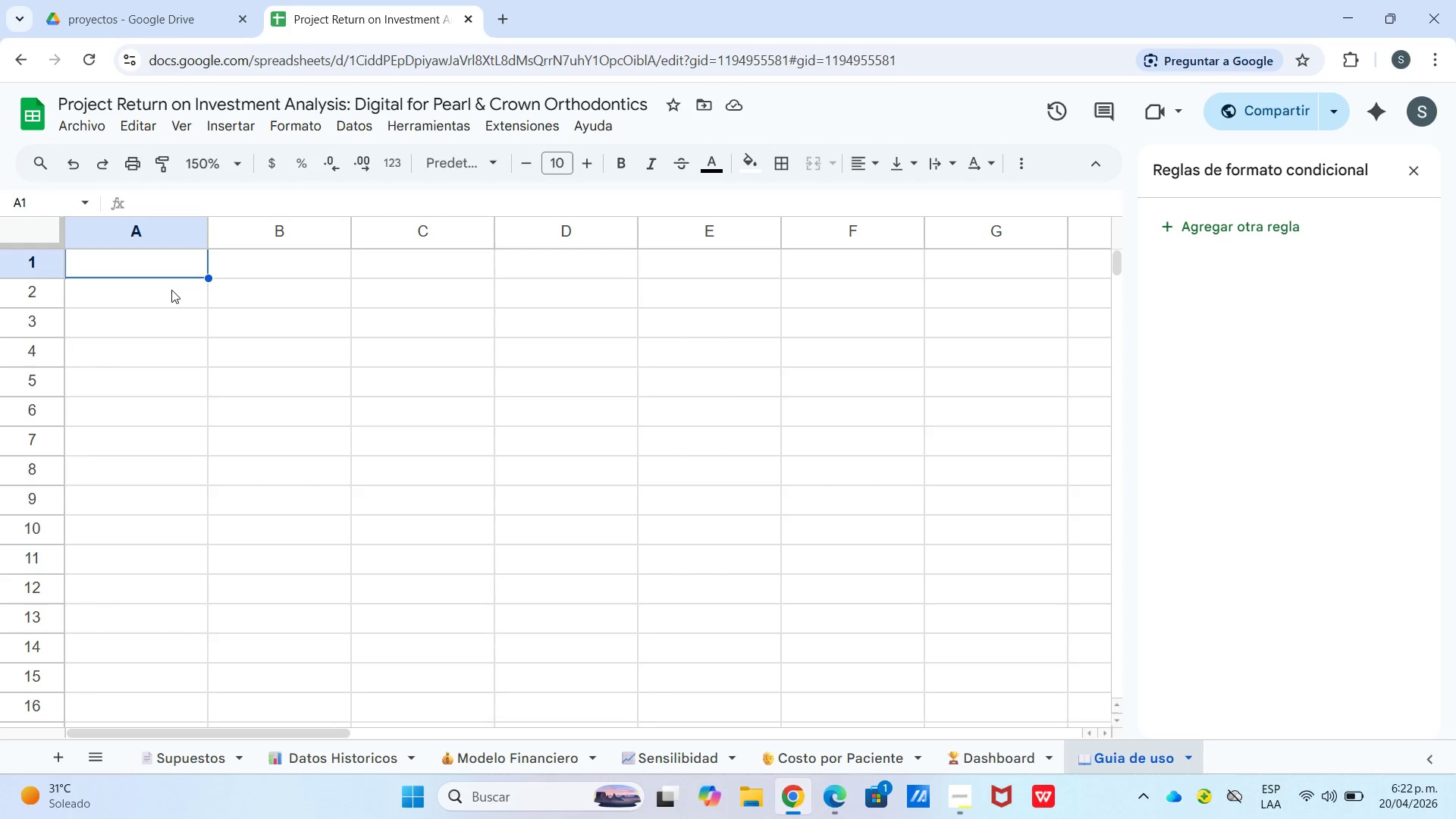 
double_click([218, 303])
 